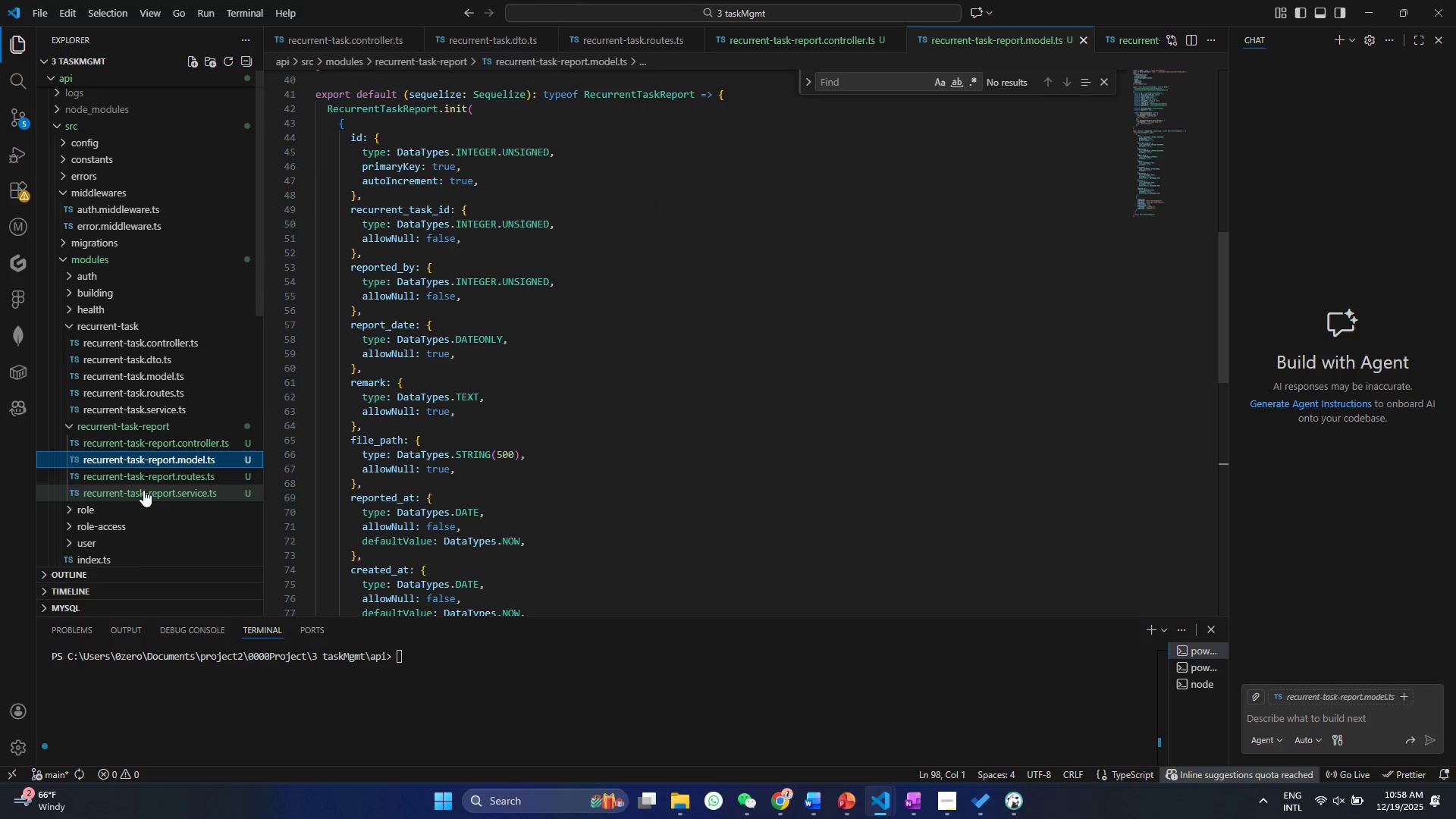 
left_click([155, 472])
 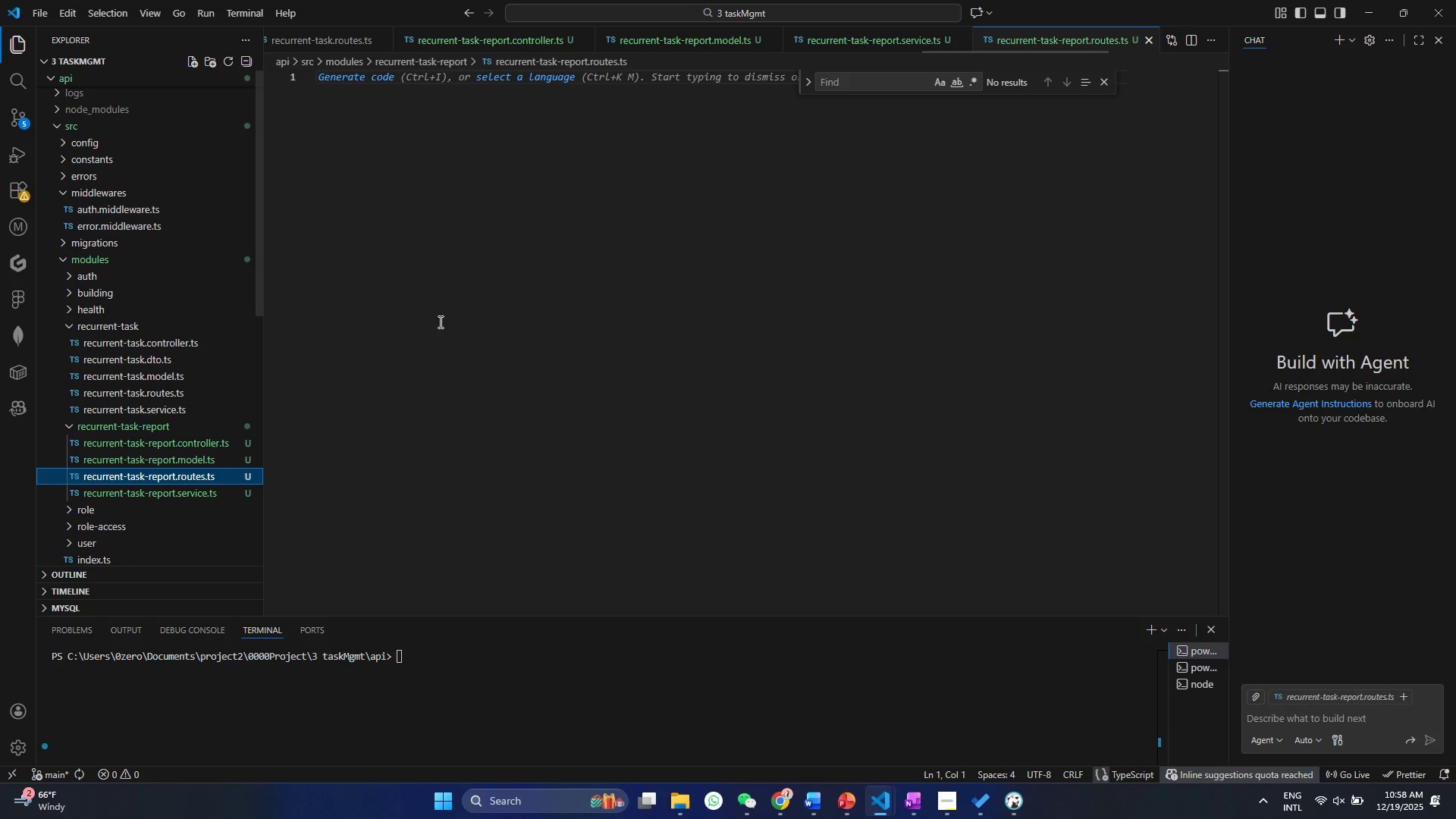 
scroll: coordinate [466, 309], scroll_direction: up, amount: 13.0
 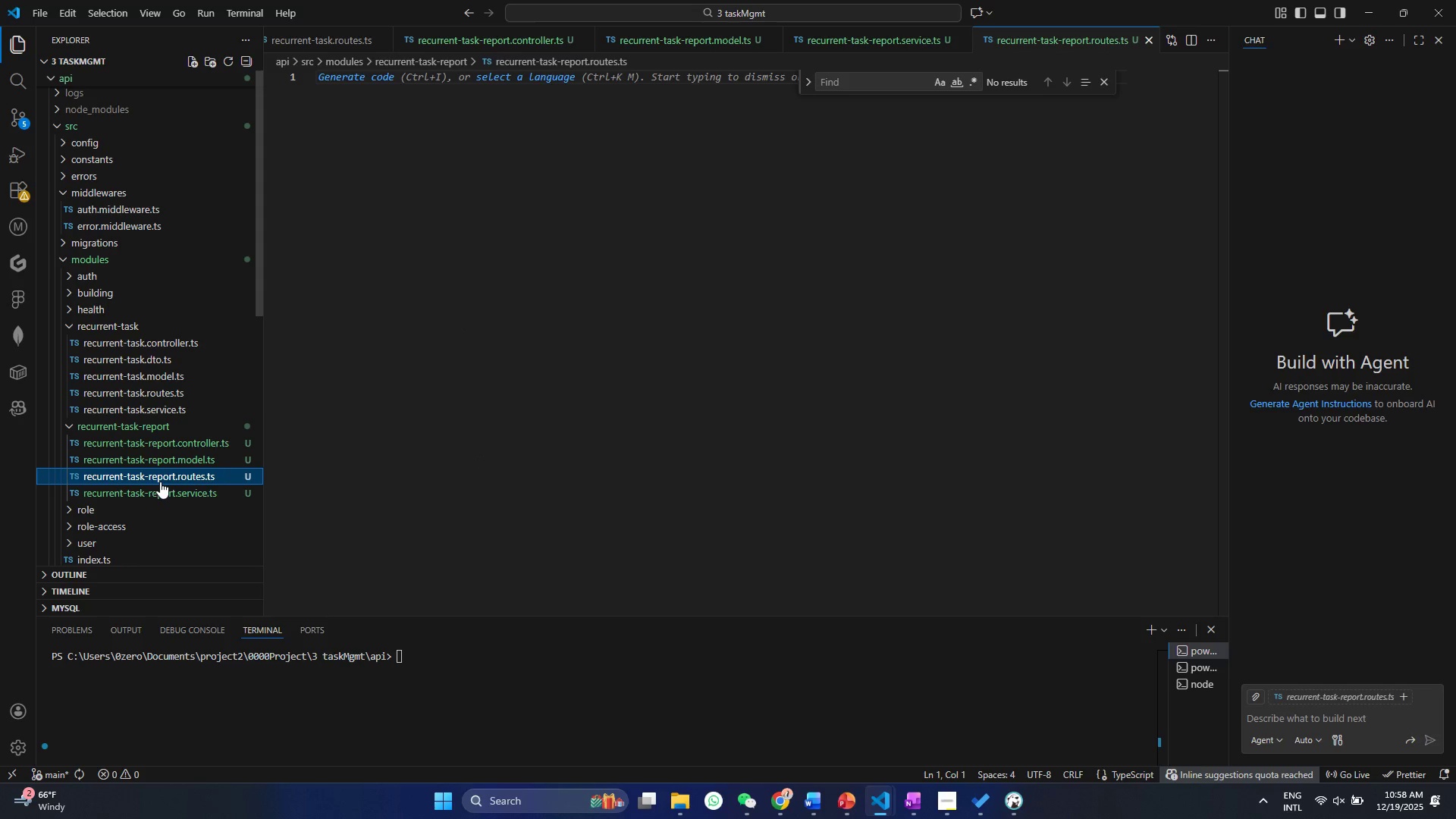 
double_click([163, 488])
 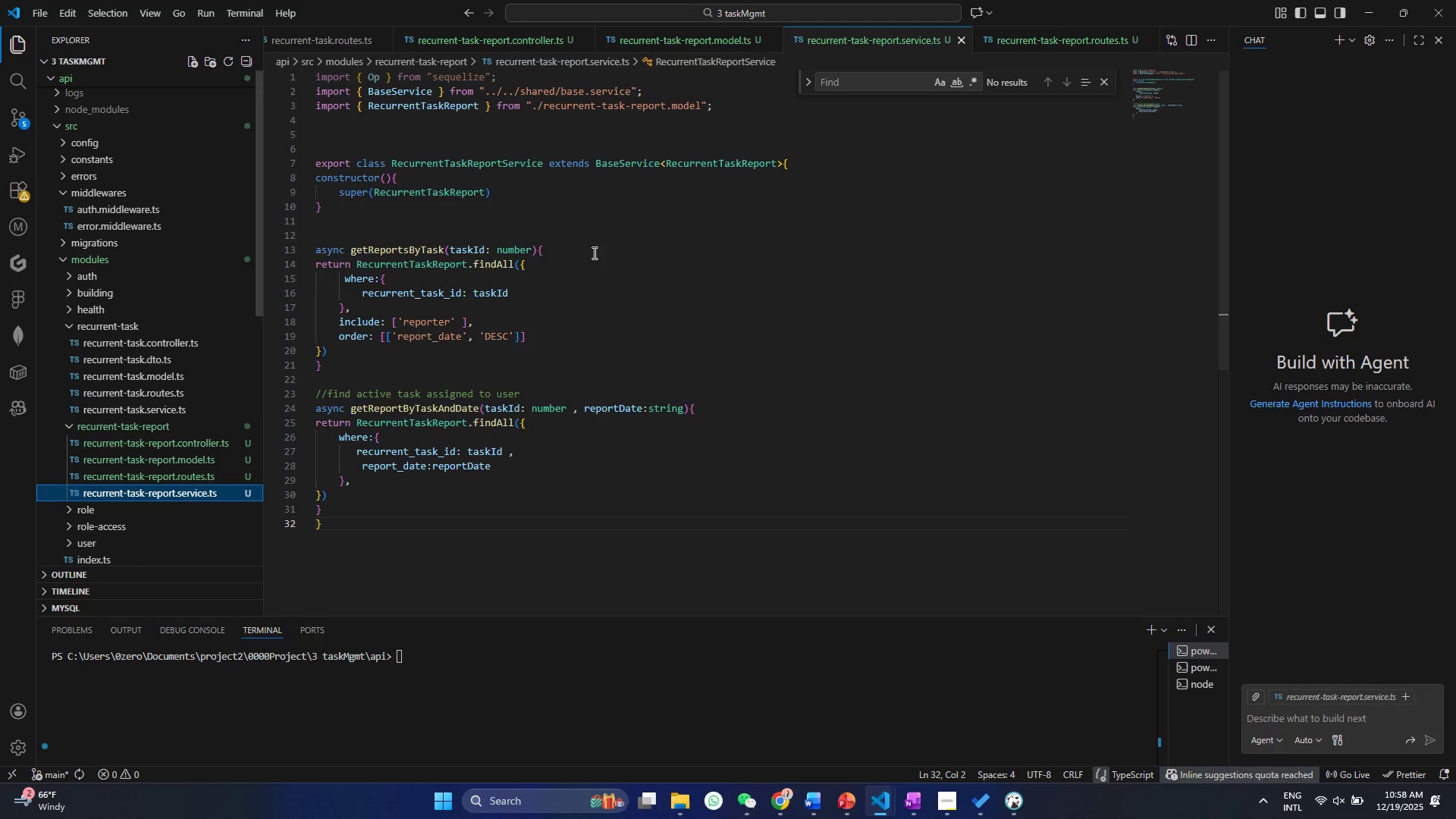 
scroll: coordinate [584, 305], scroll_direction: up, amount: 9.0
 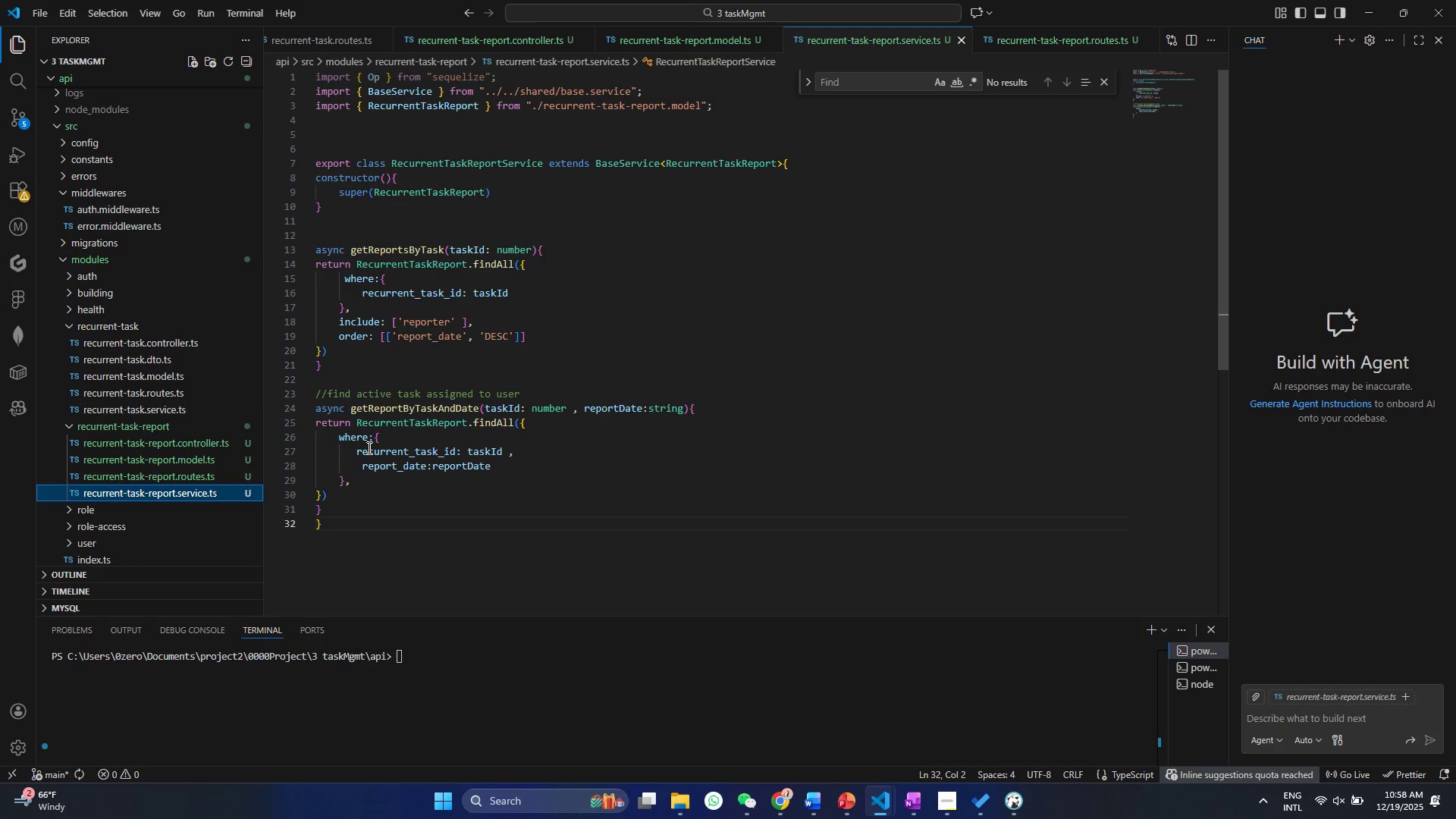 
left_click([368, 447])
 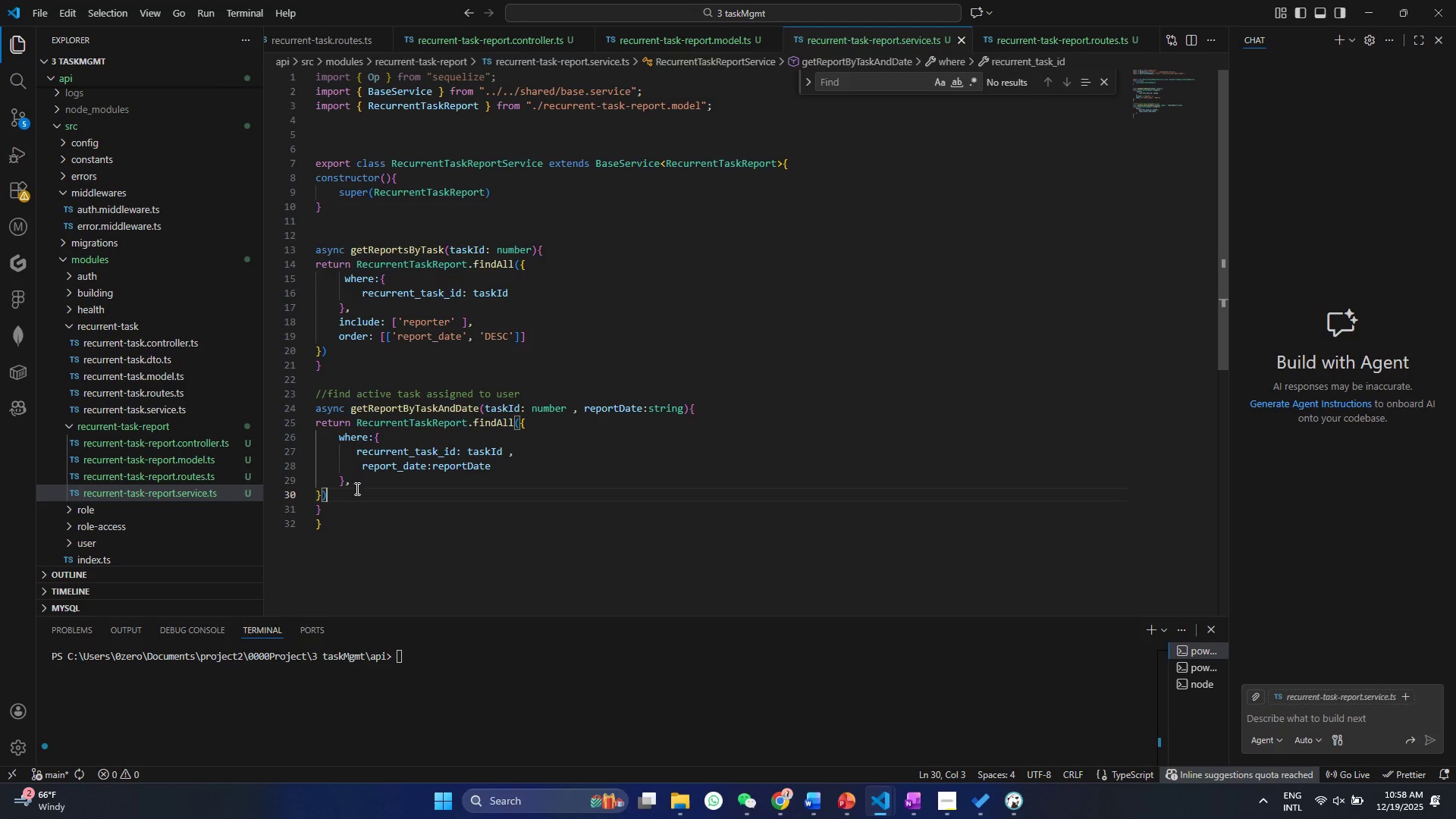 
double_click([346, 462])
 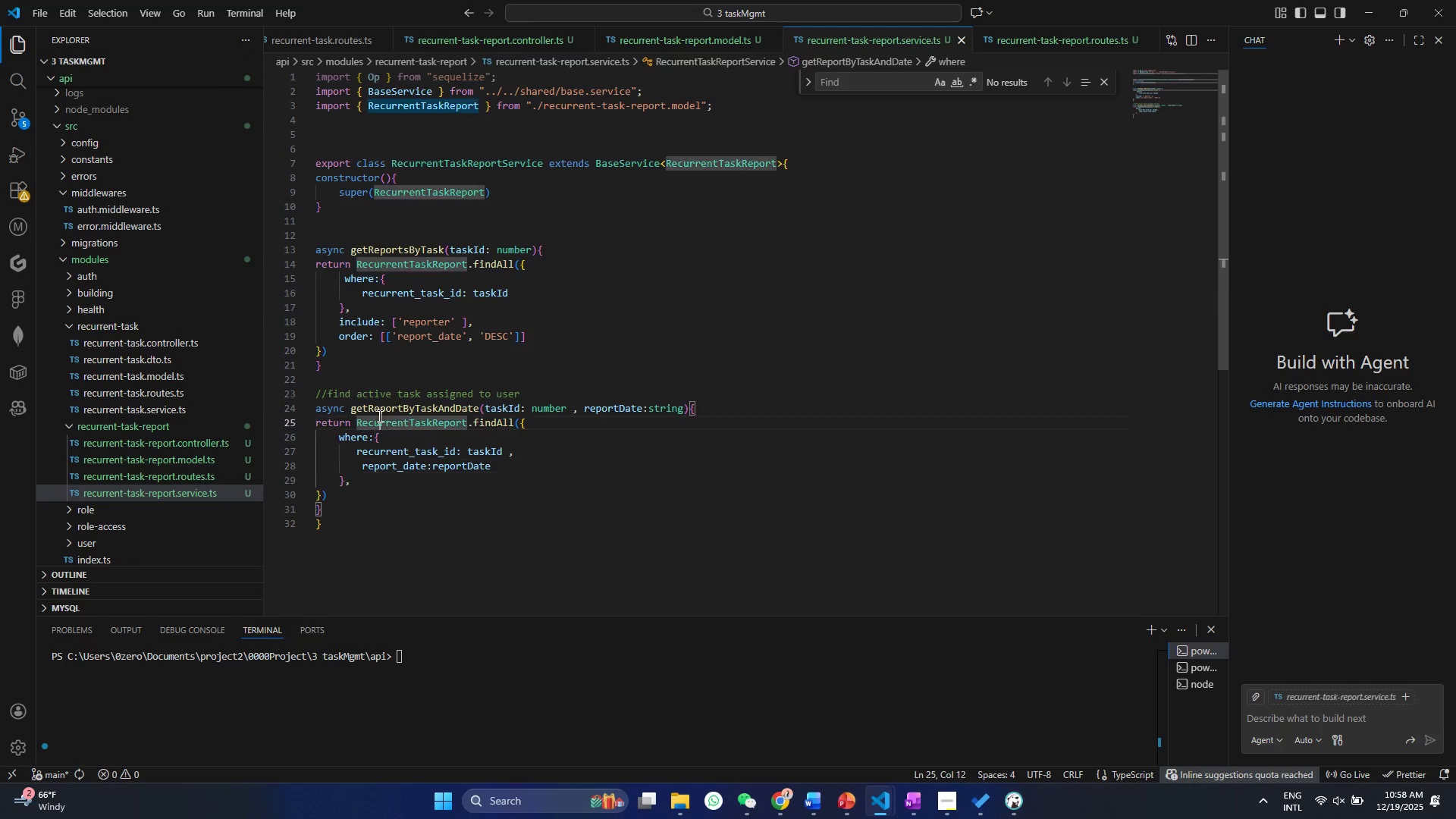 
double_click([394, 413])
 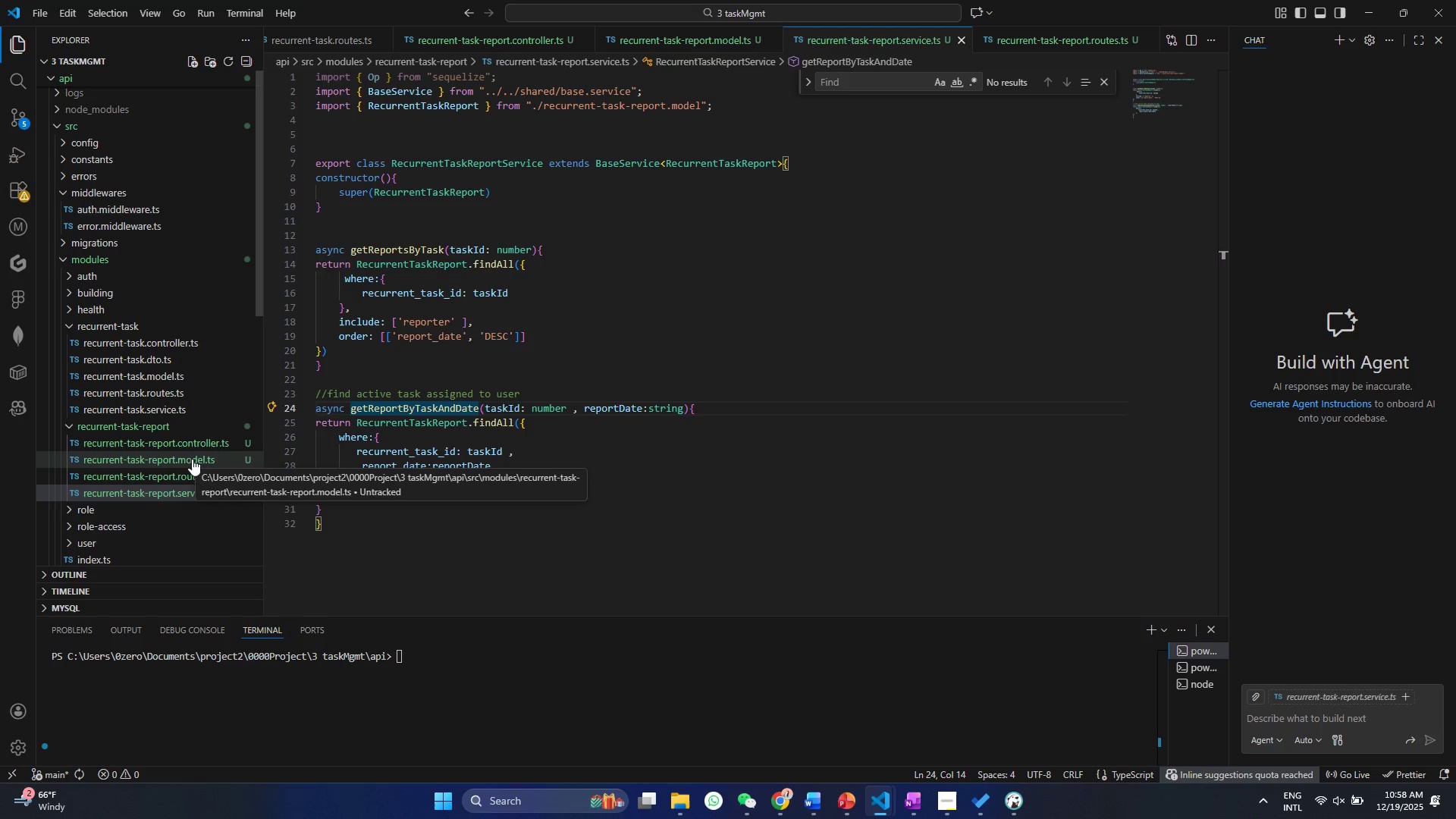 
scroll: coordinate [453, 432], scroll_direction: up, amount: 1.0
 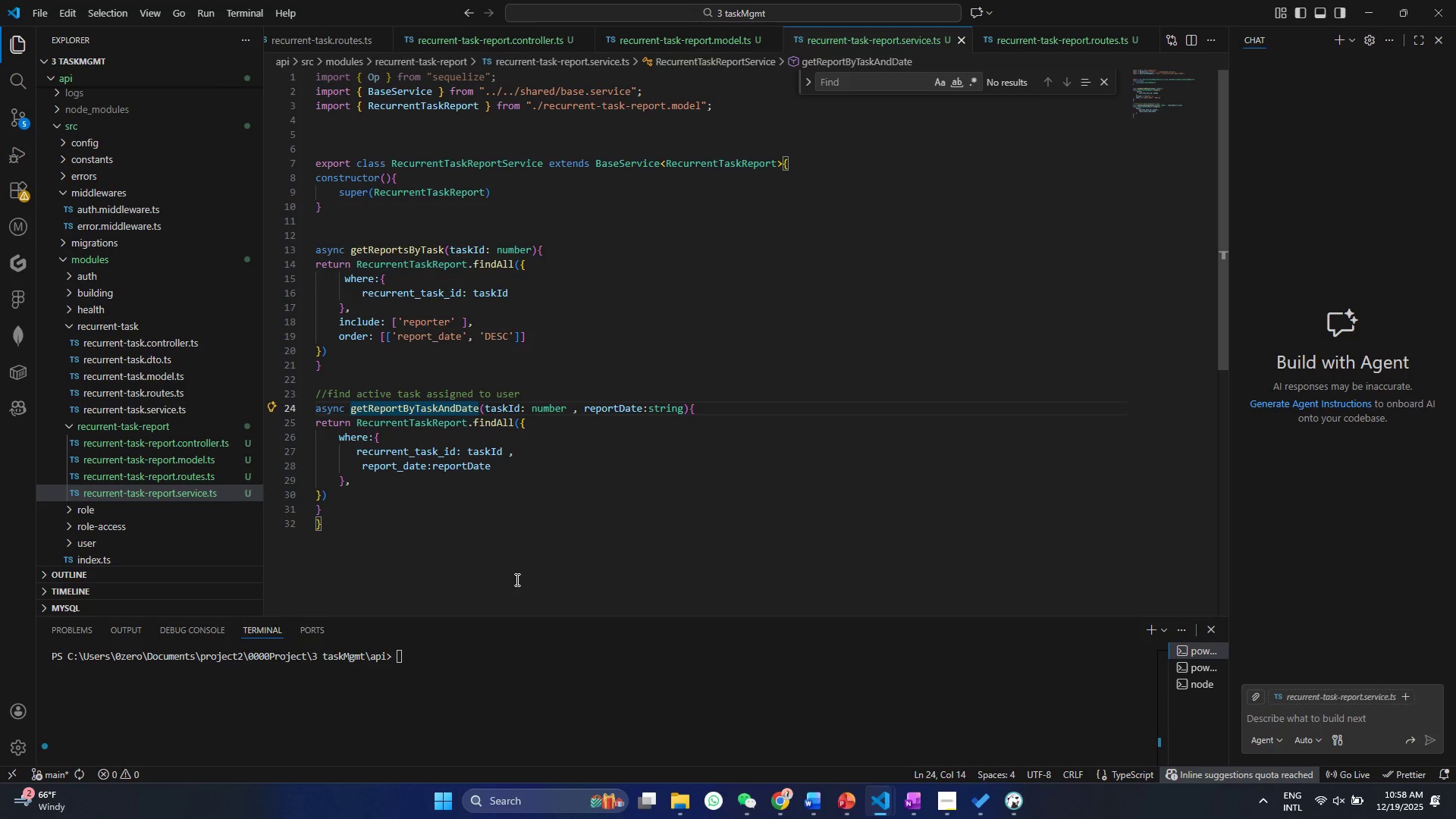 
scroll: coordinate [526, 674], scroll_direction: down, amount: 6.0
 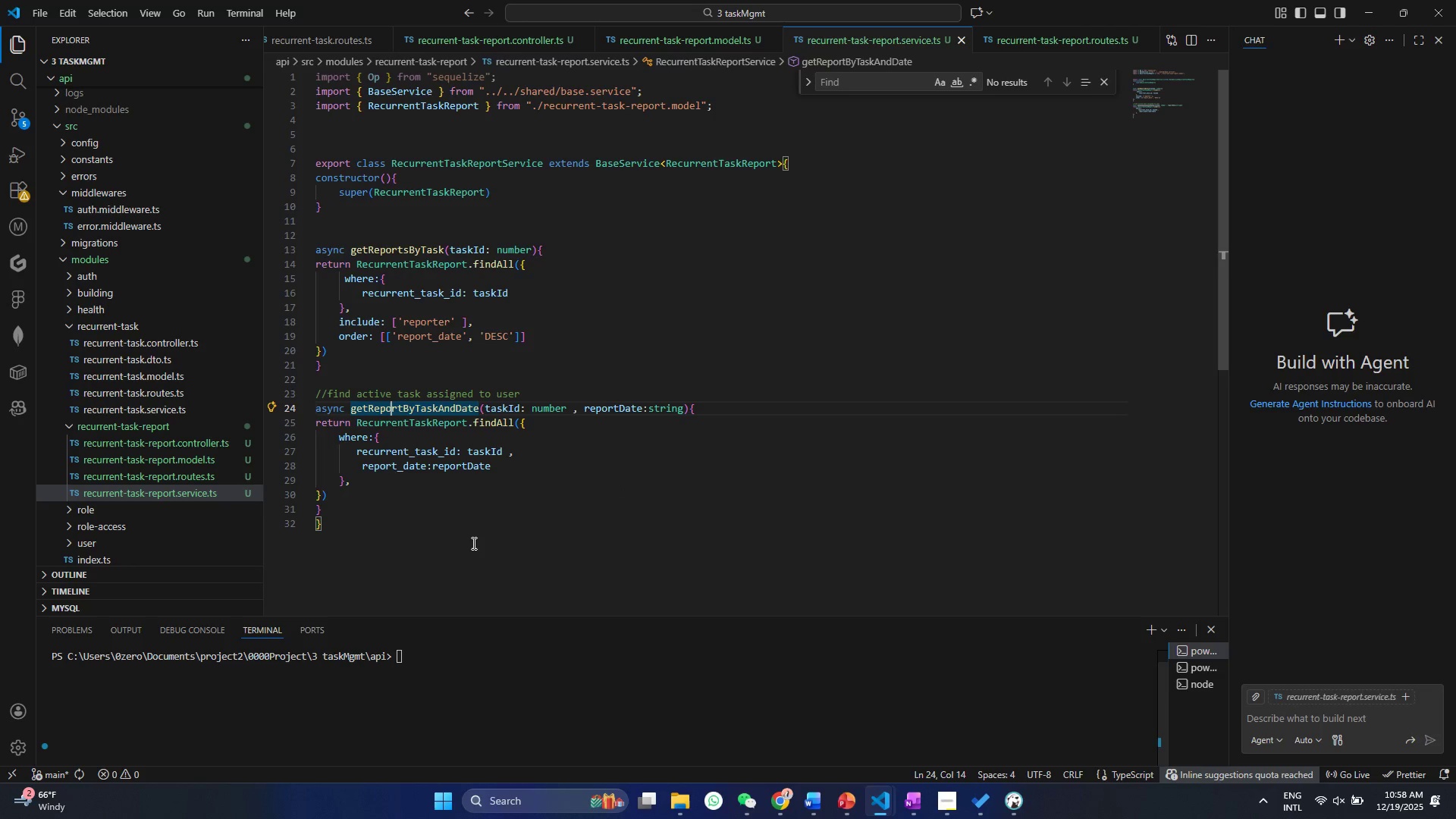 
scroll: coordinate [472, 543], scroll_direction: up, amount: 1.0
 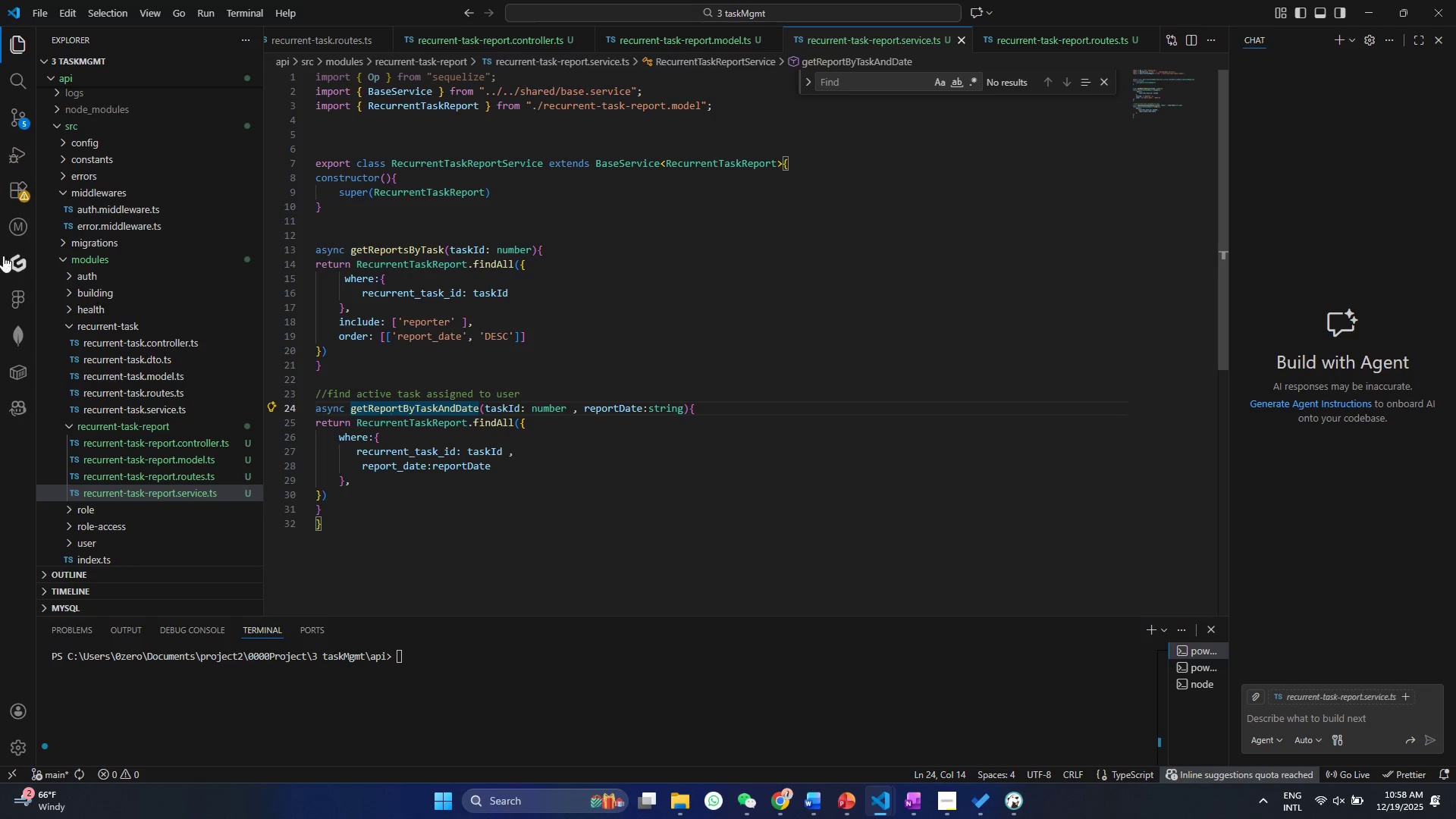 
wait(5.99)
 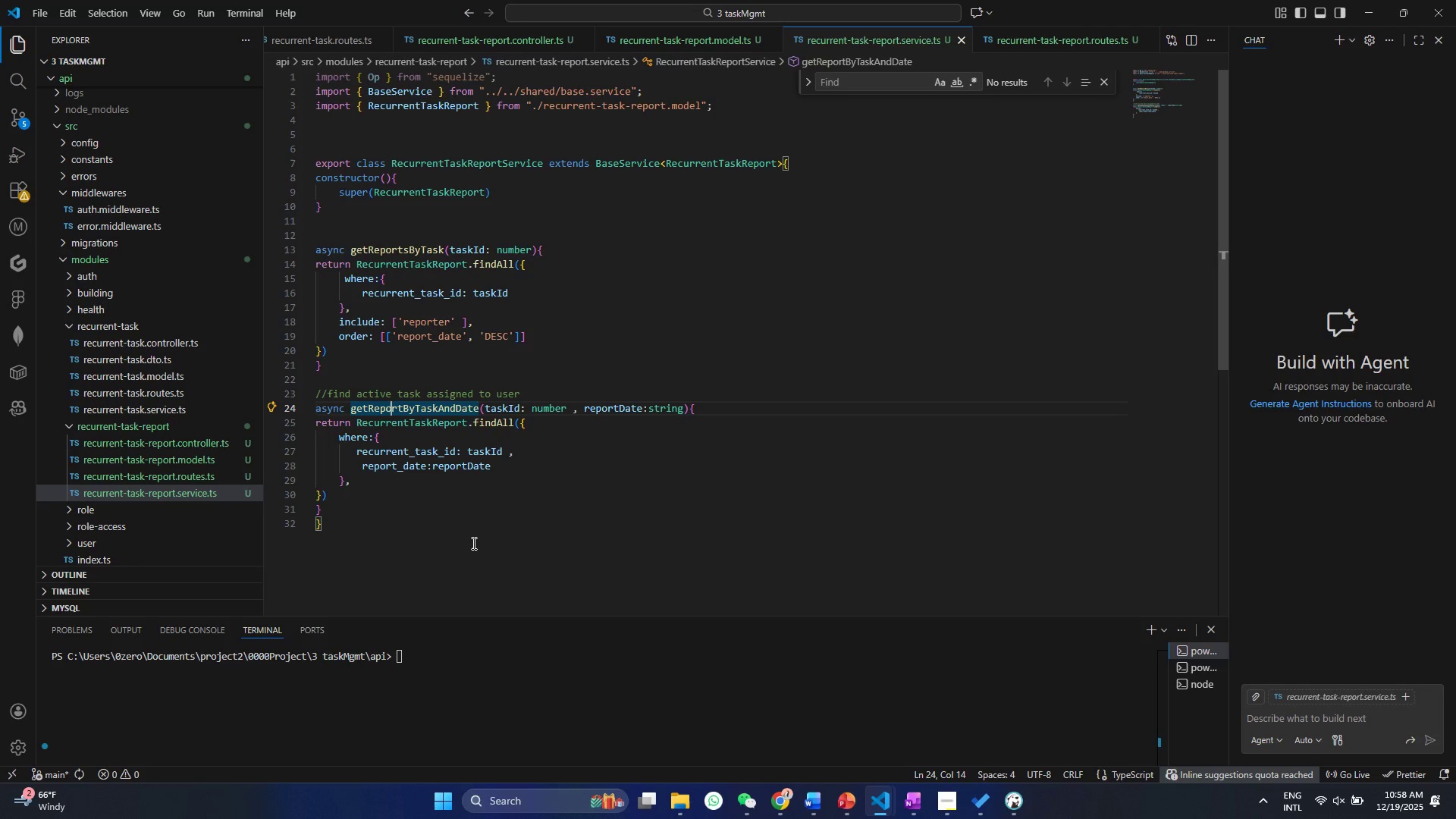 
left_click([181, 465])
 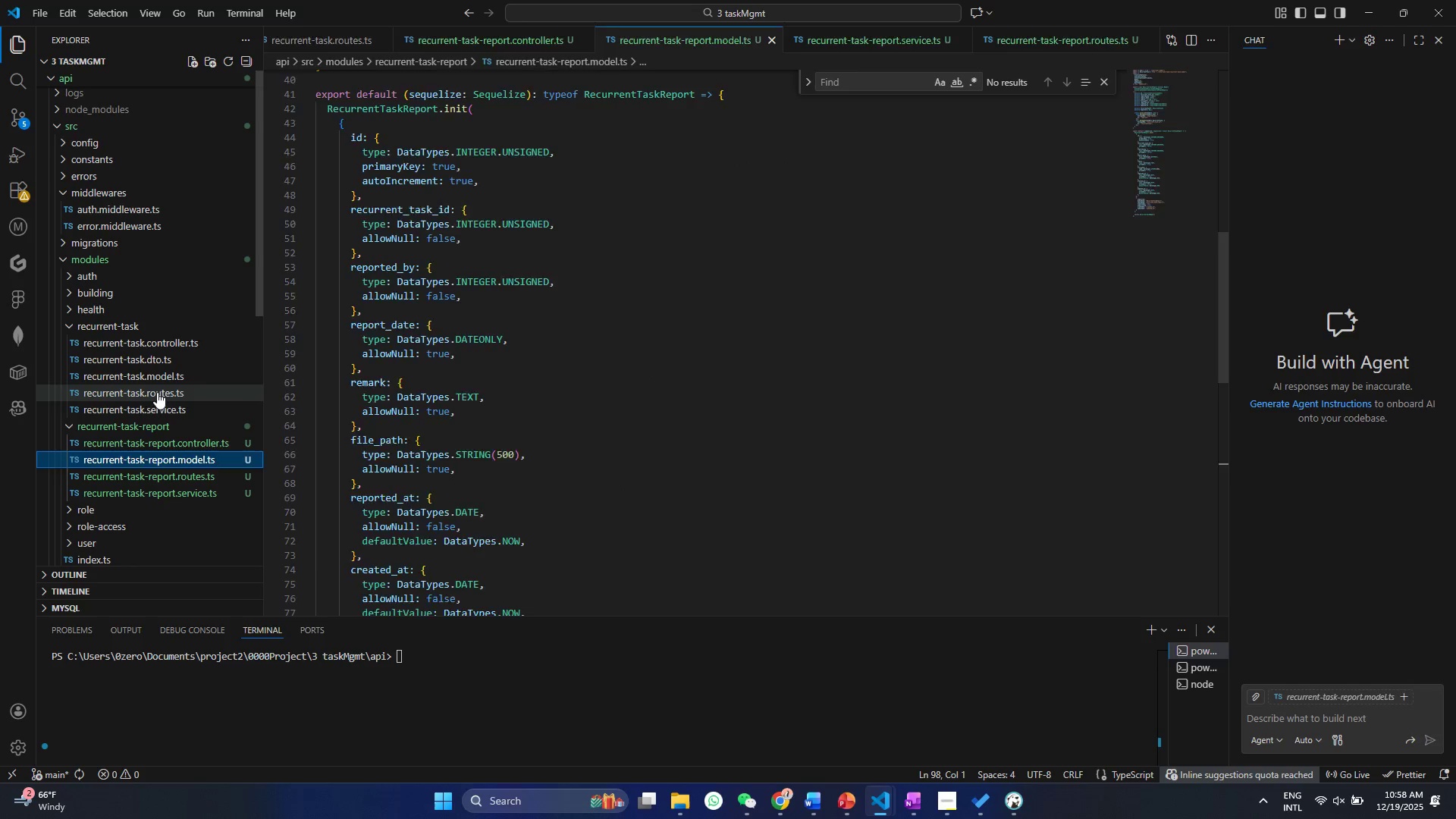 
double_click([607, 226])
 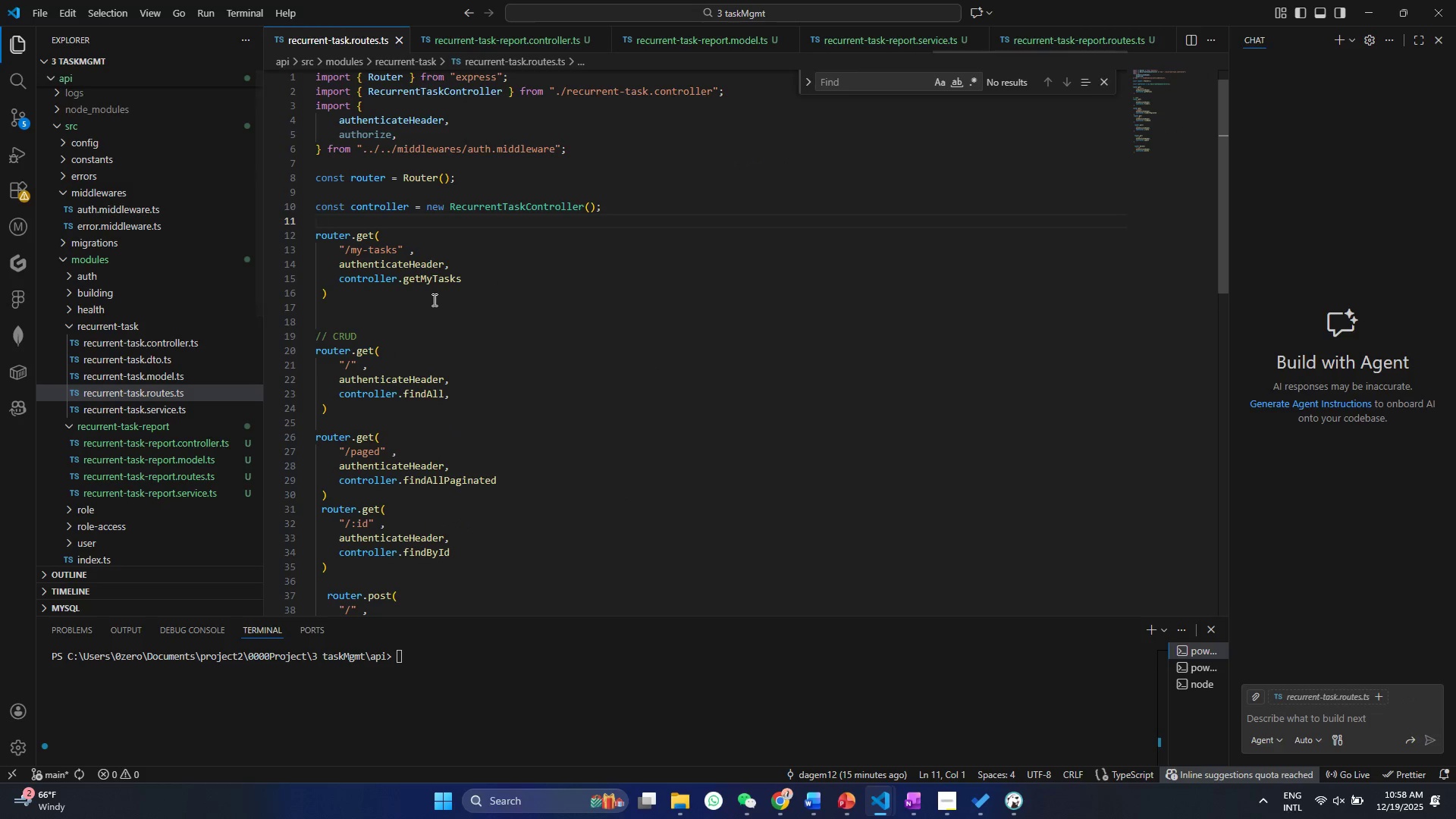 
left_click([433, 300])
 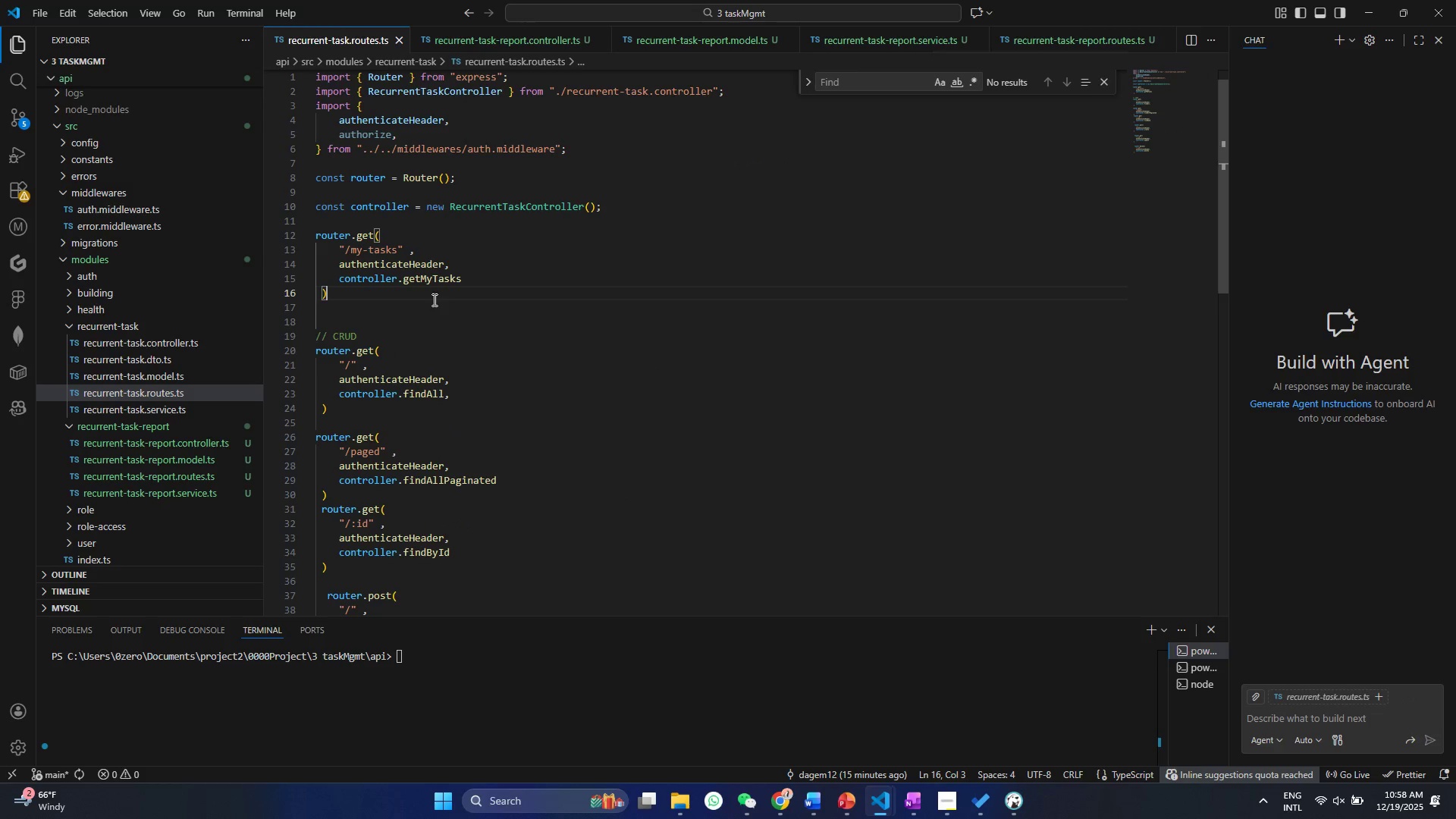 
key(Control+A)
 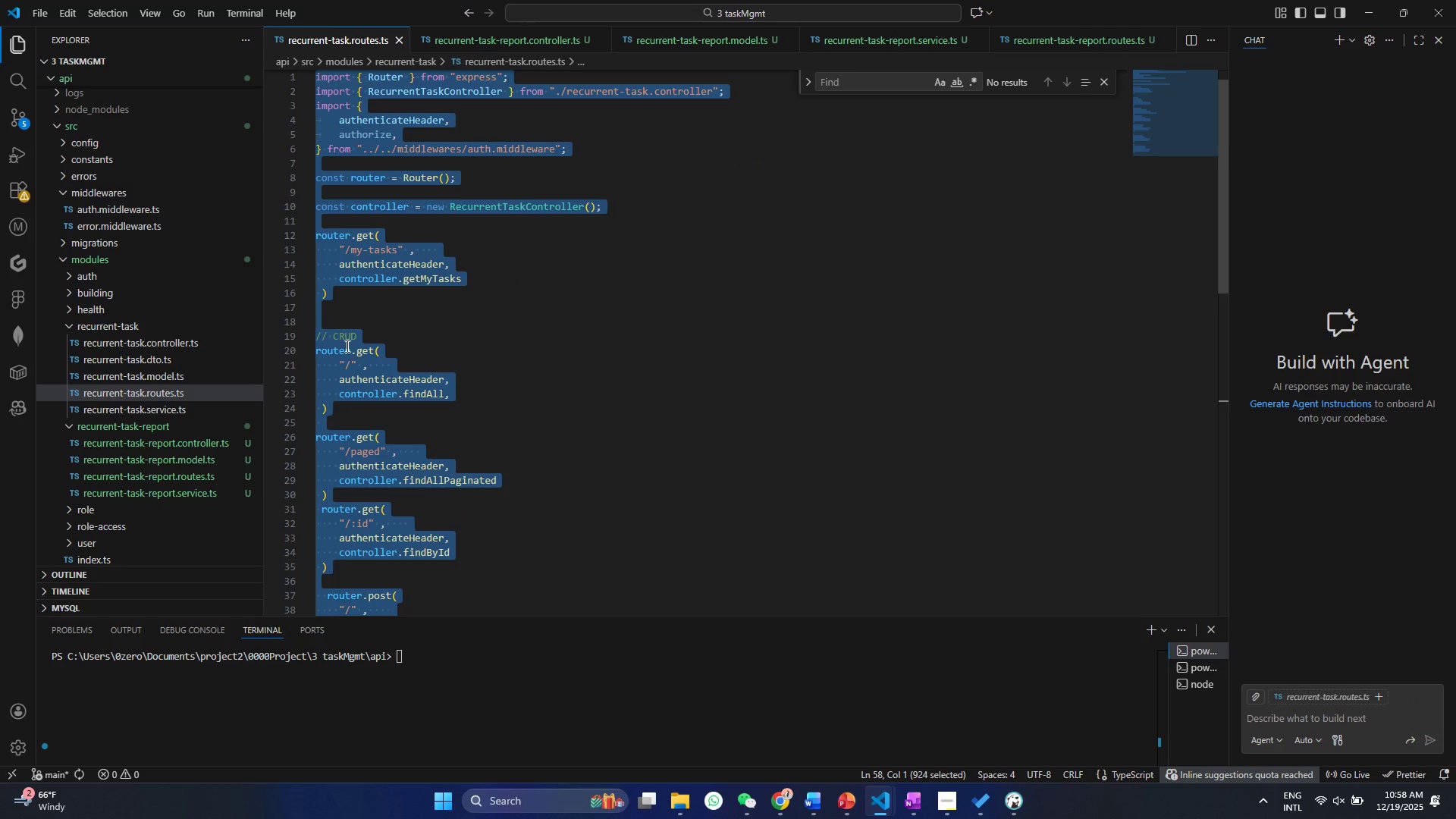 
key(Control+C)
 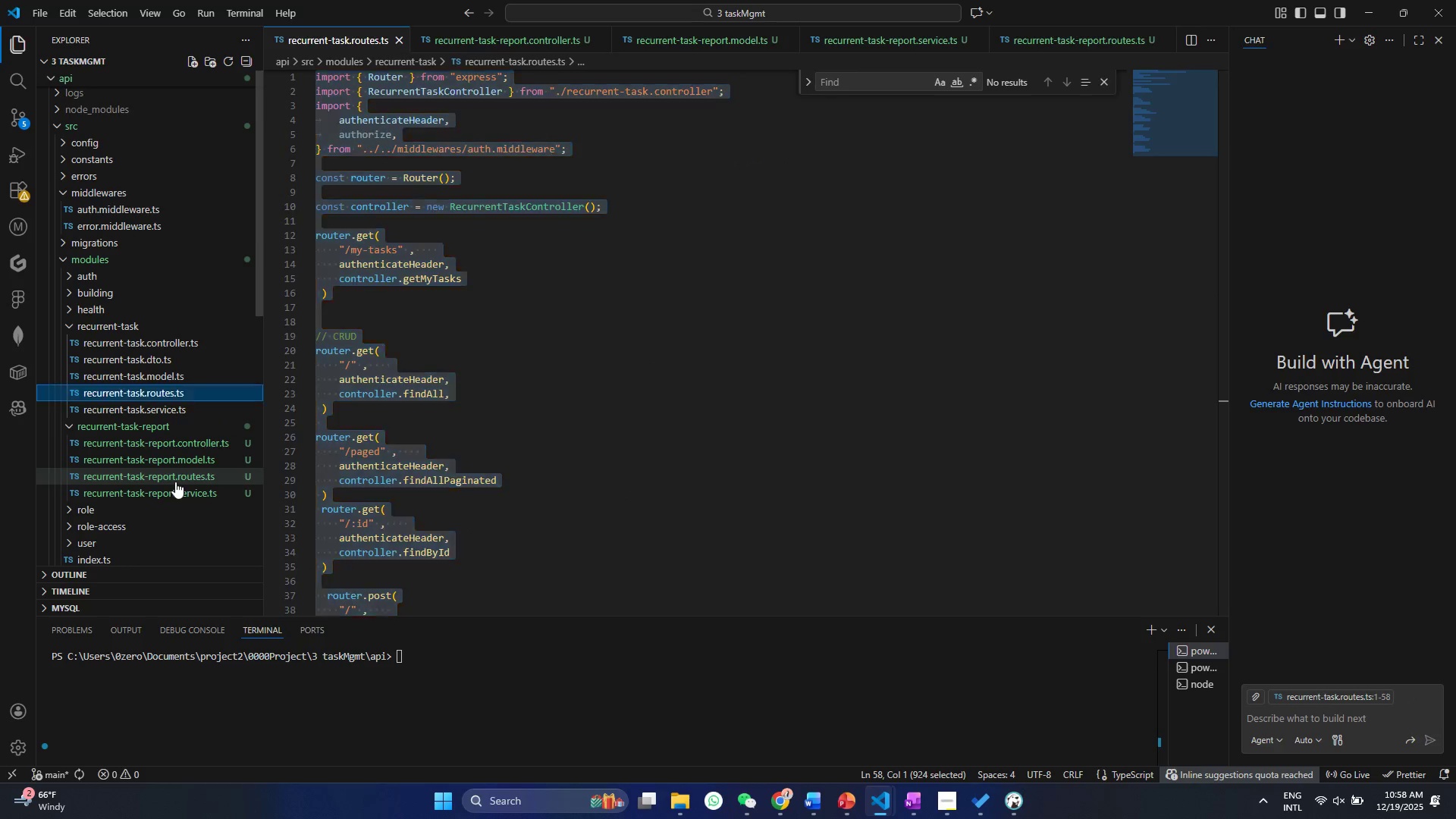 
double_click([557, 302])
 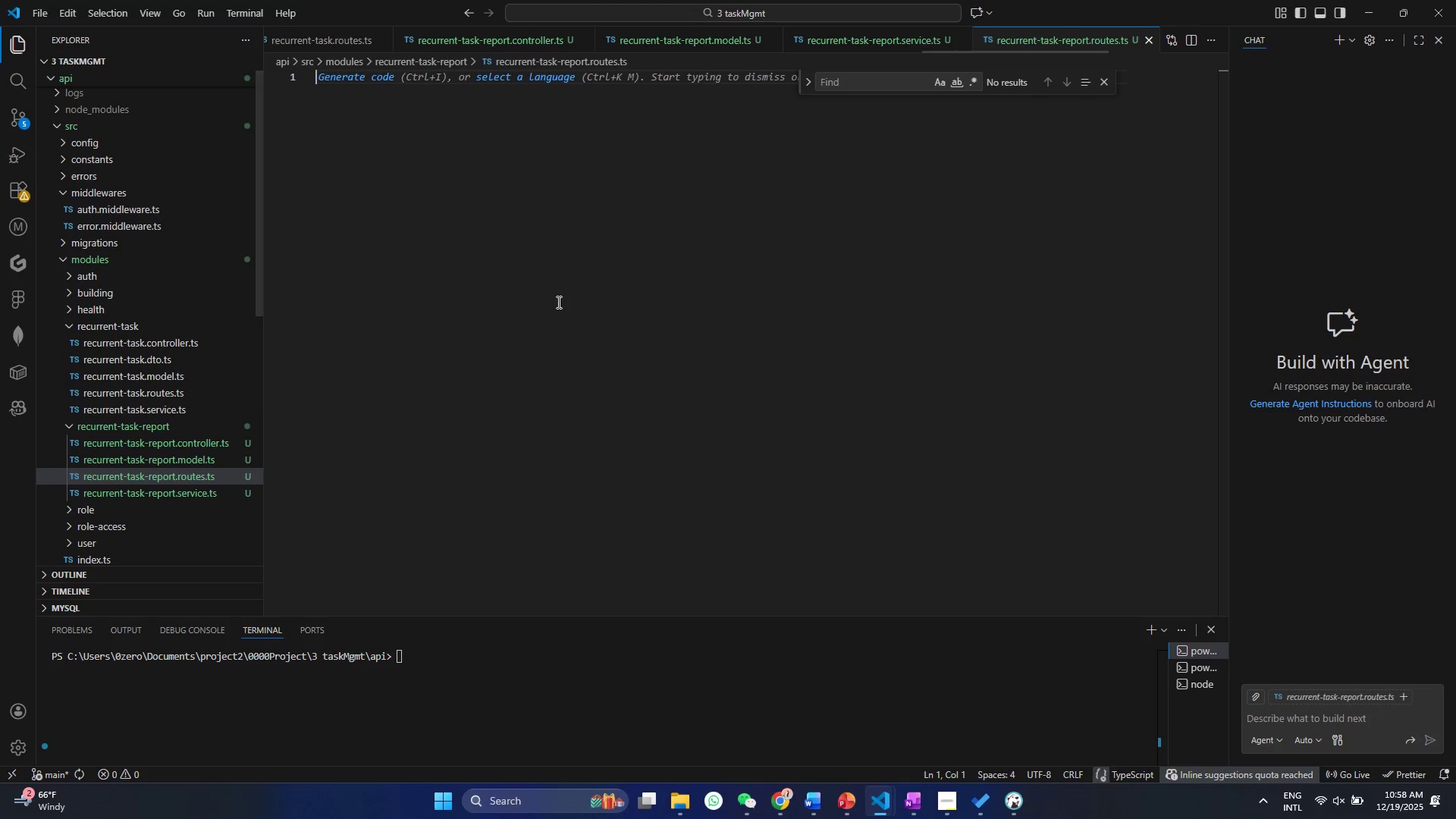 
key(Control+A)
 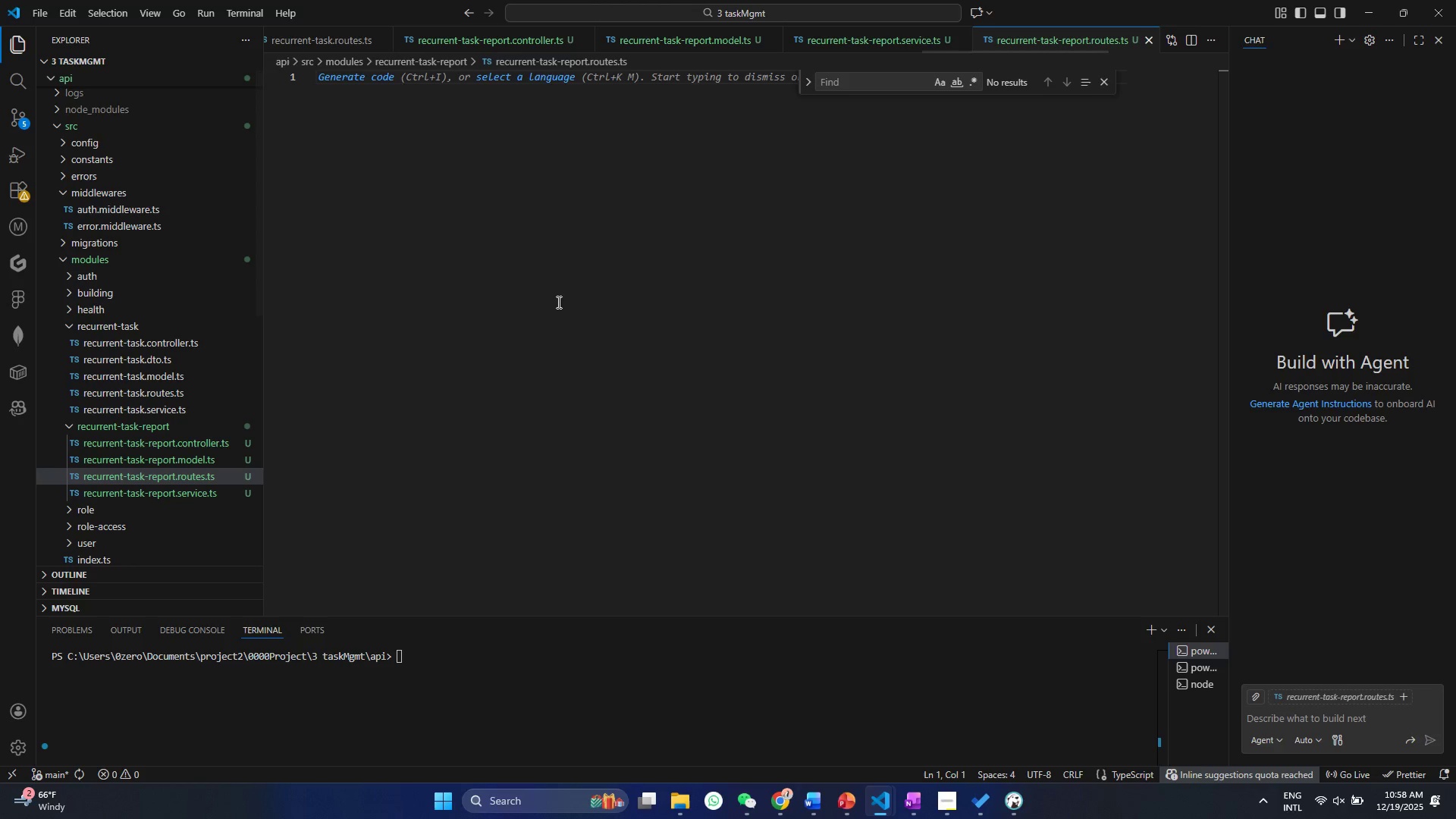 
key(Control+V)
 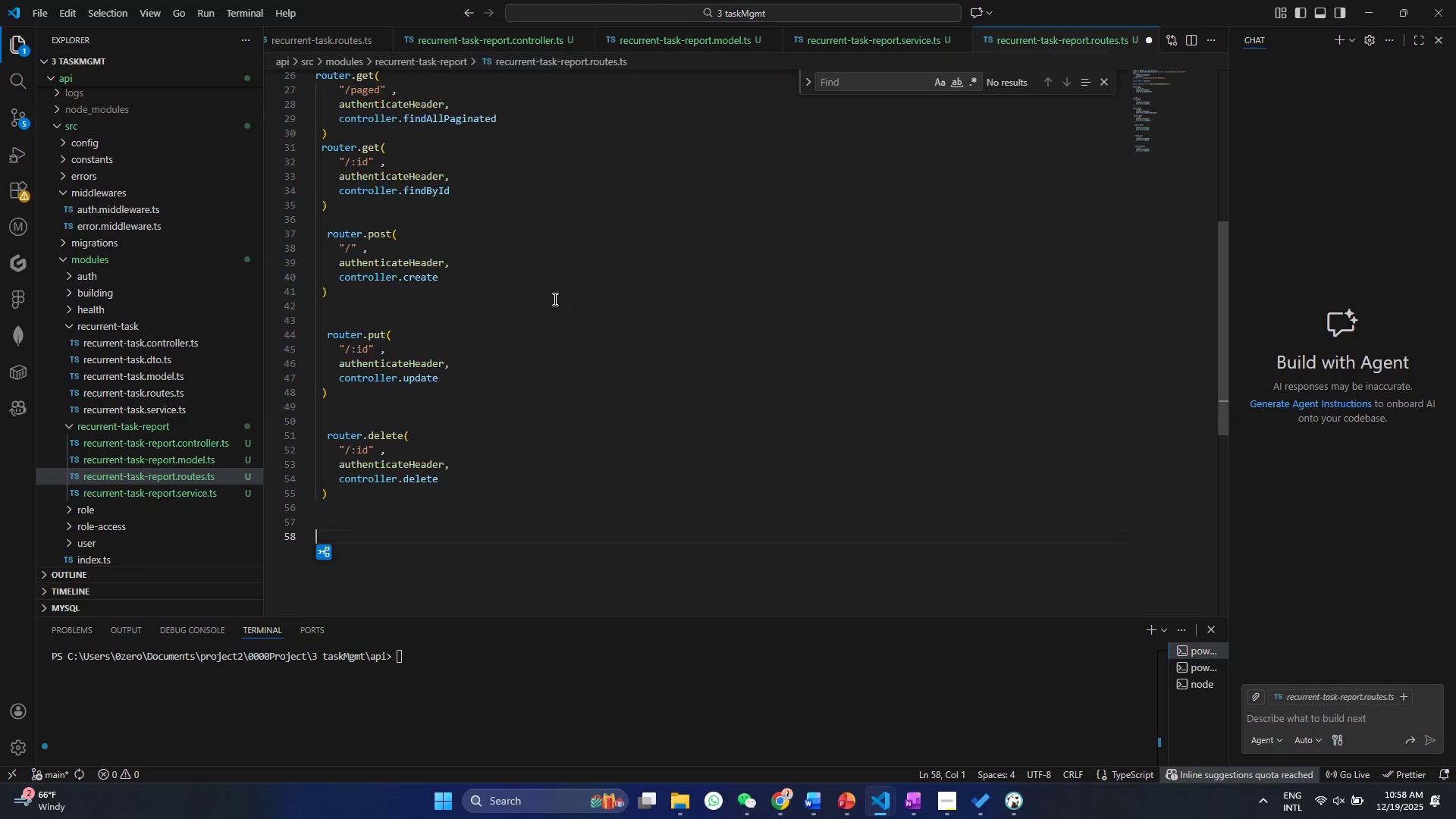 
key(Control+ControlLeft)
 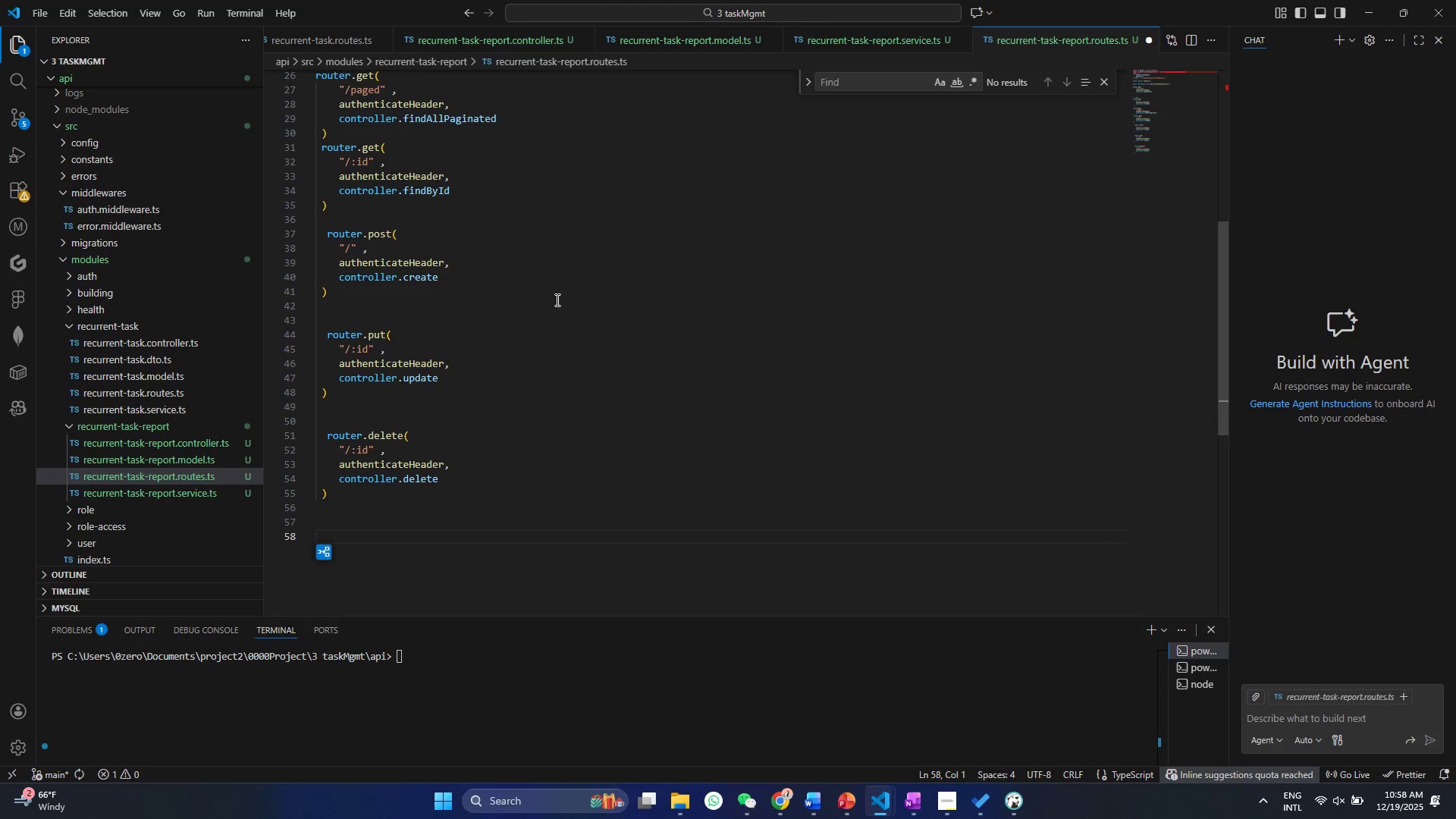 
key(Control+S)
 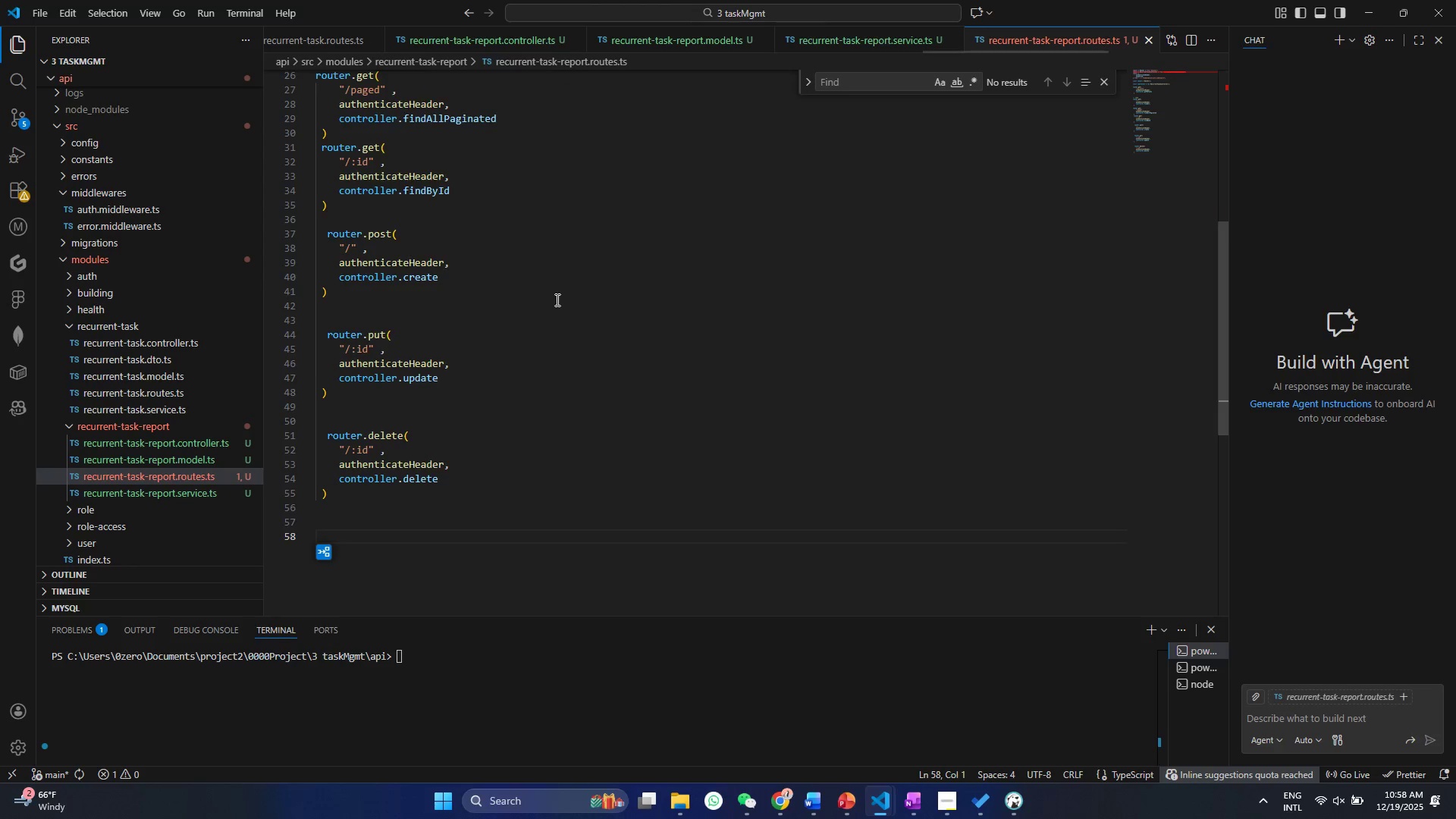 
scroll: coordinate [556, 300], scroll_direction: up, amount: 15.0
 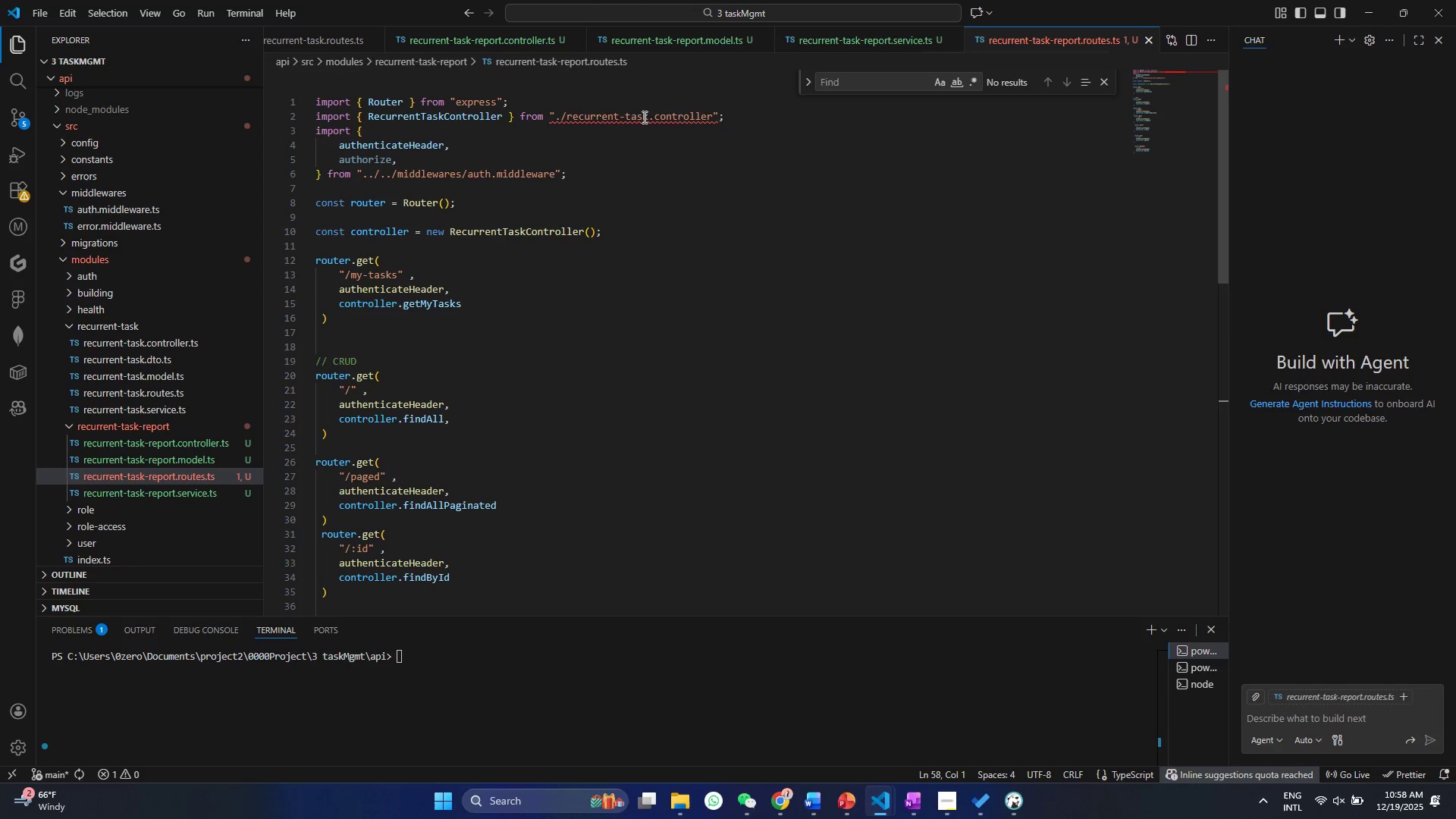 
double_click([651, 115])
 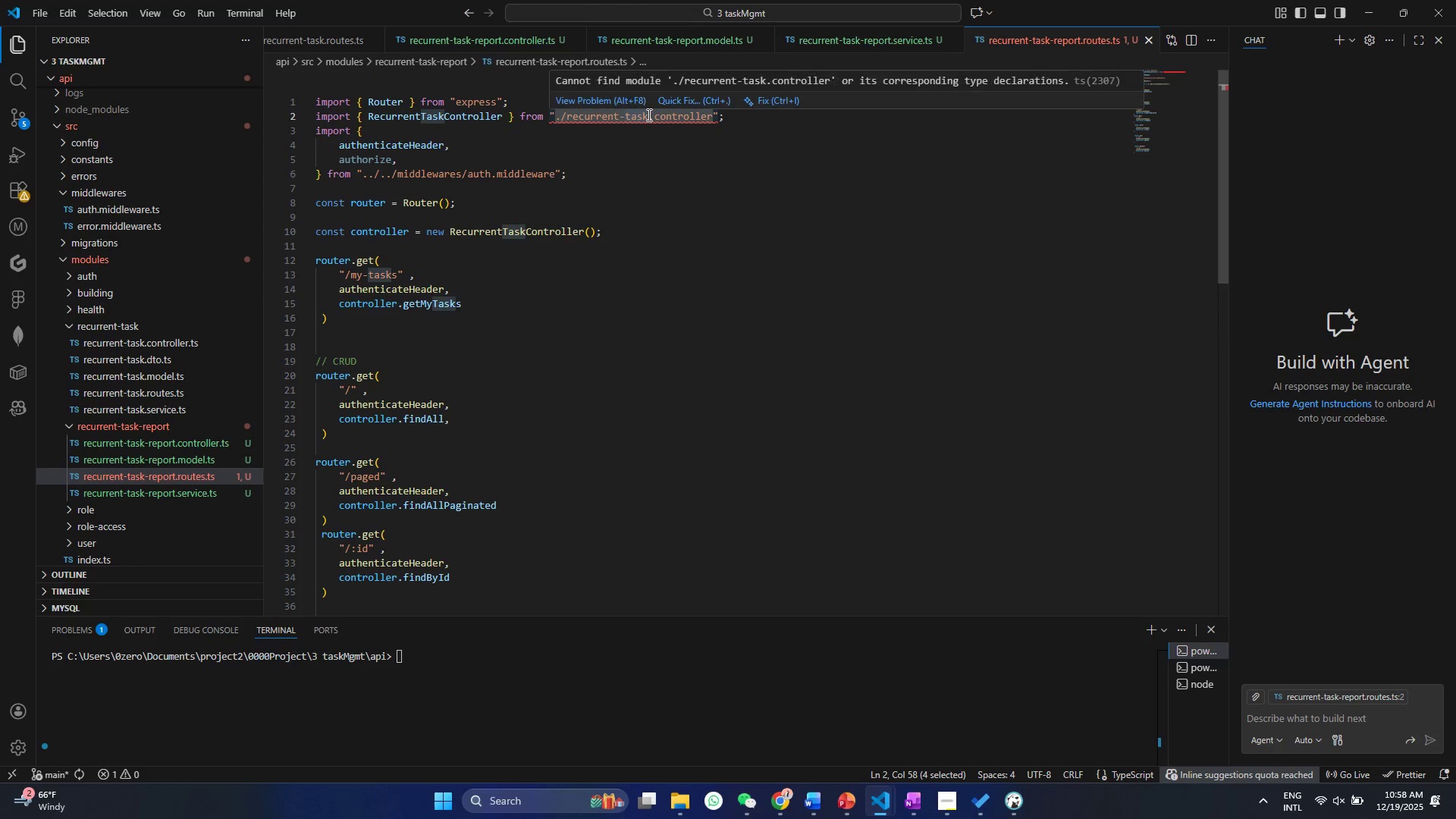 
type(-re)
 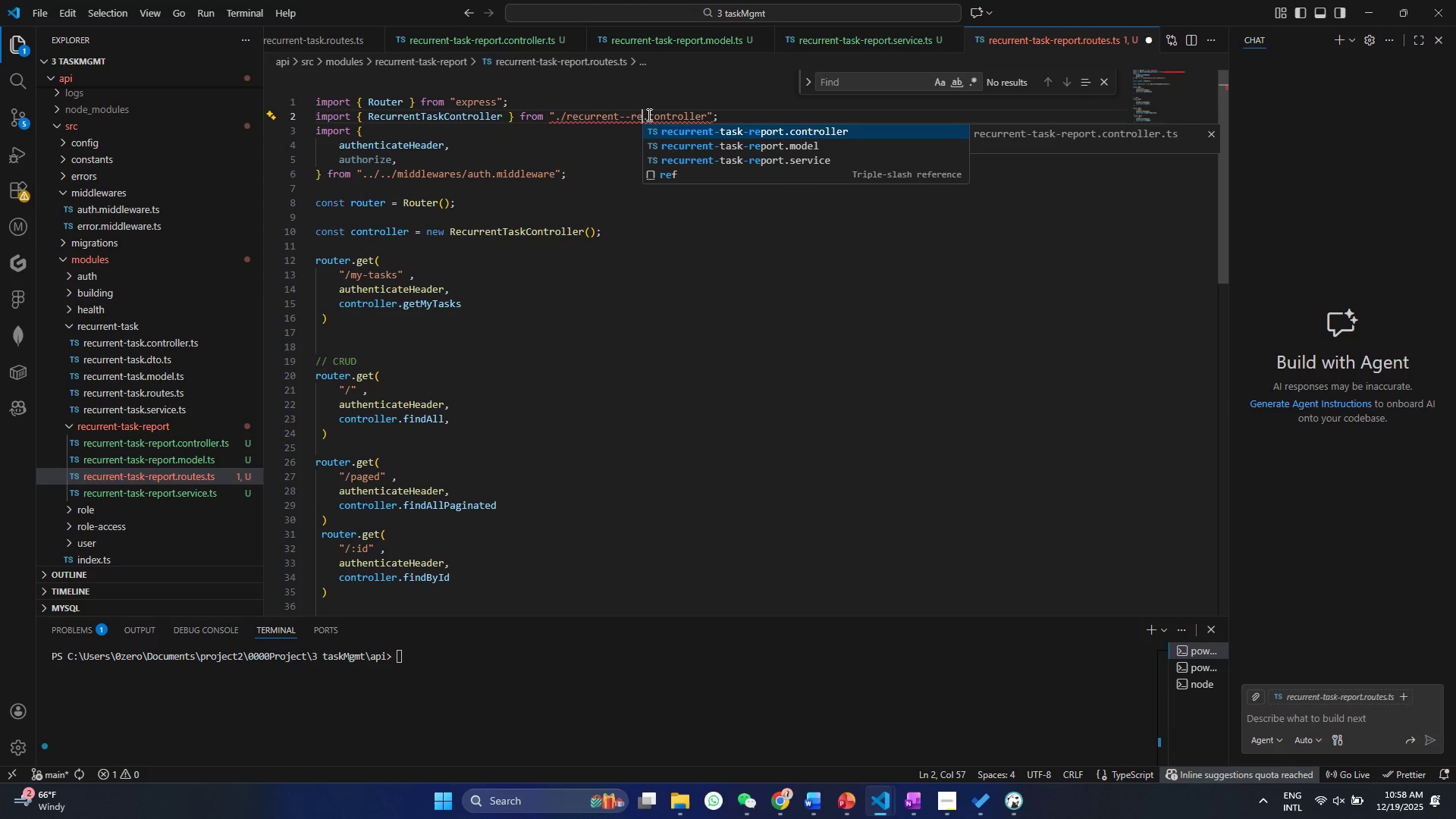 
key(Enter)
 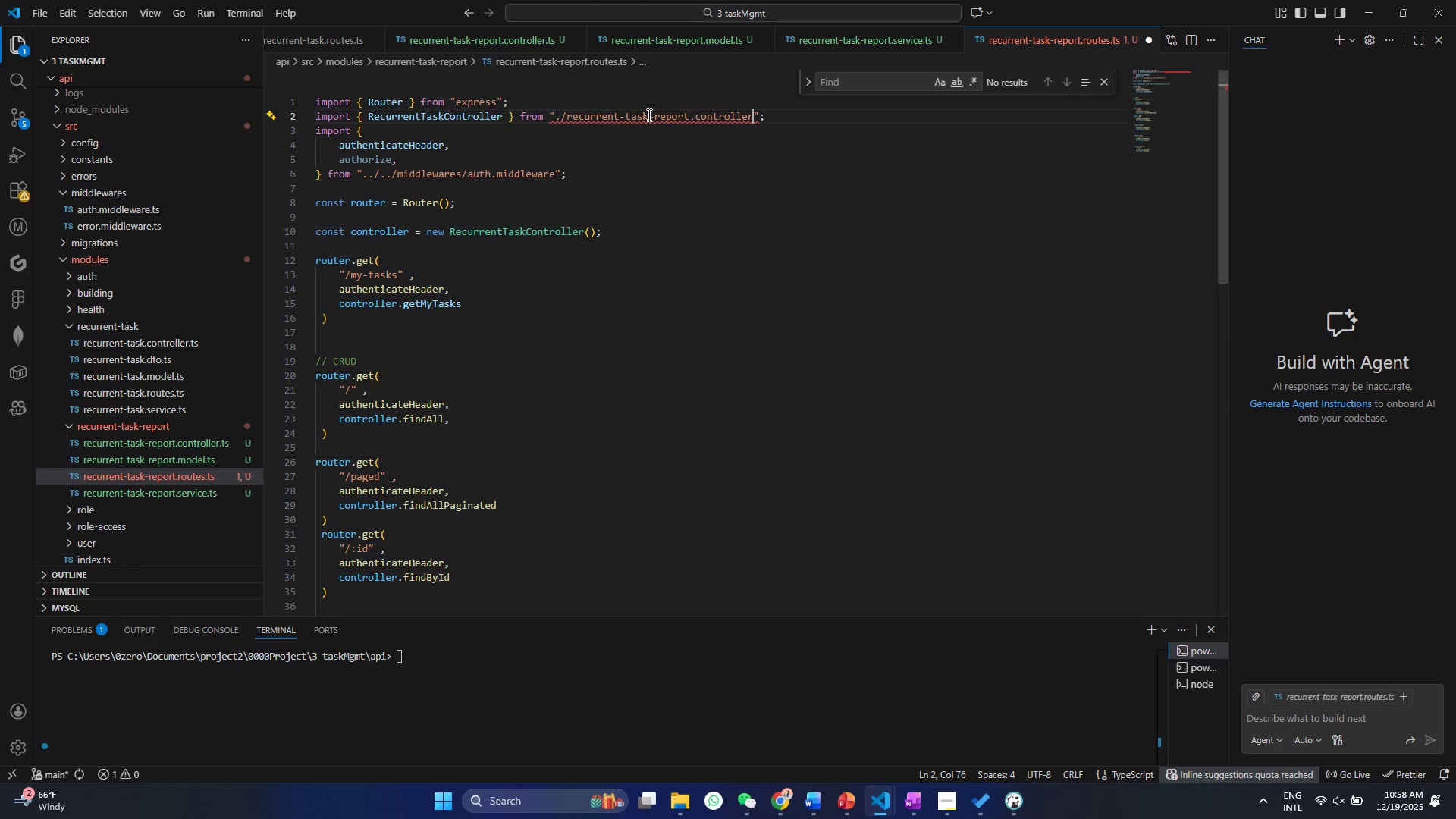 
key(Control+ControlLeft)
 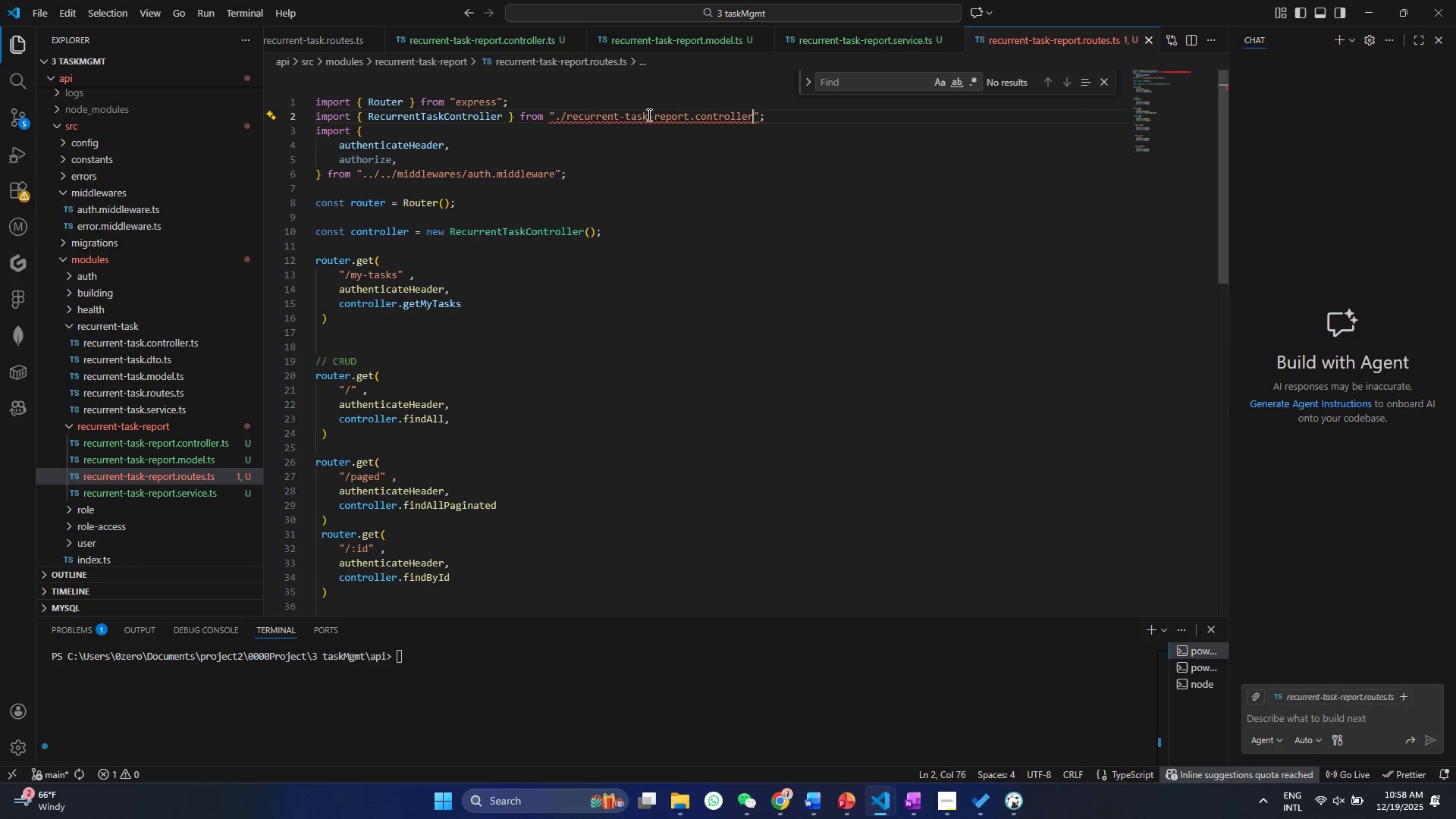 
key(Control+S)
 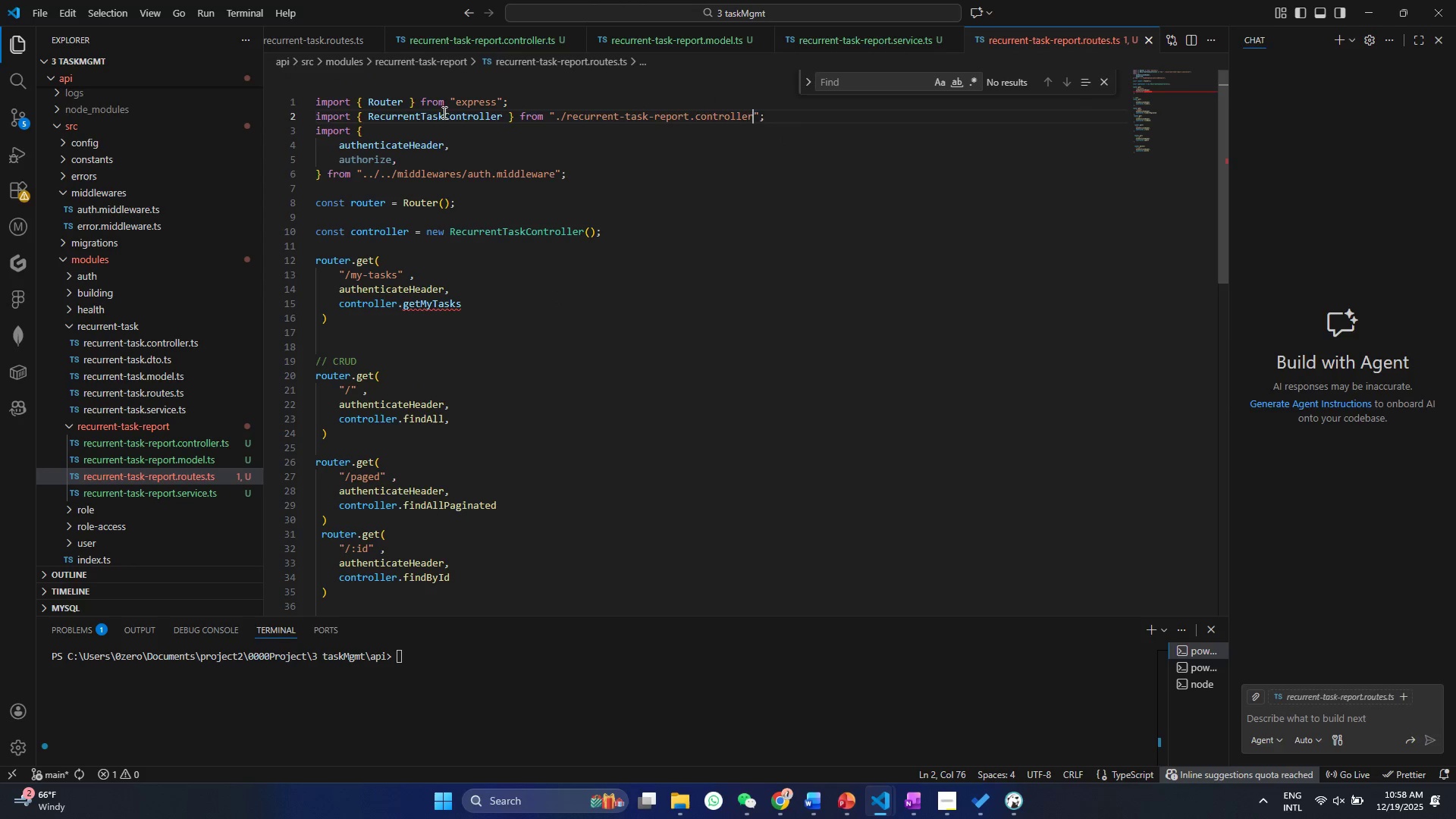 
double_click([405, 121])
 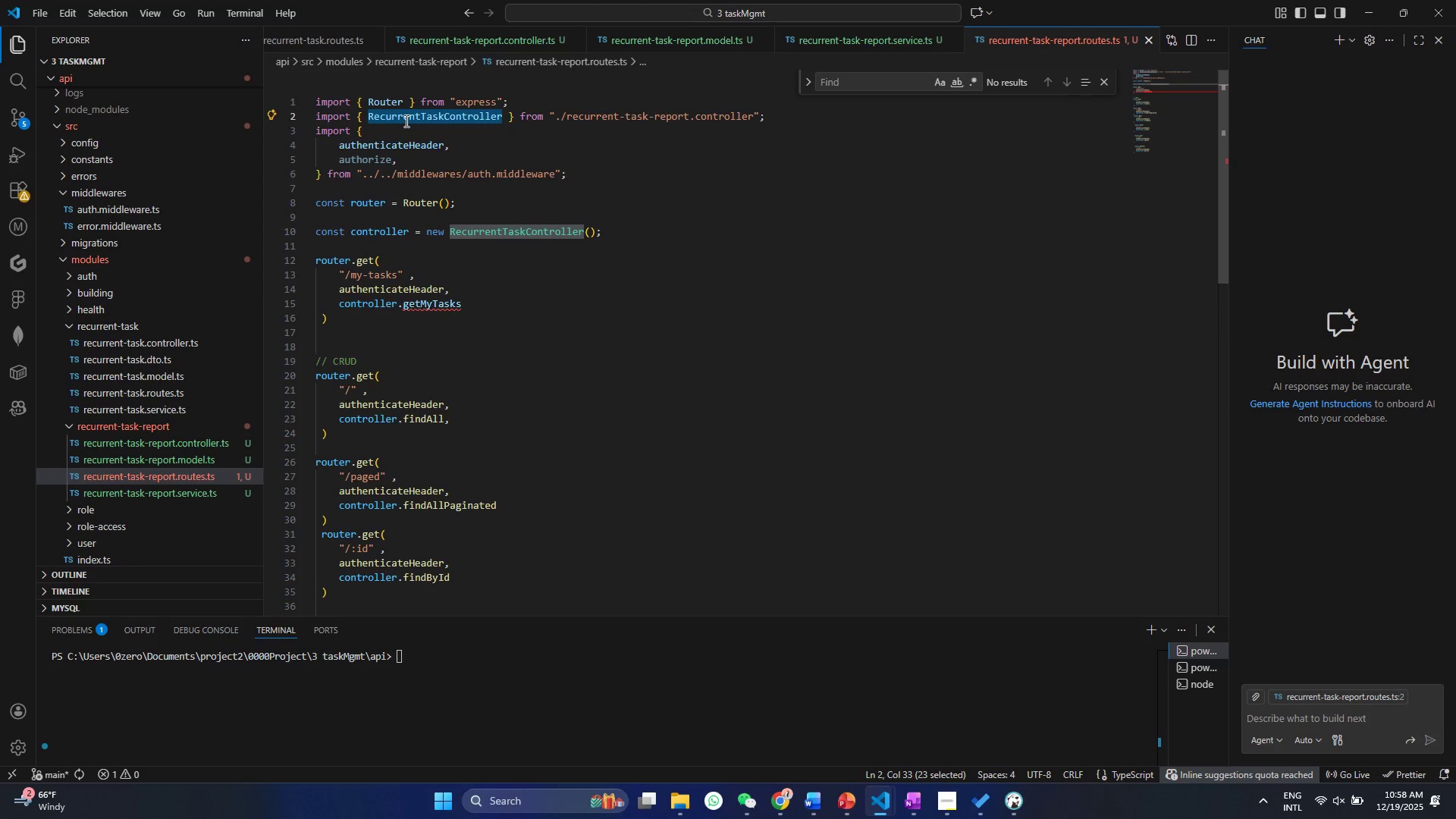 
type(RE)
 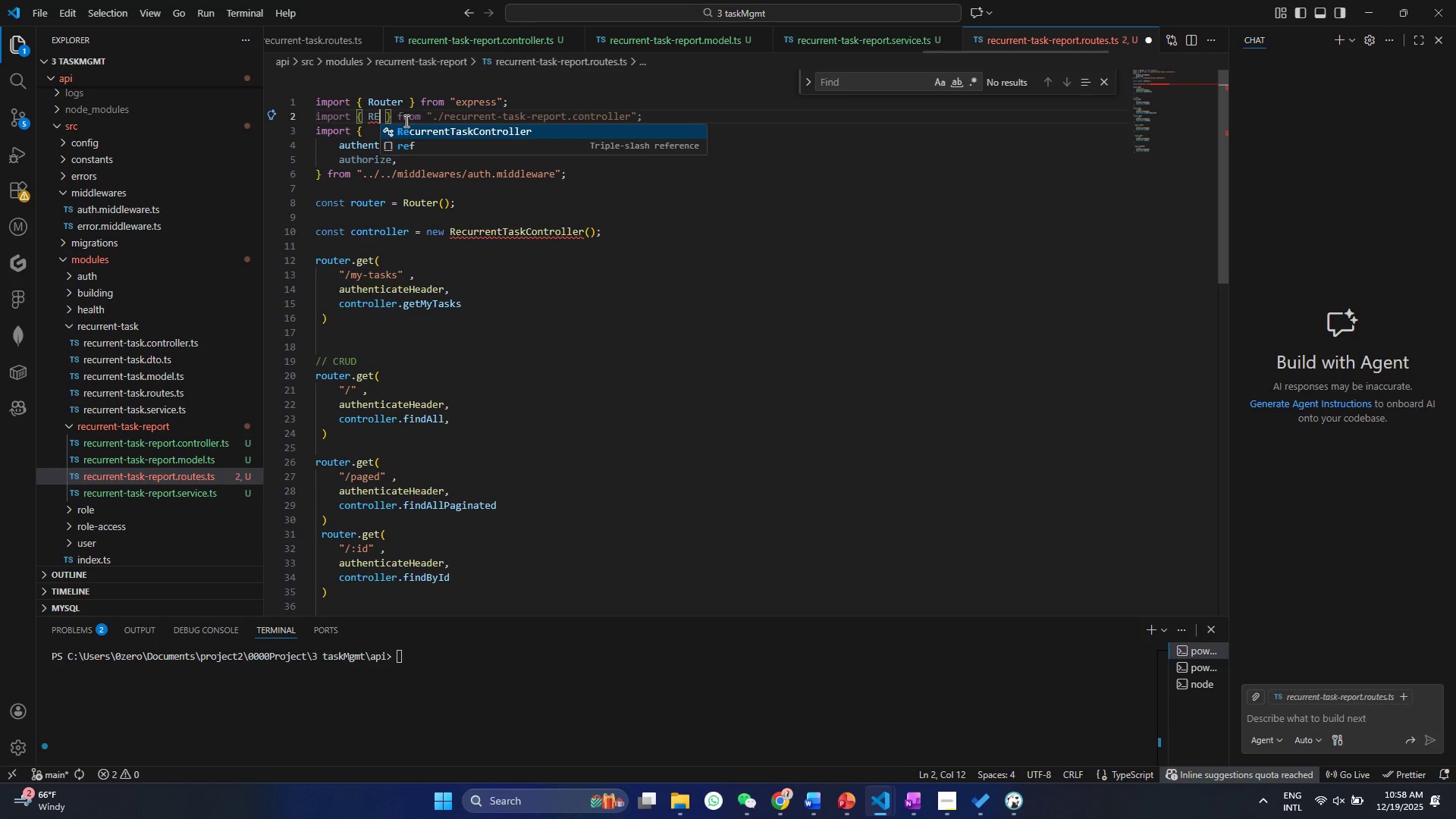 
key(Enter)
 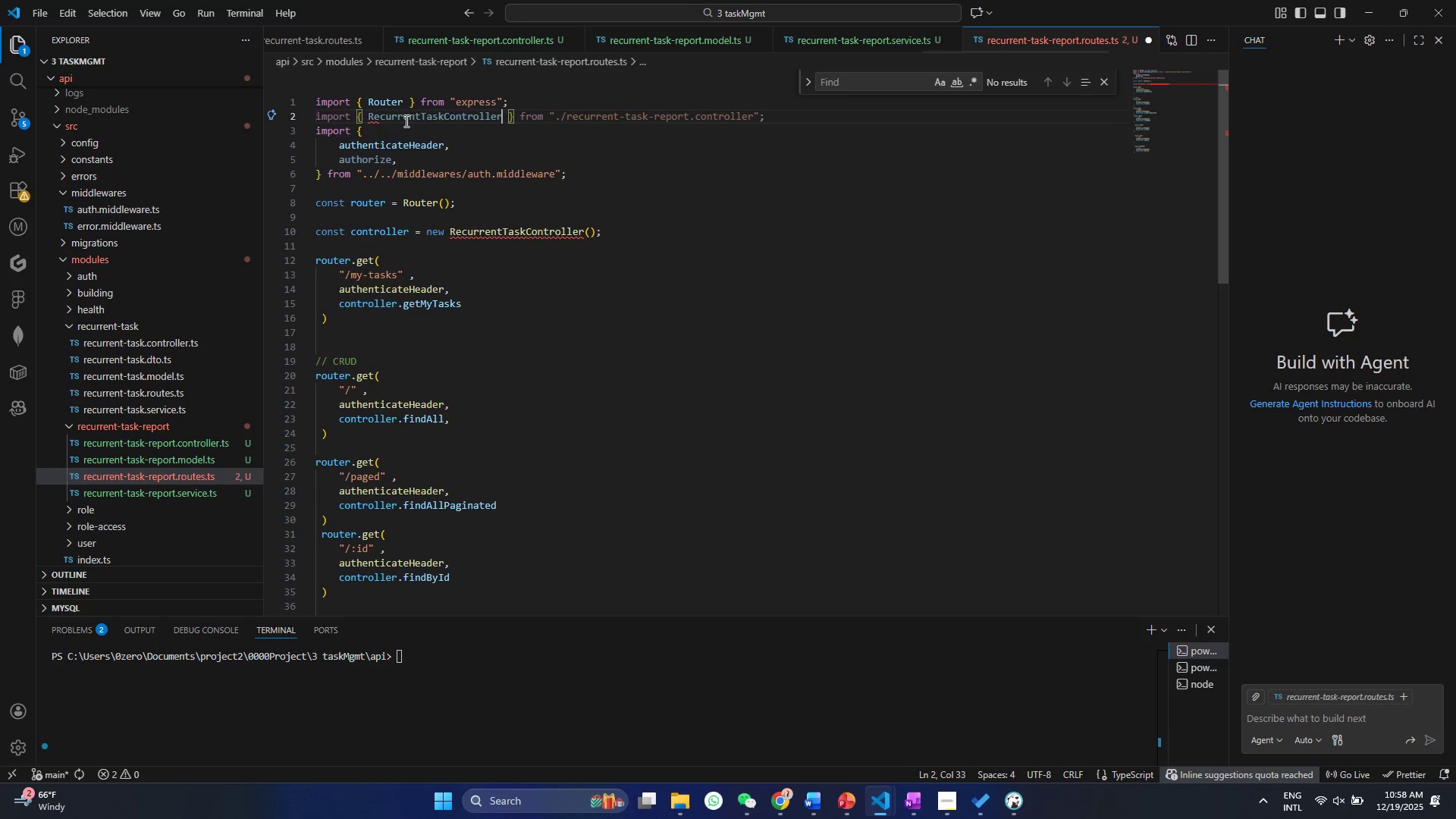 
key(Control+ControlLeft)
 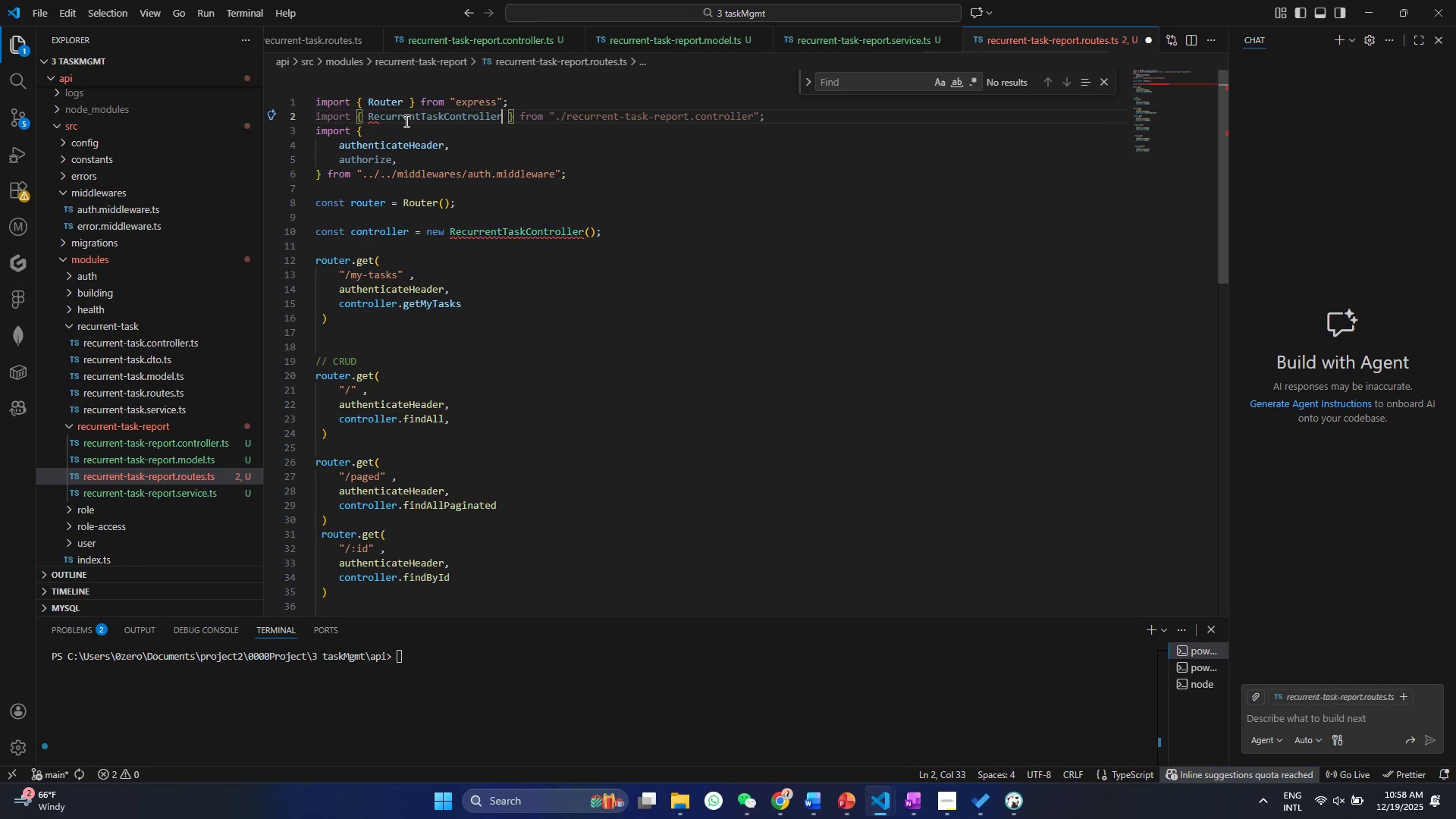 
key(Control+S)
 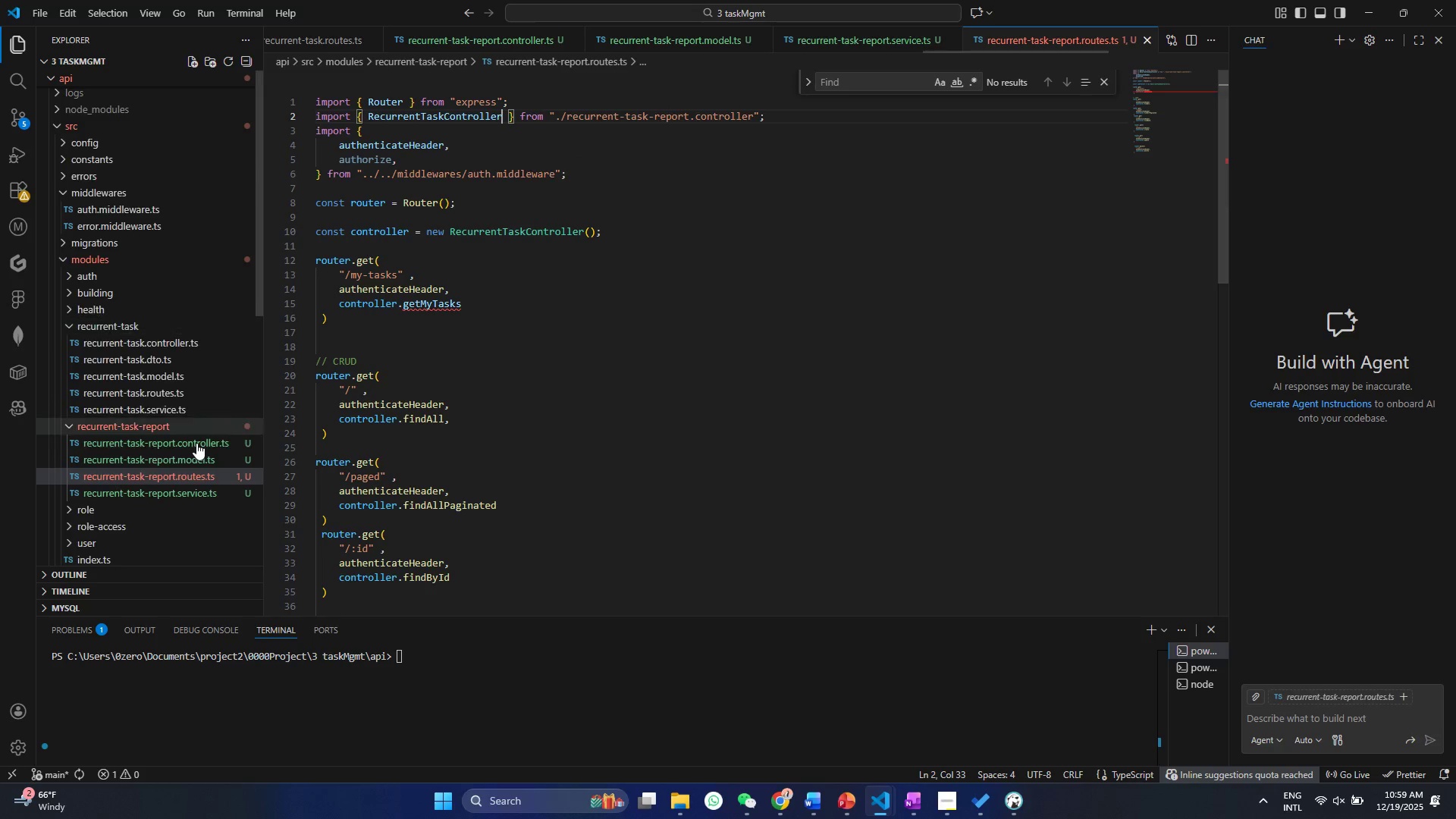 
left_click([196, 443])
 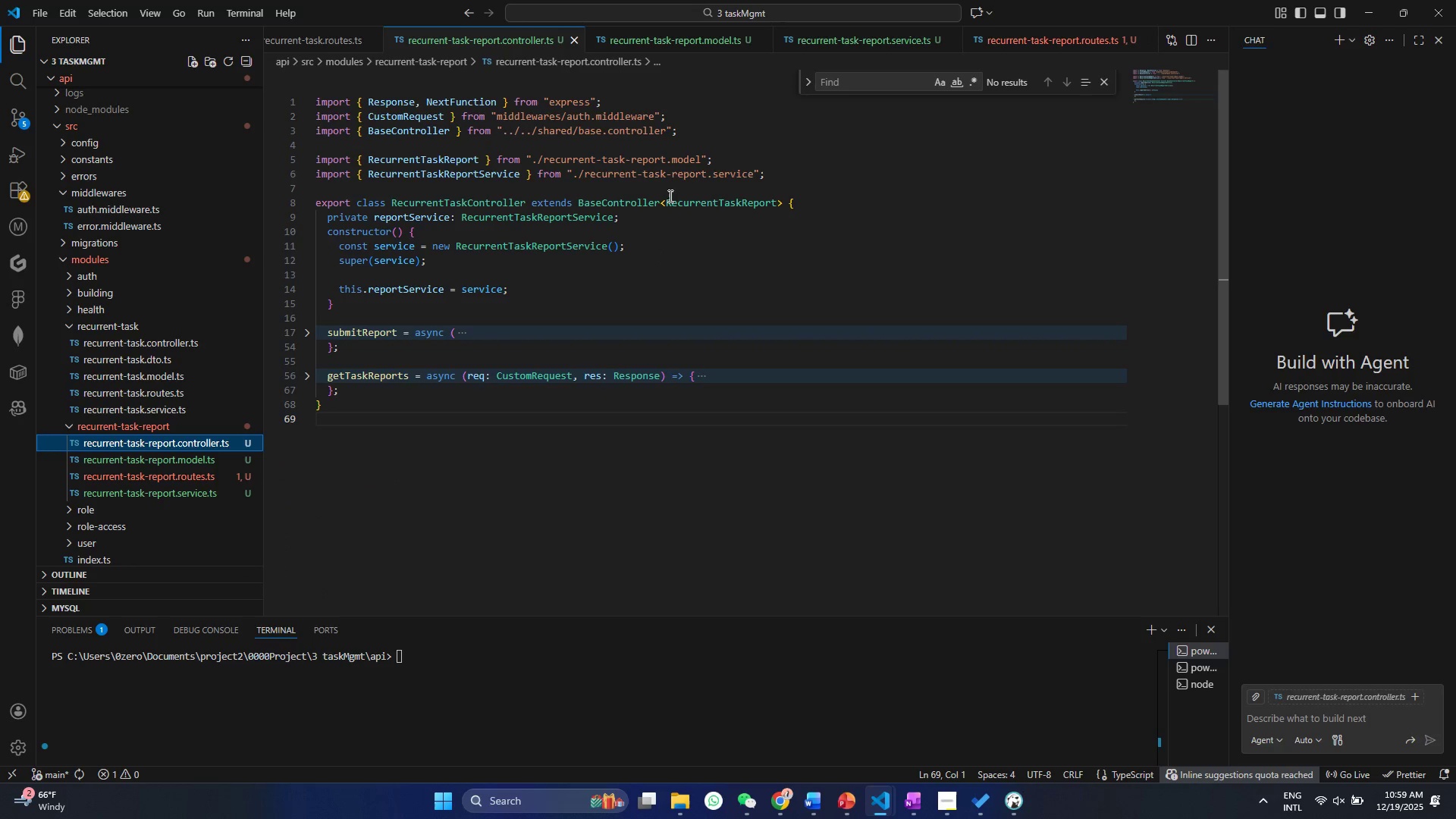 
double_click([731, 203])
 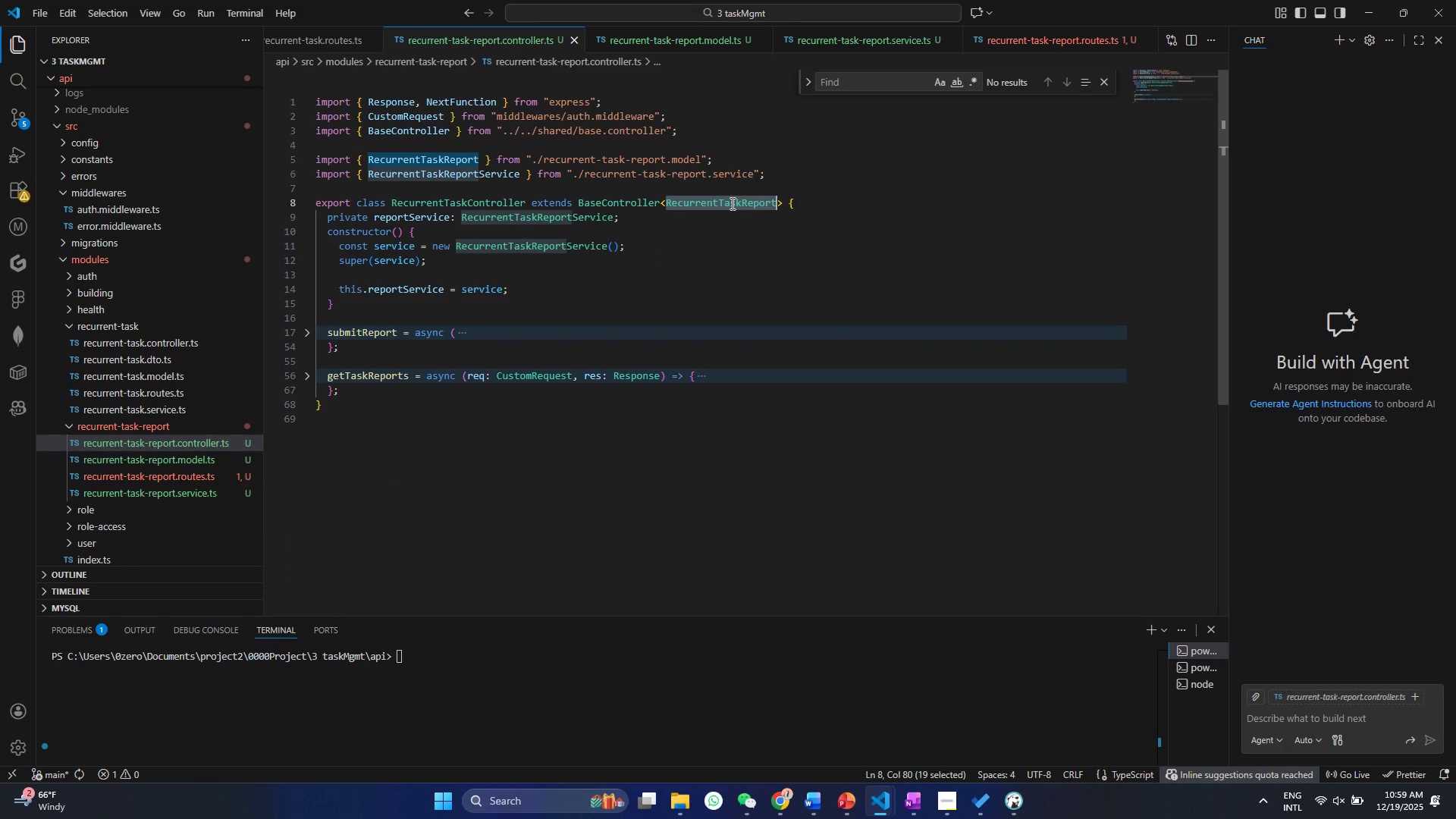 
key(Control+C)
 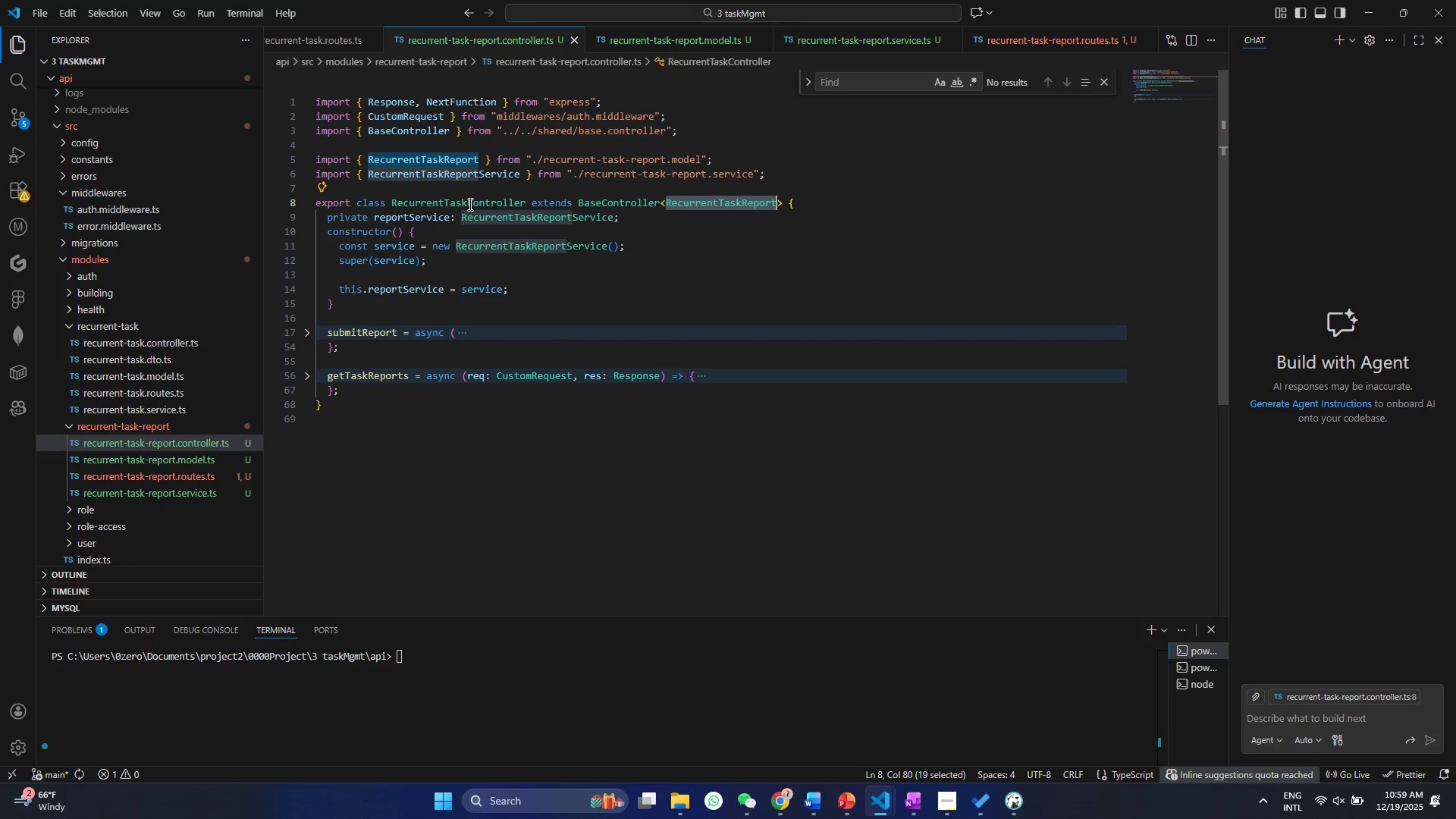 
left_click_drag(start_coordinate=[466, 204], to_coordinate=[391, 207])
 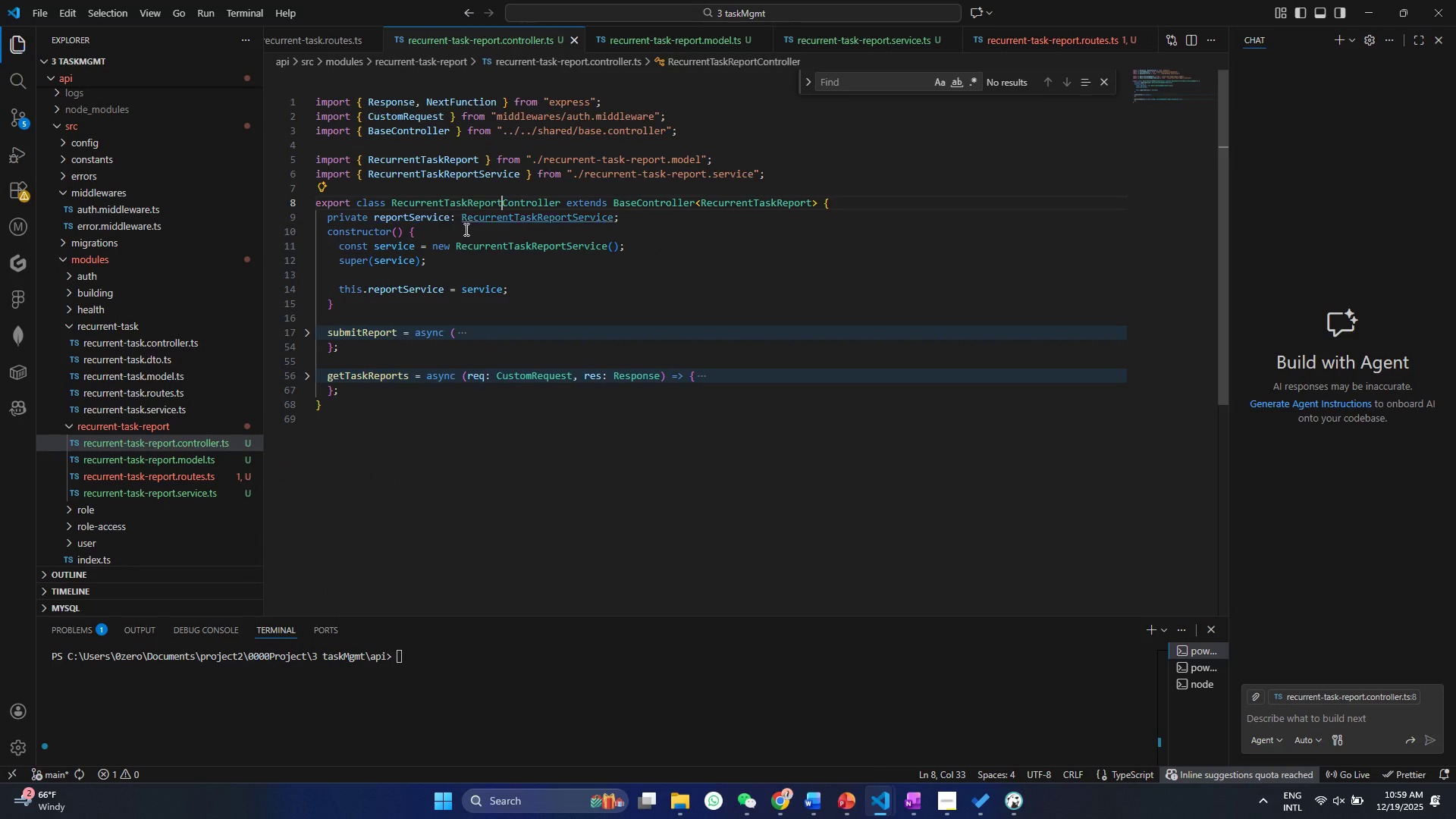 
key(Control+V)
 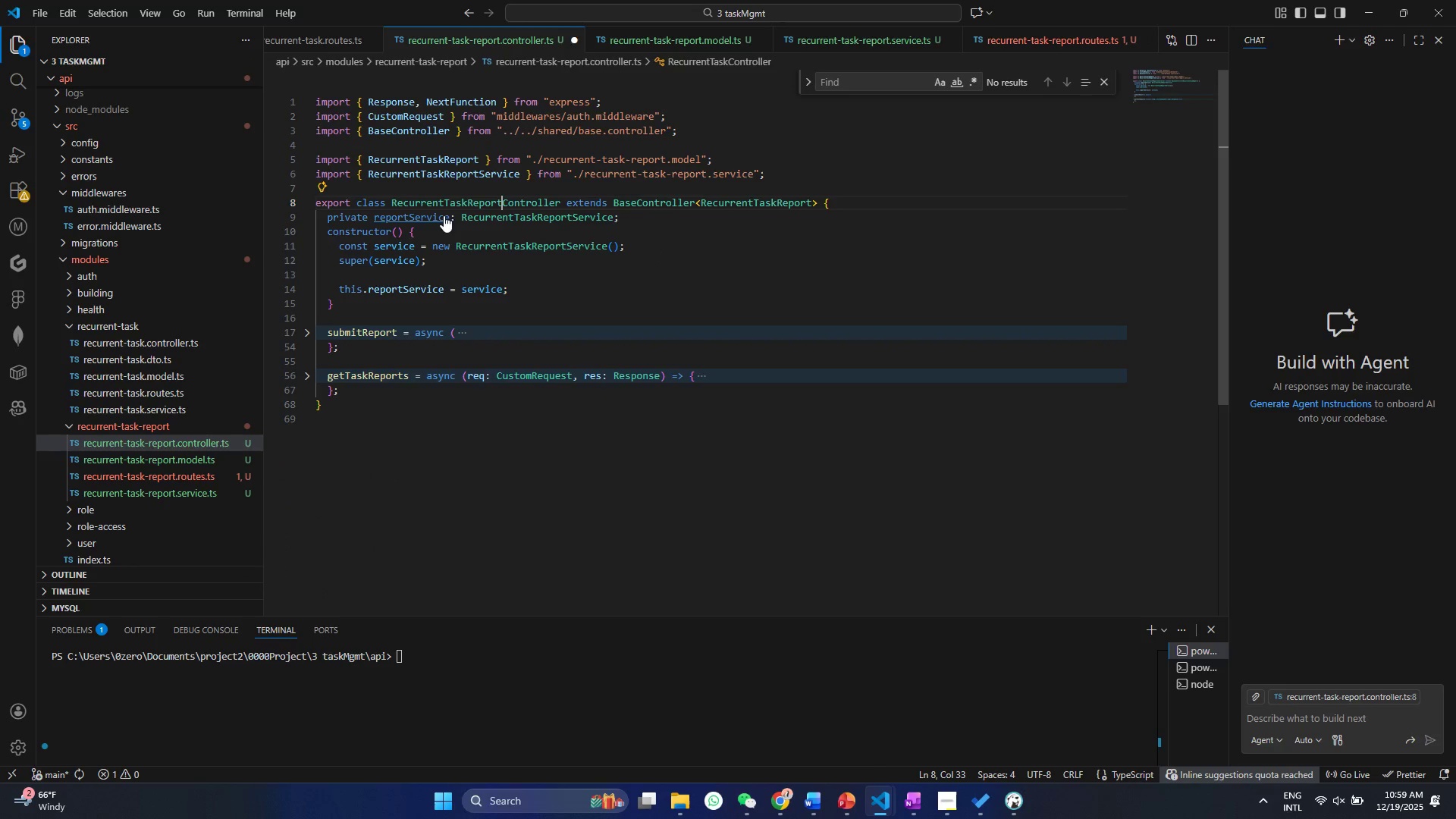 
key(Control+S)
 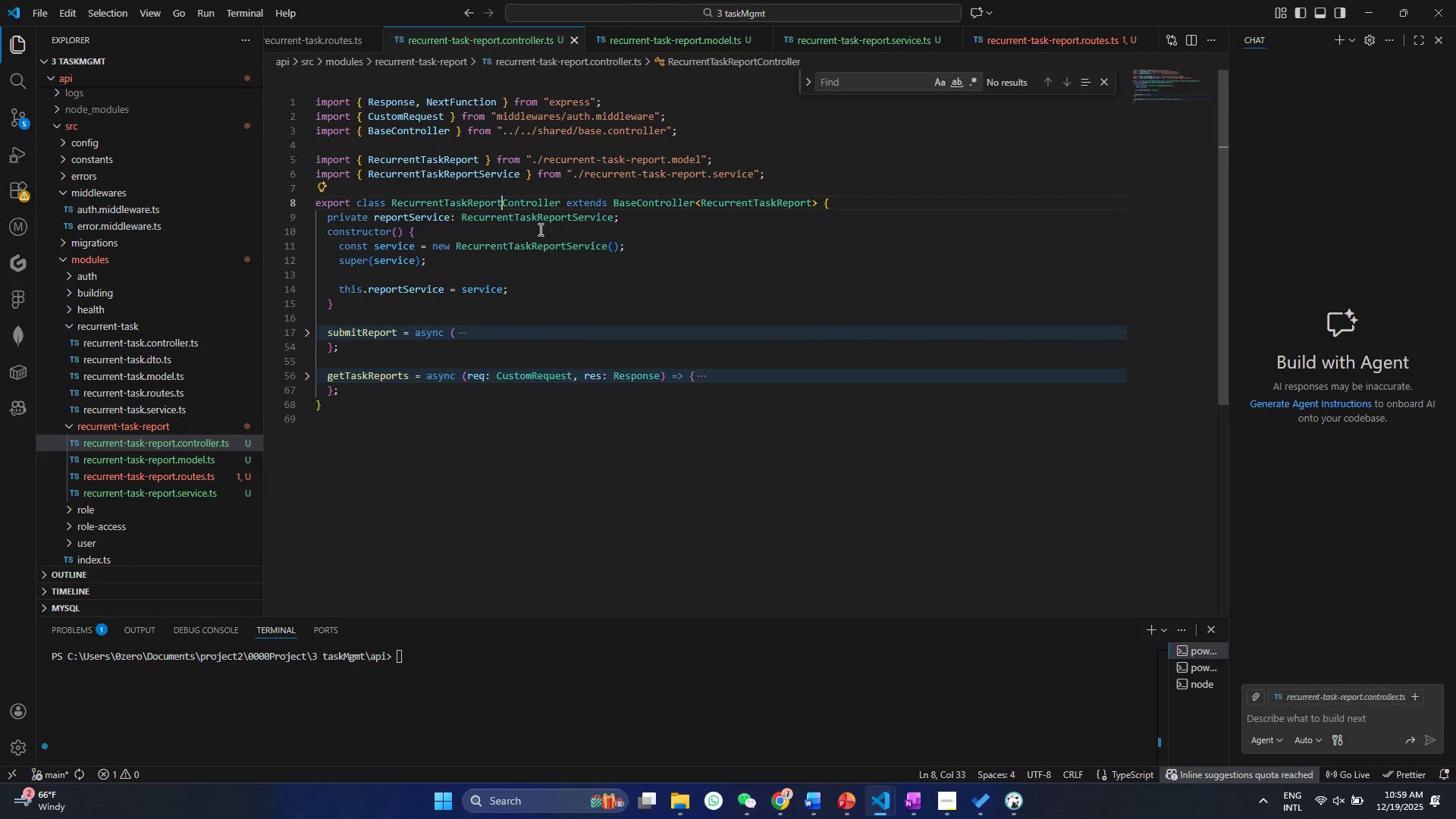 
wait(8.67)
 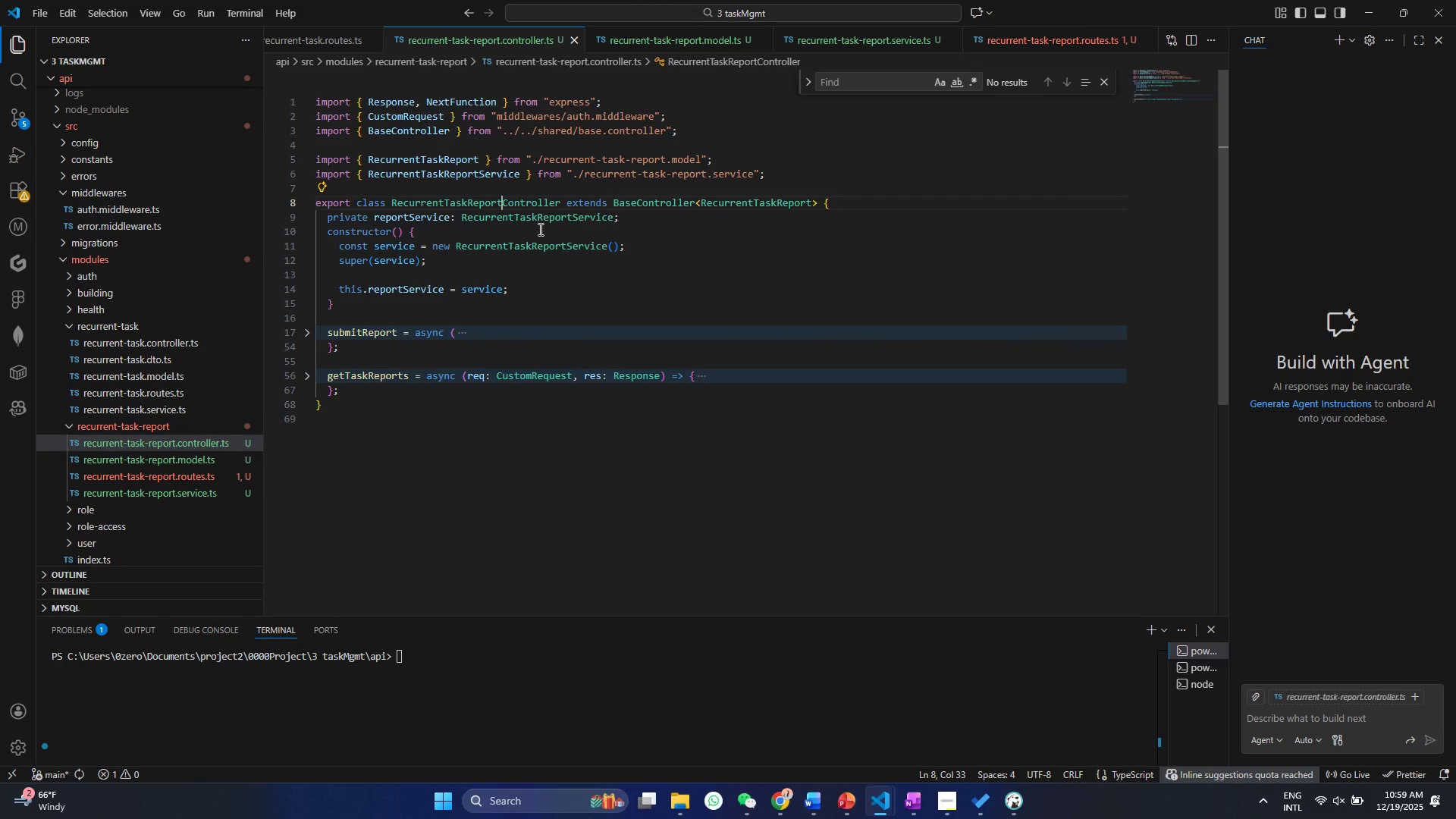 
left_click([203, 472])
 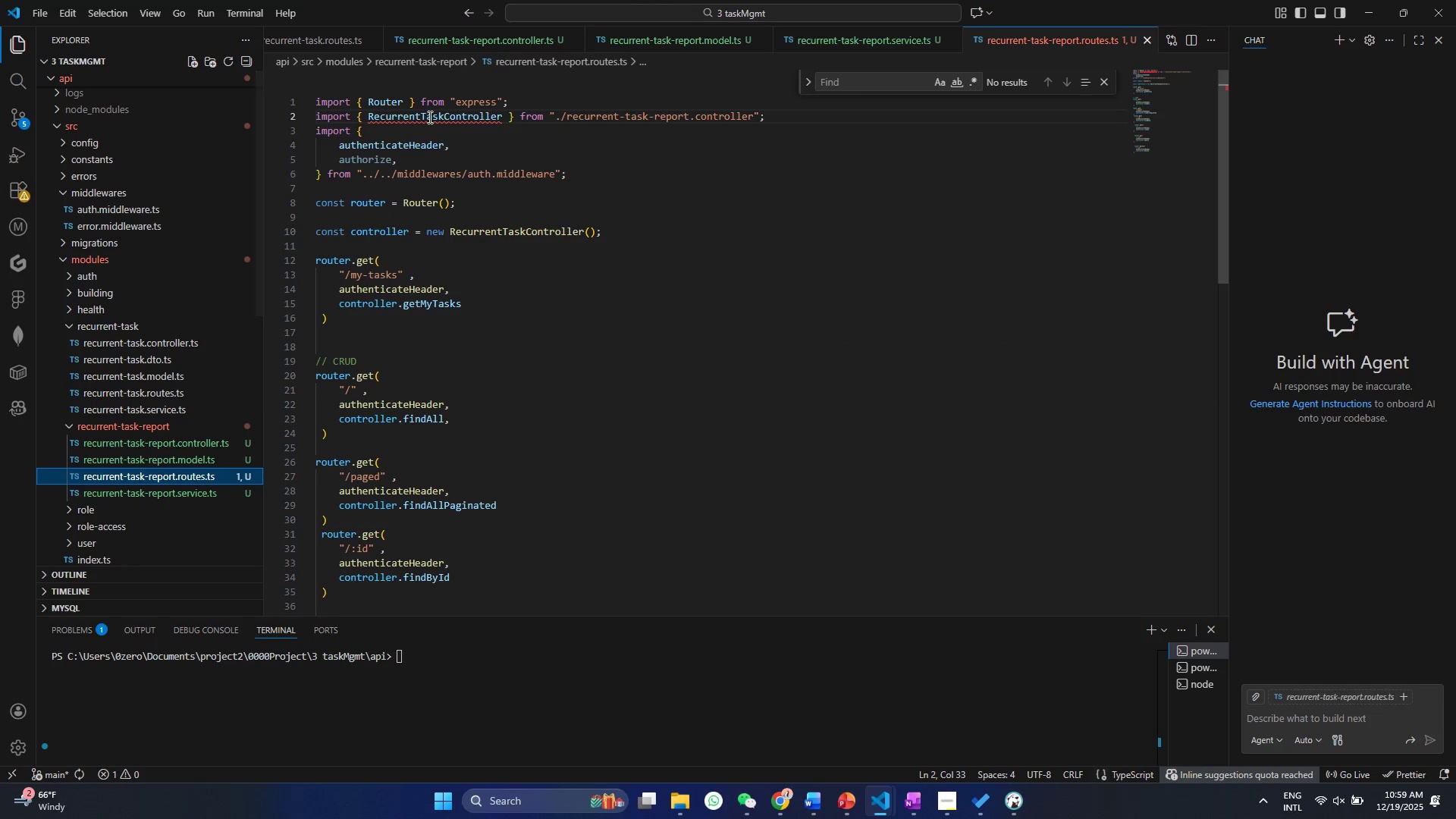 
double_click([441, 116])
 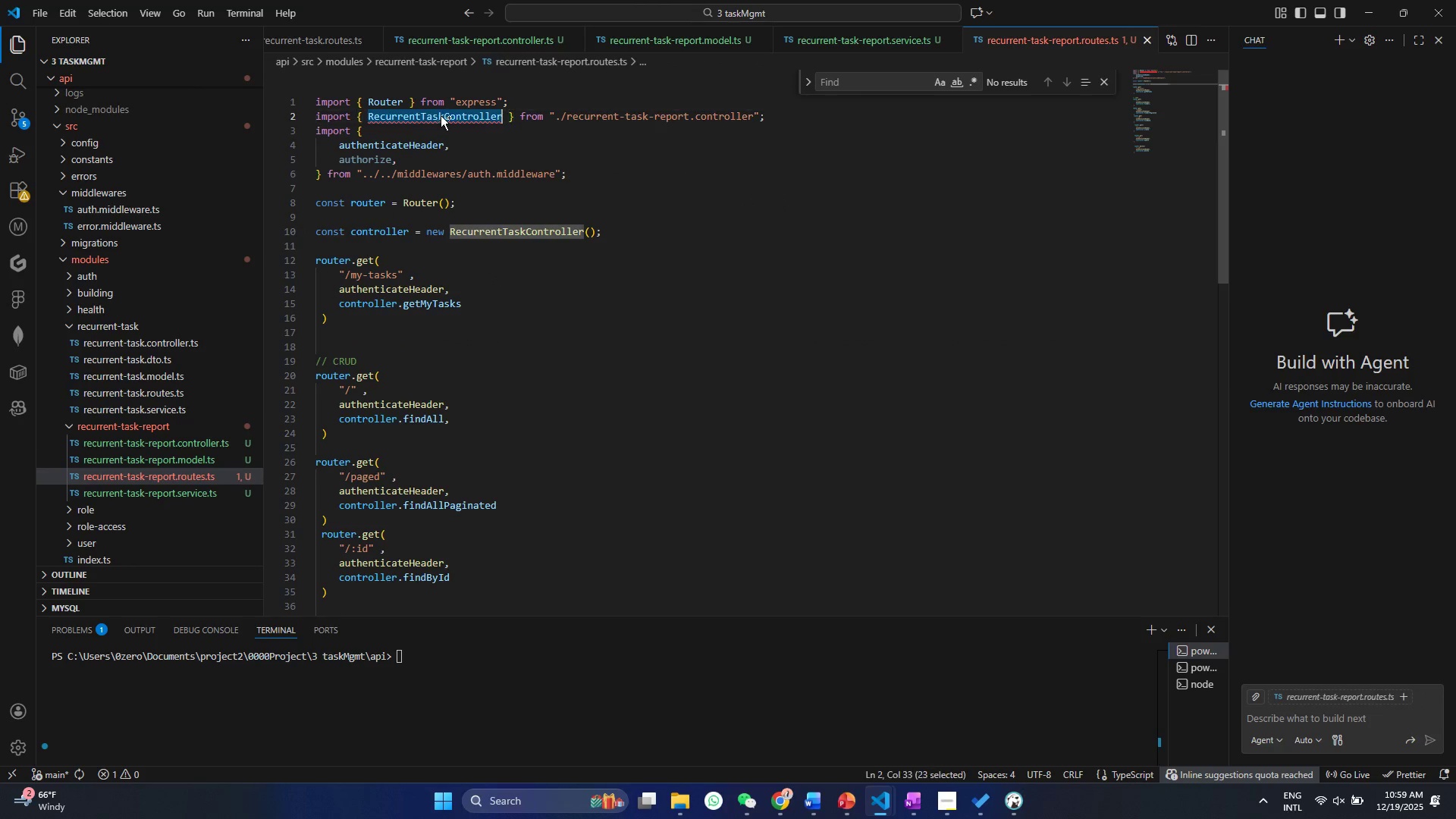 
key(Control+V)
 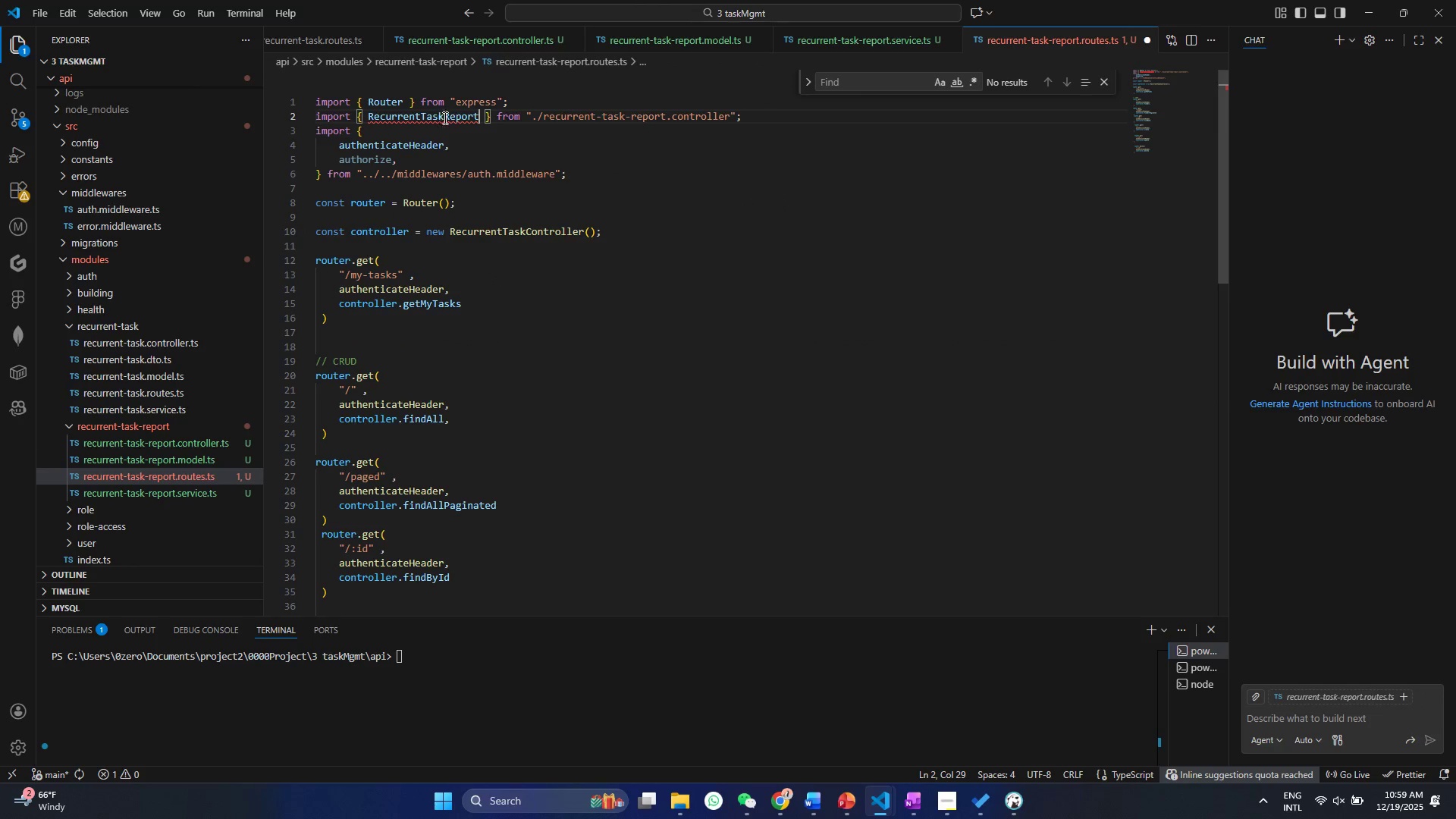 
key(Control+S)
 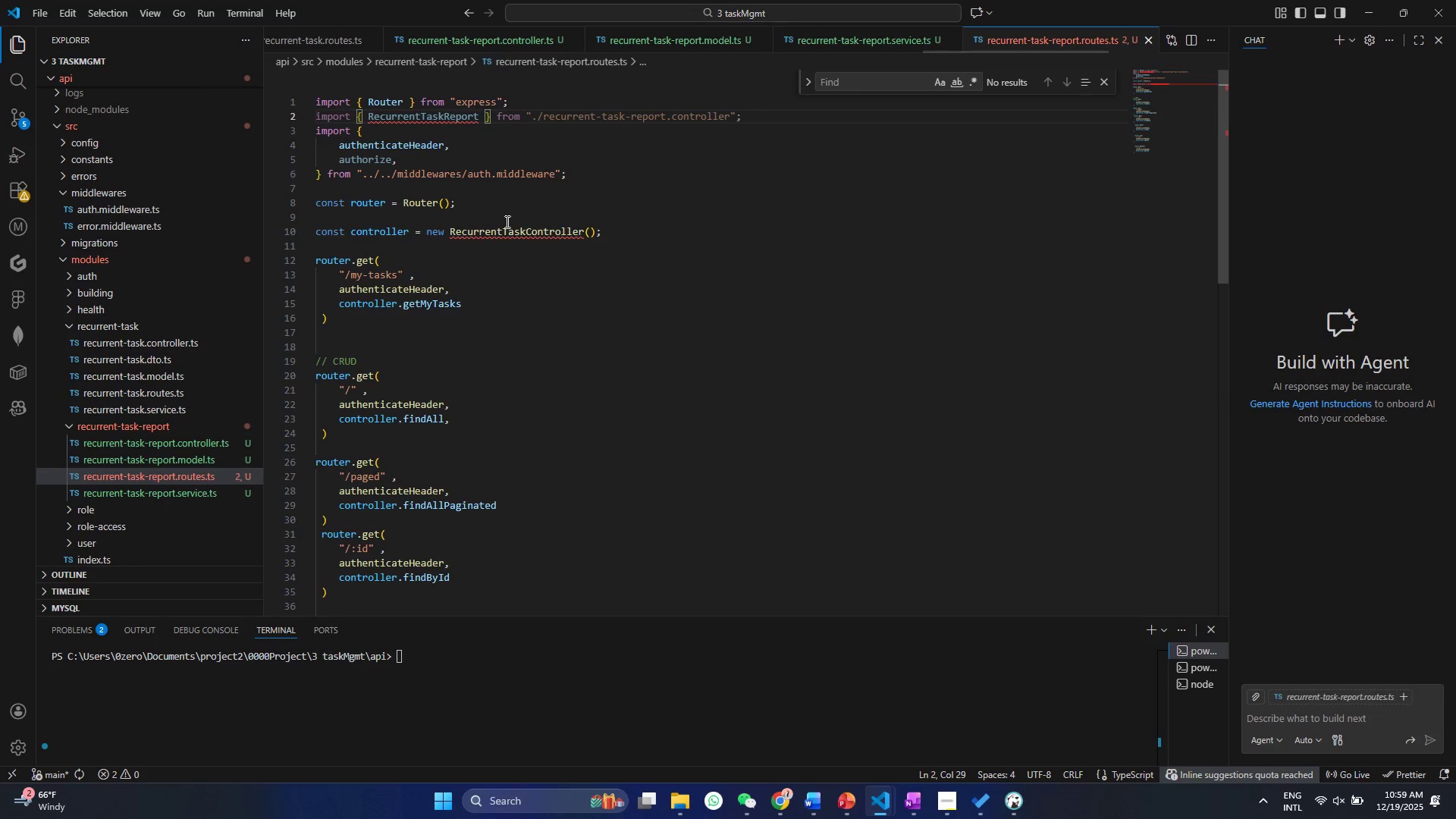 
double_click([506, 221])
 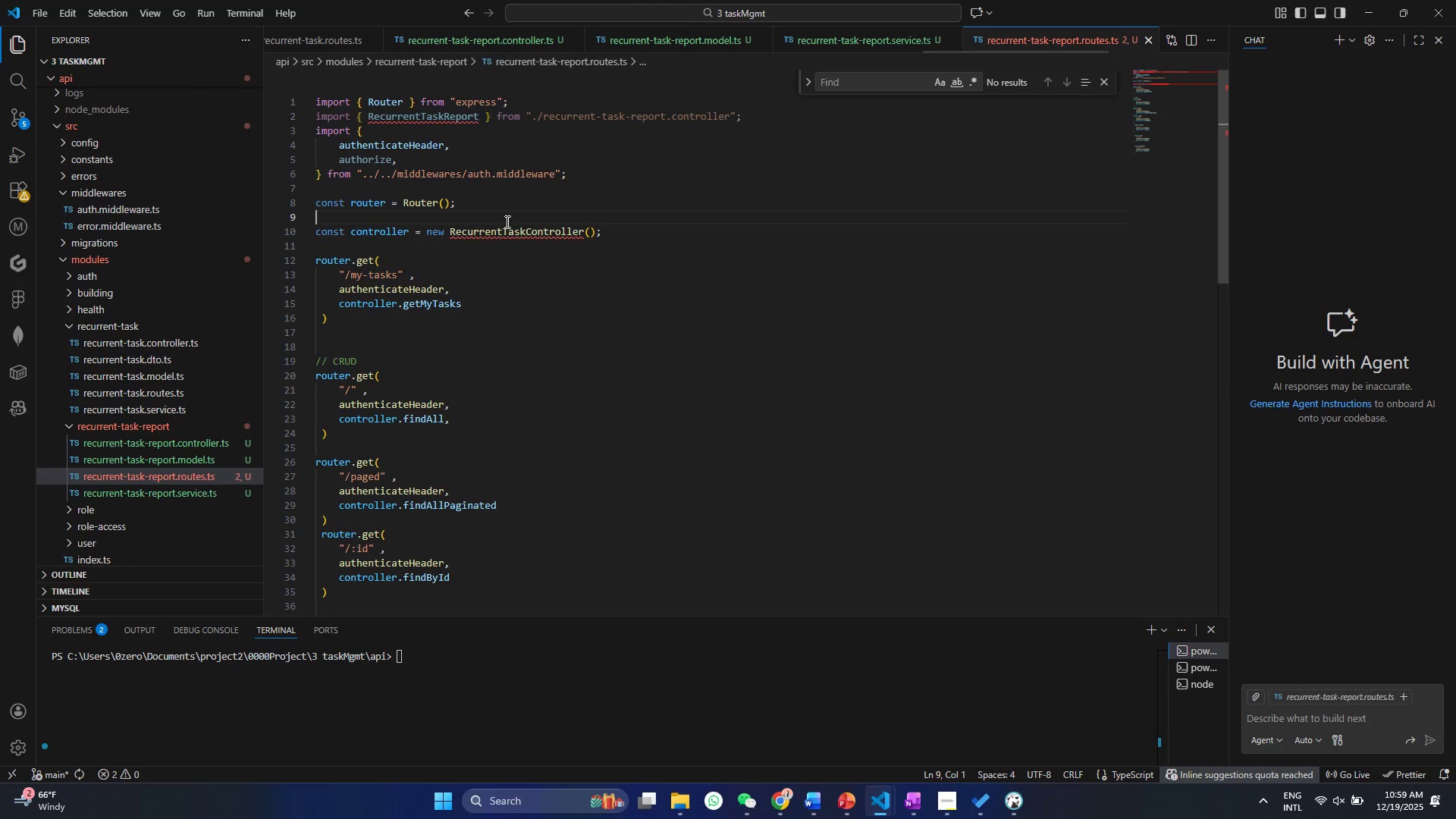 
key(Control+ControlLeft)
 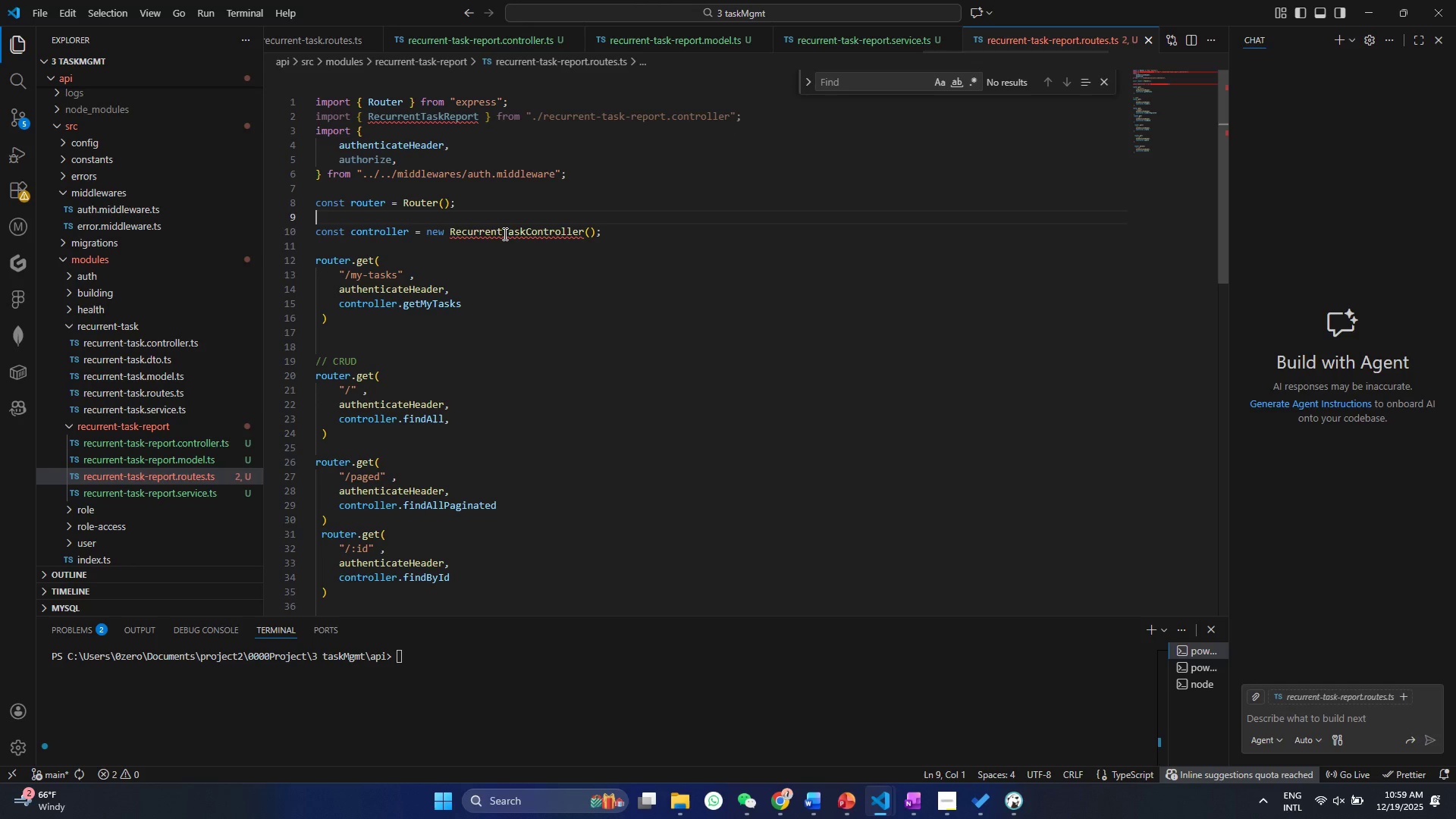 
triple_click([504, 234])
 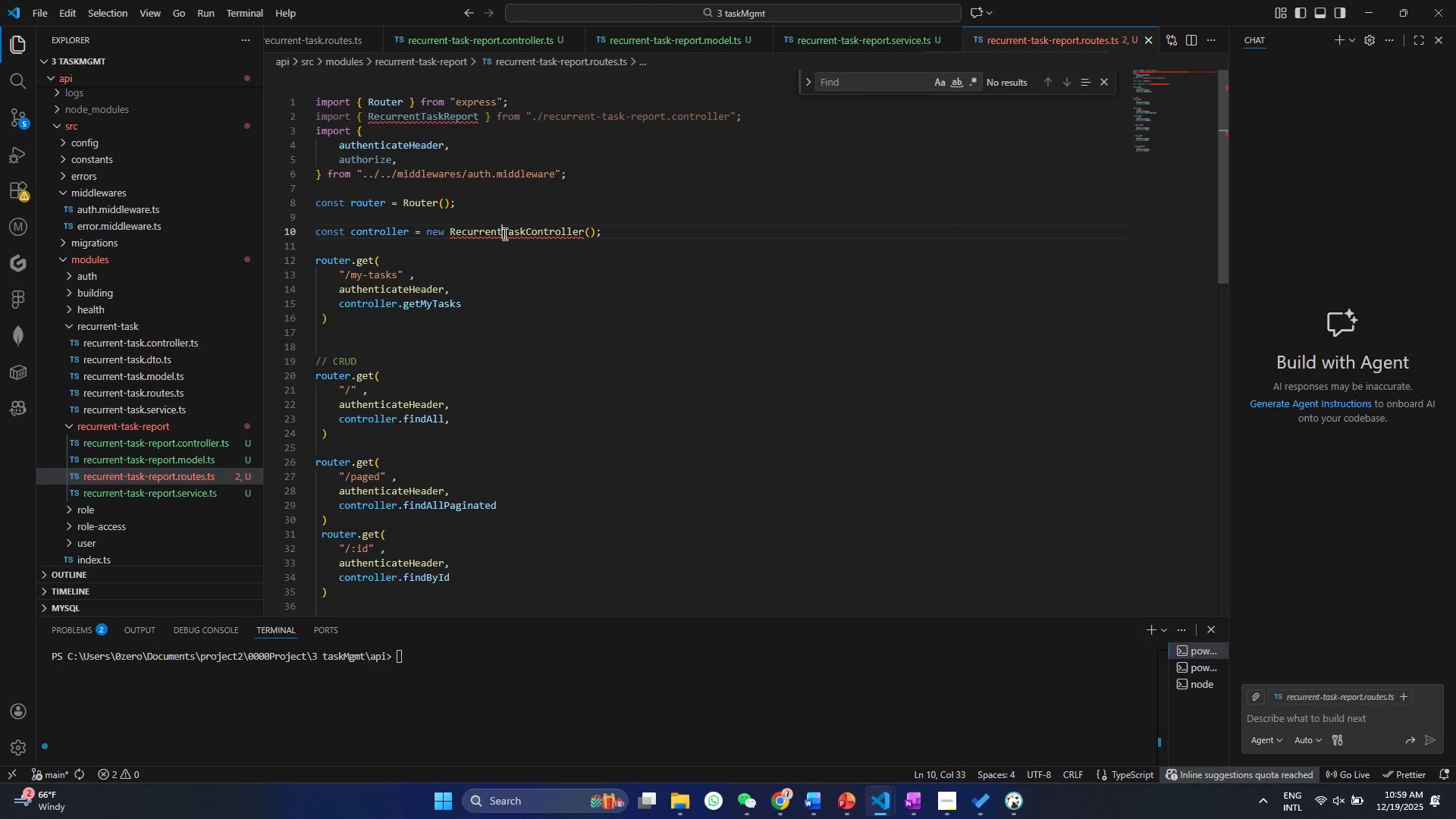 
triple_click([504, 234])
 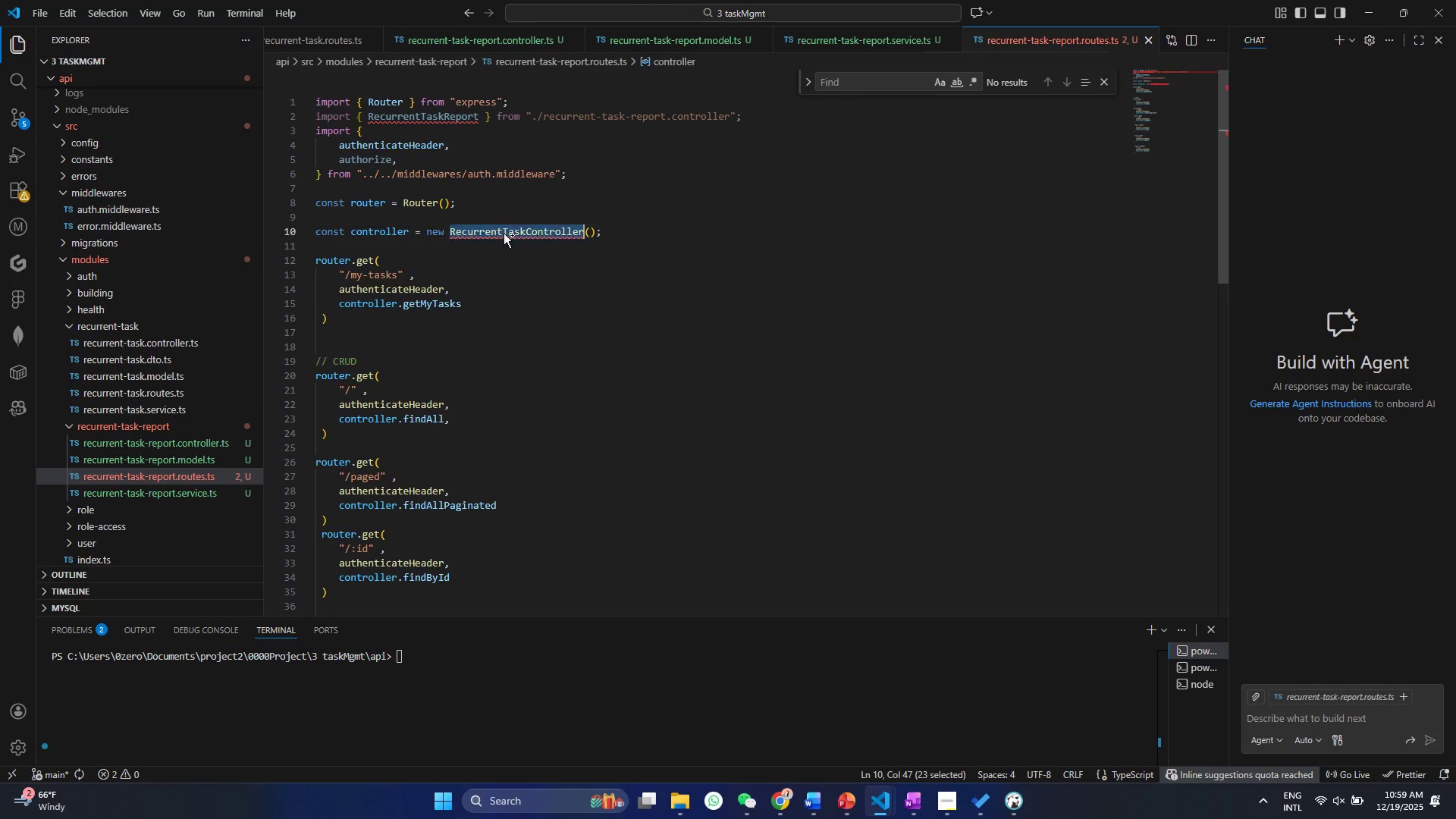 
key(Control+V)
 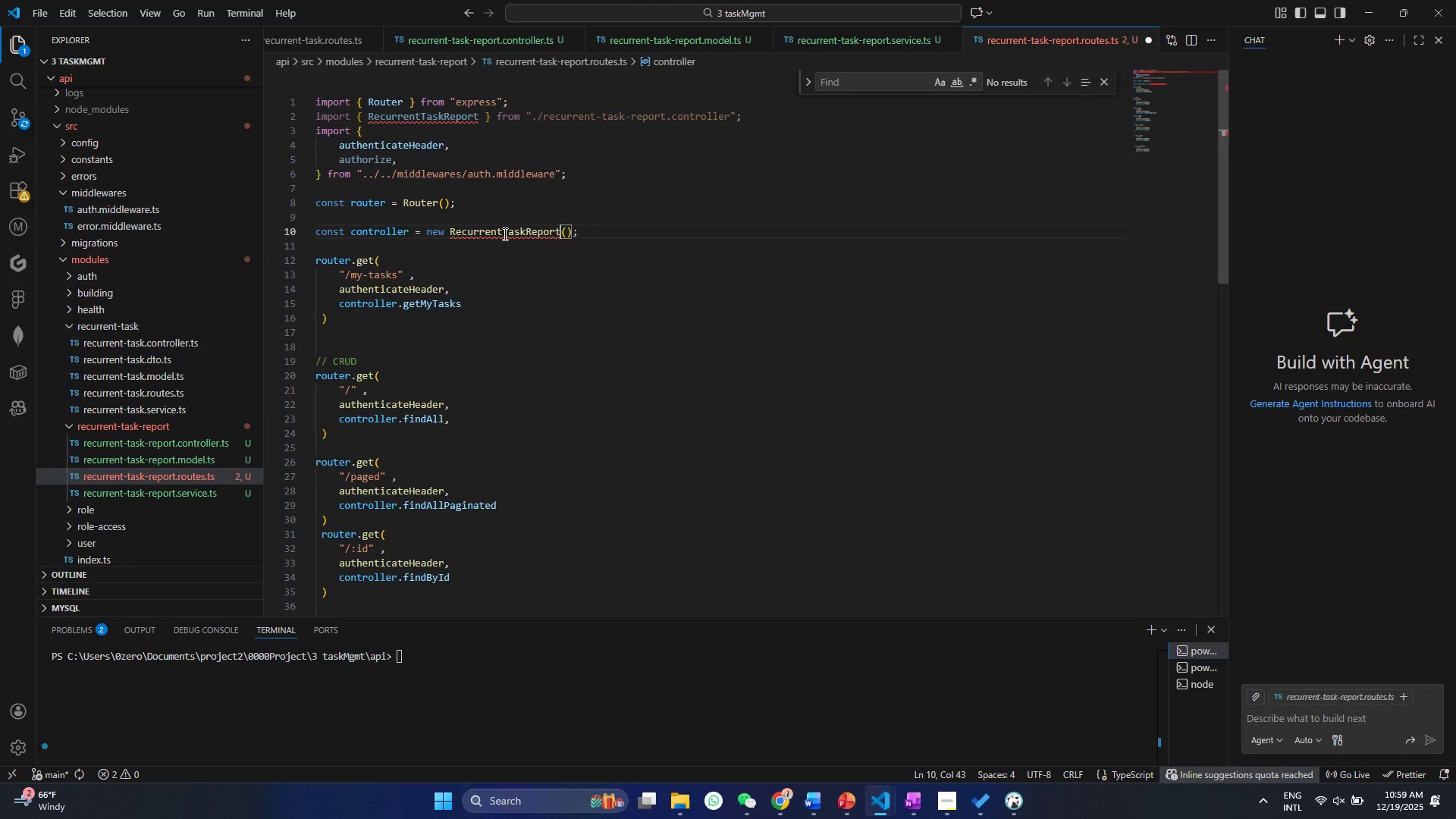 
key(Control+S)
 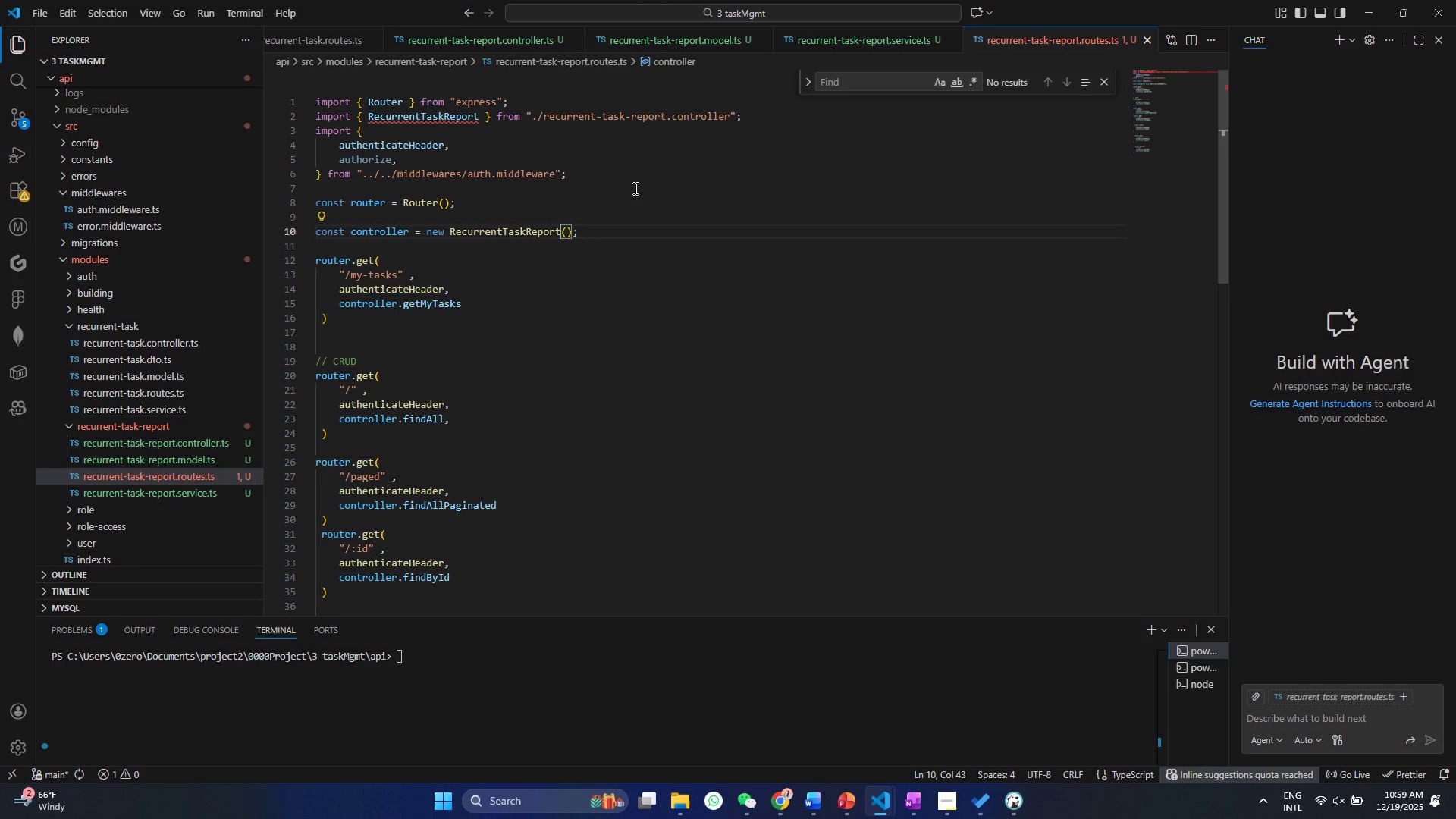 
key(Control+Z)
 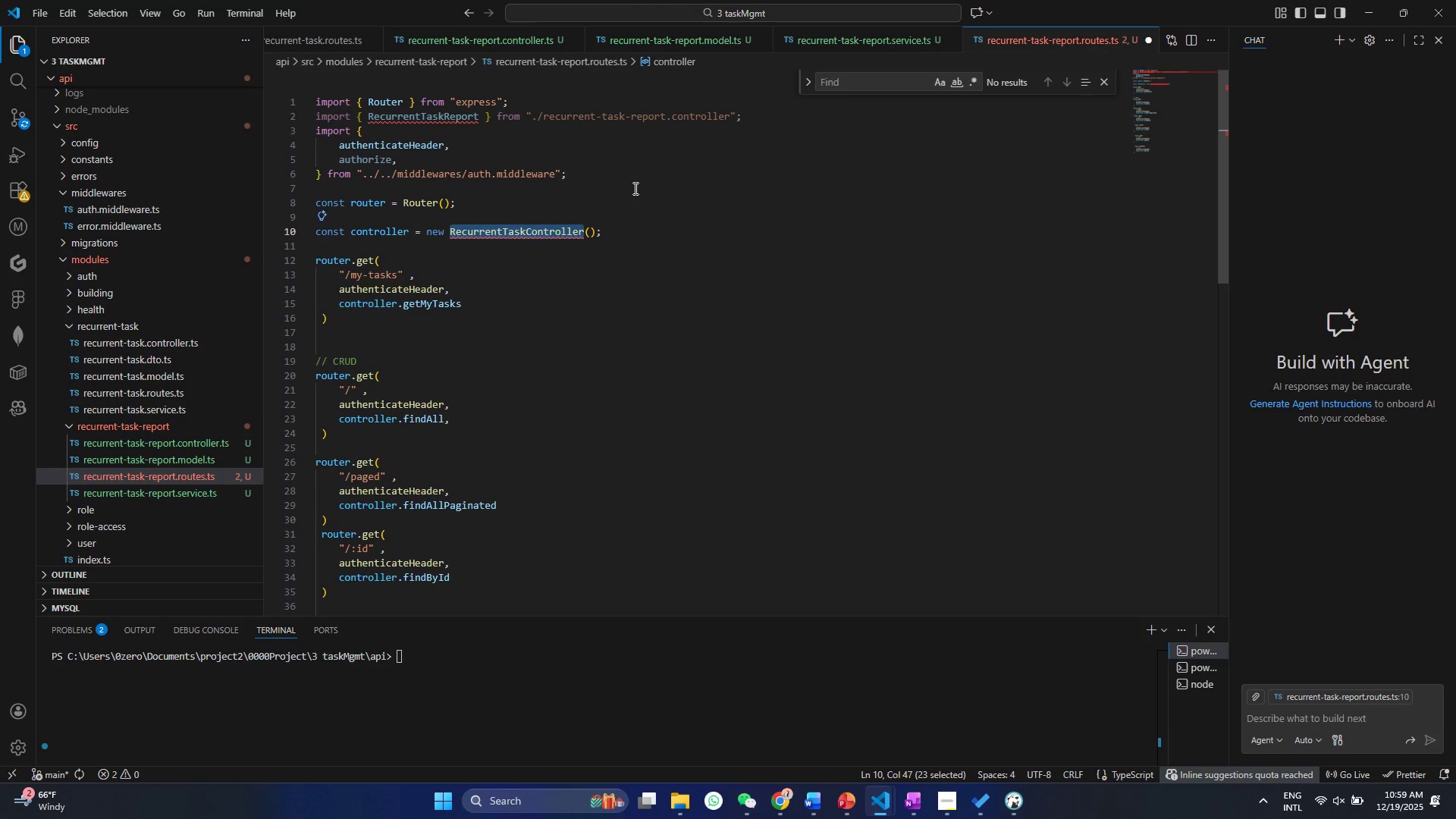 
key(Control+Y)
 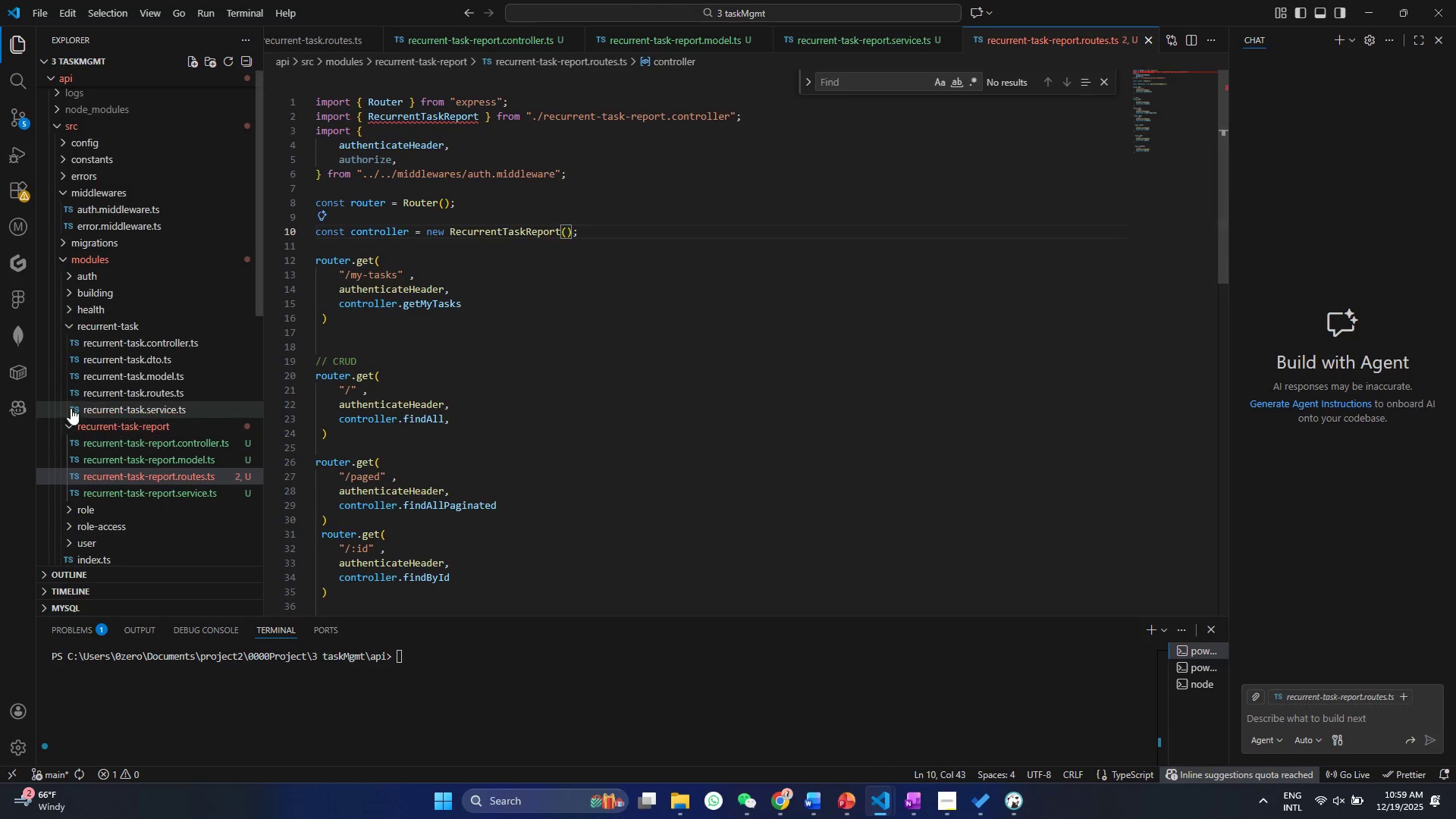 
key(Control+S)
 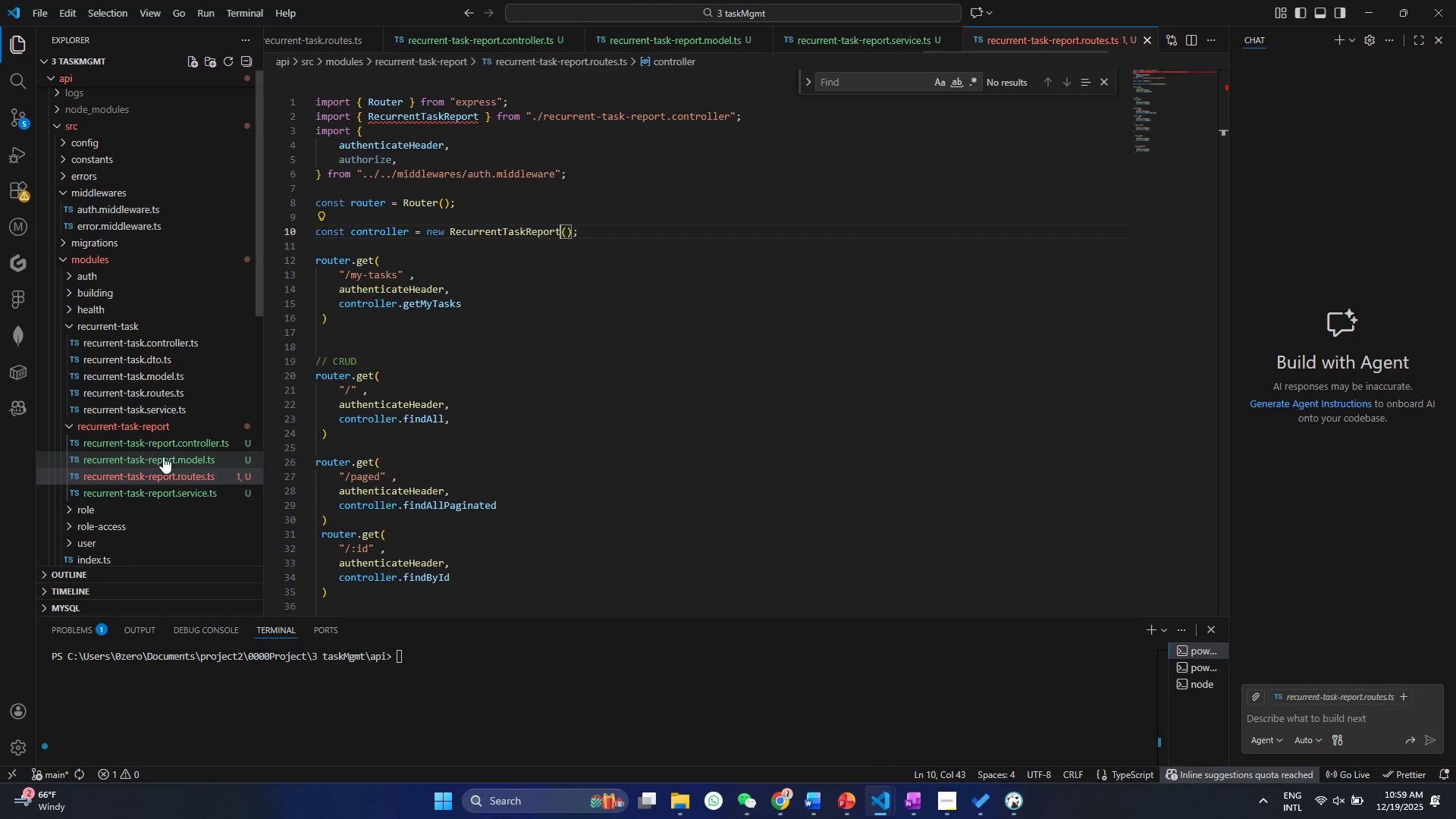 
left_click([168, 447])
 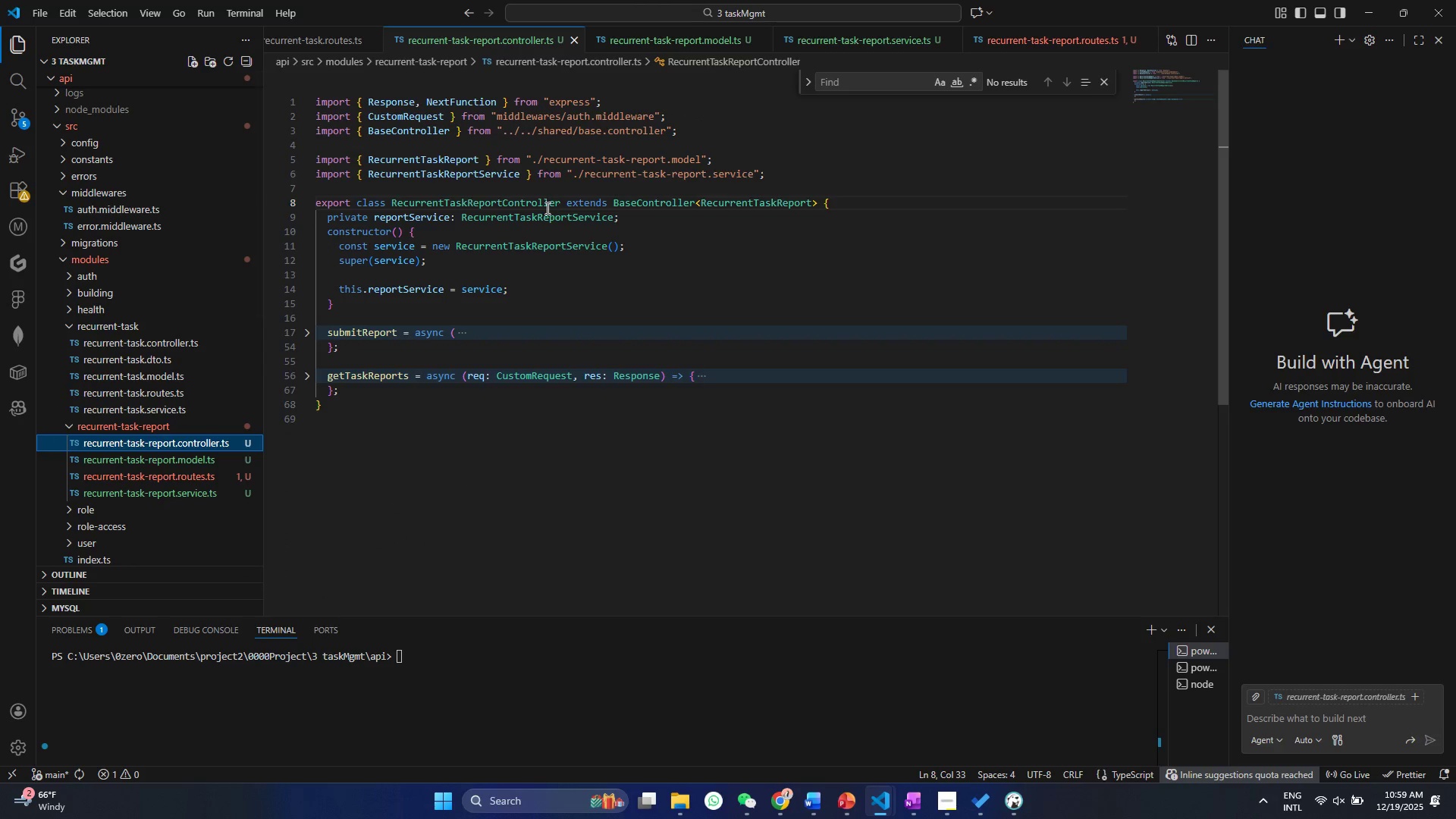 
double_click([541, 206])
 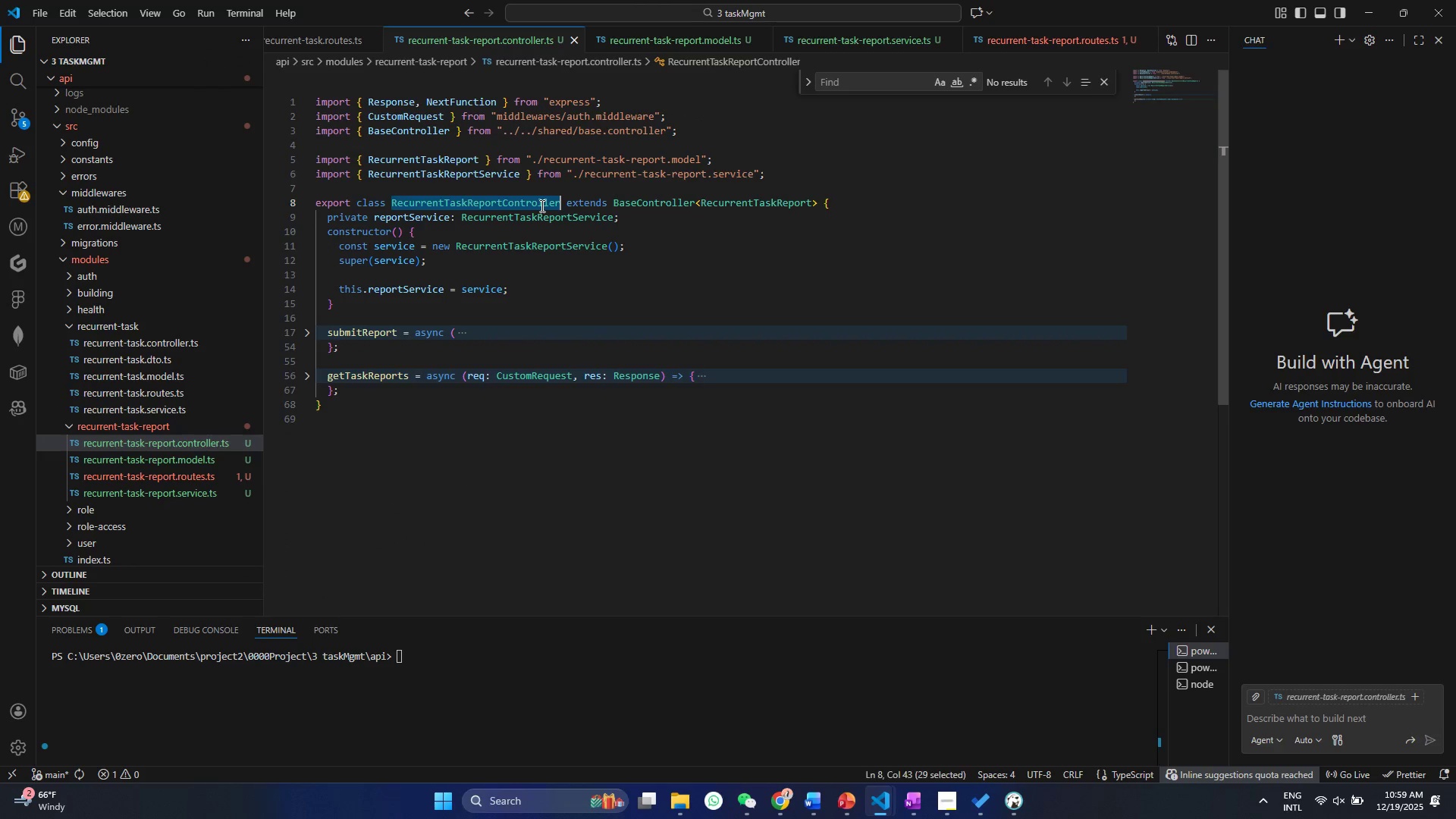 
key(Control+C)
 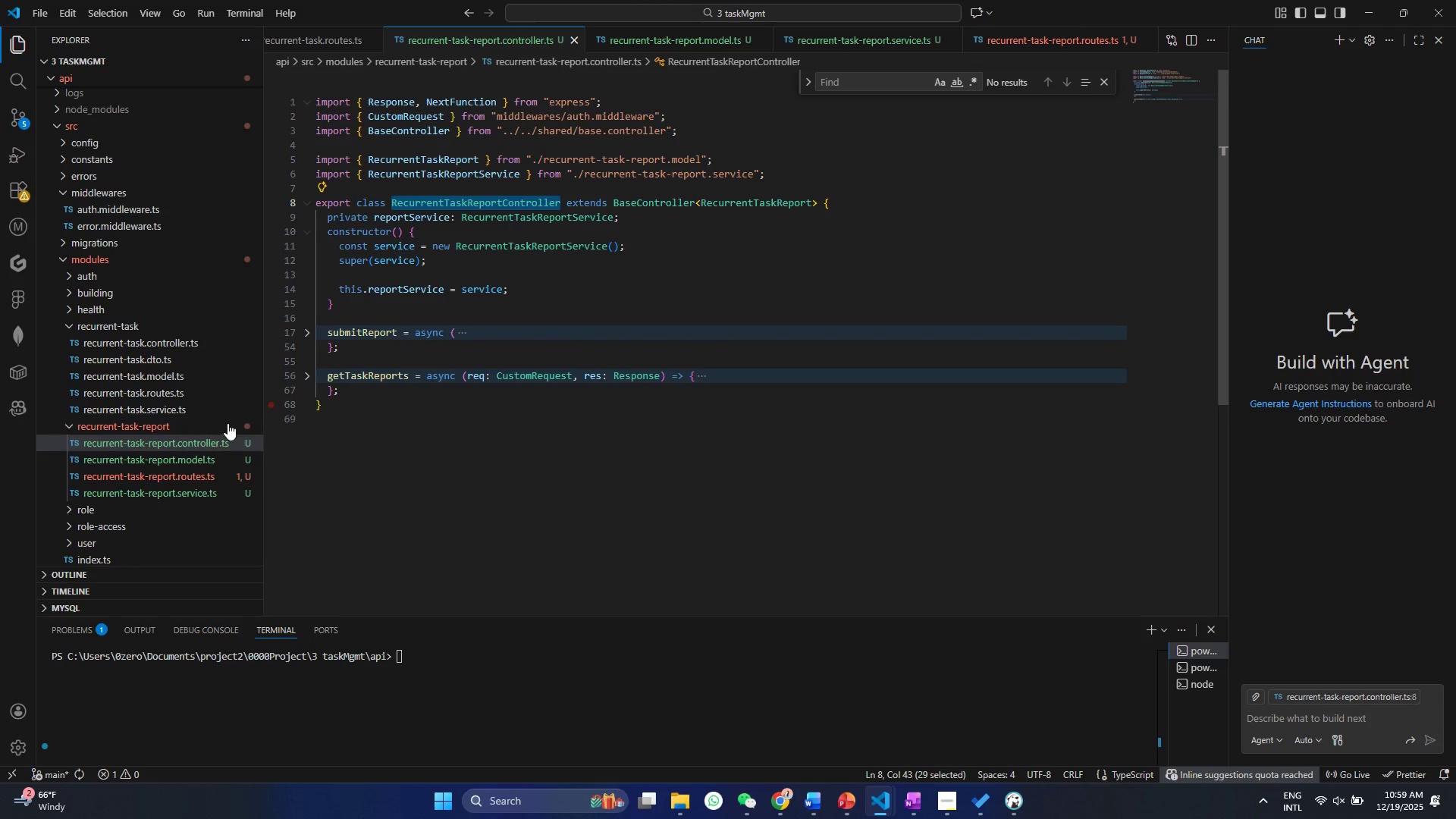 
left_click([182, 484])
 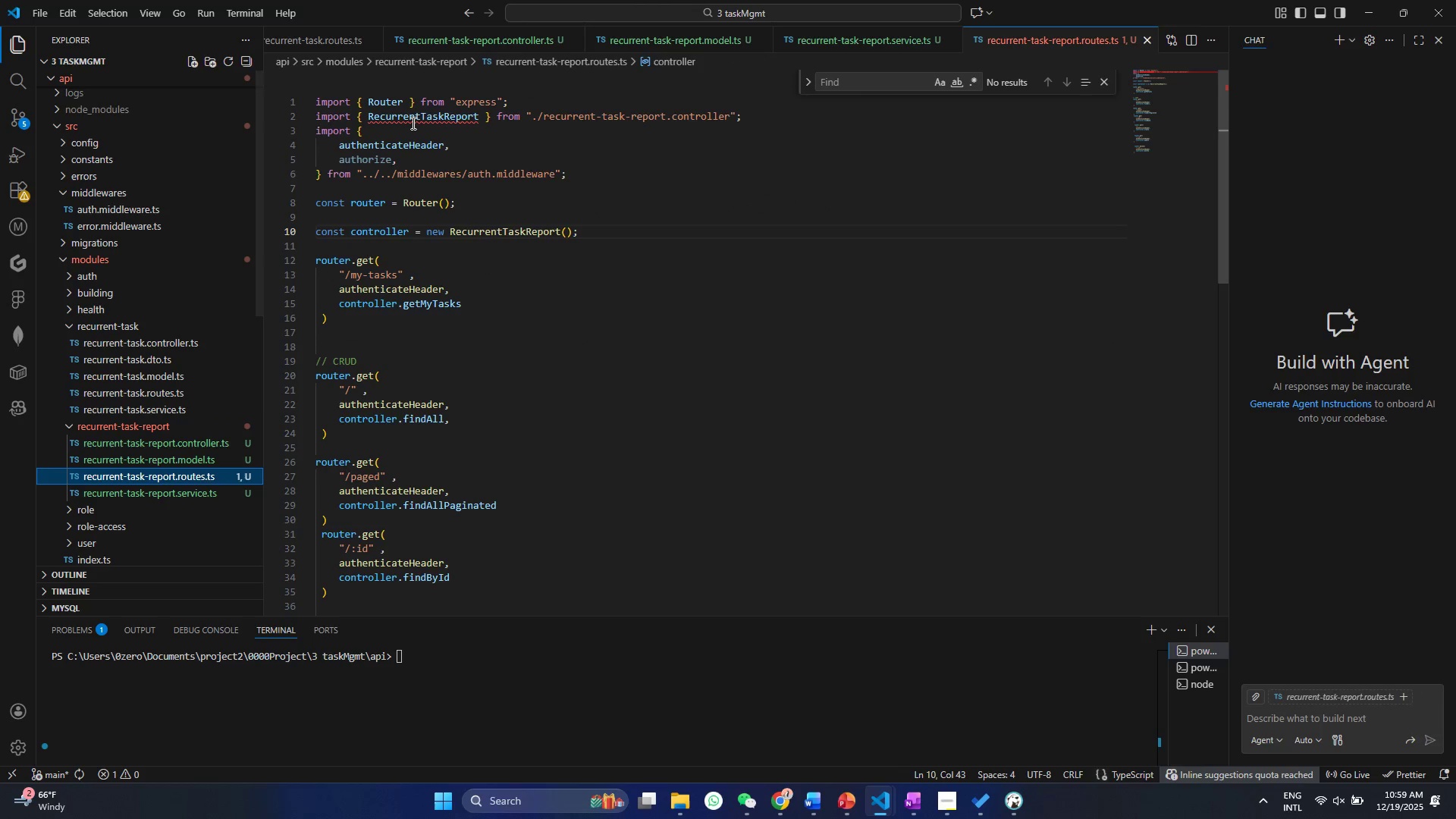 
double_click([412, 123])
 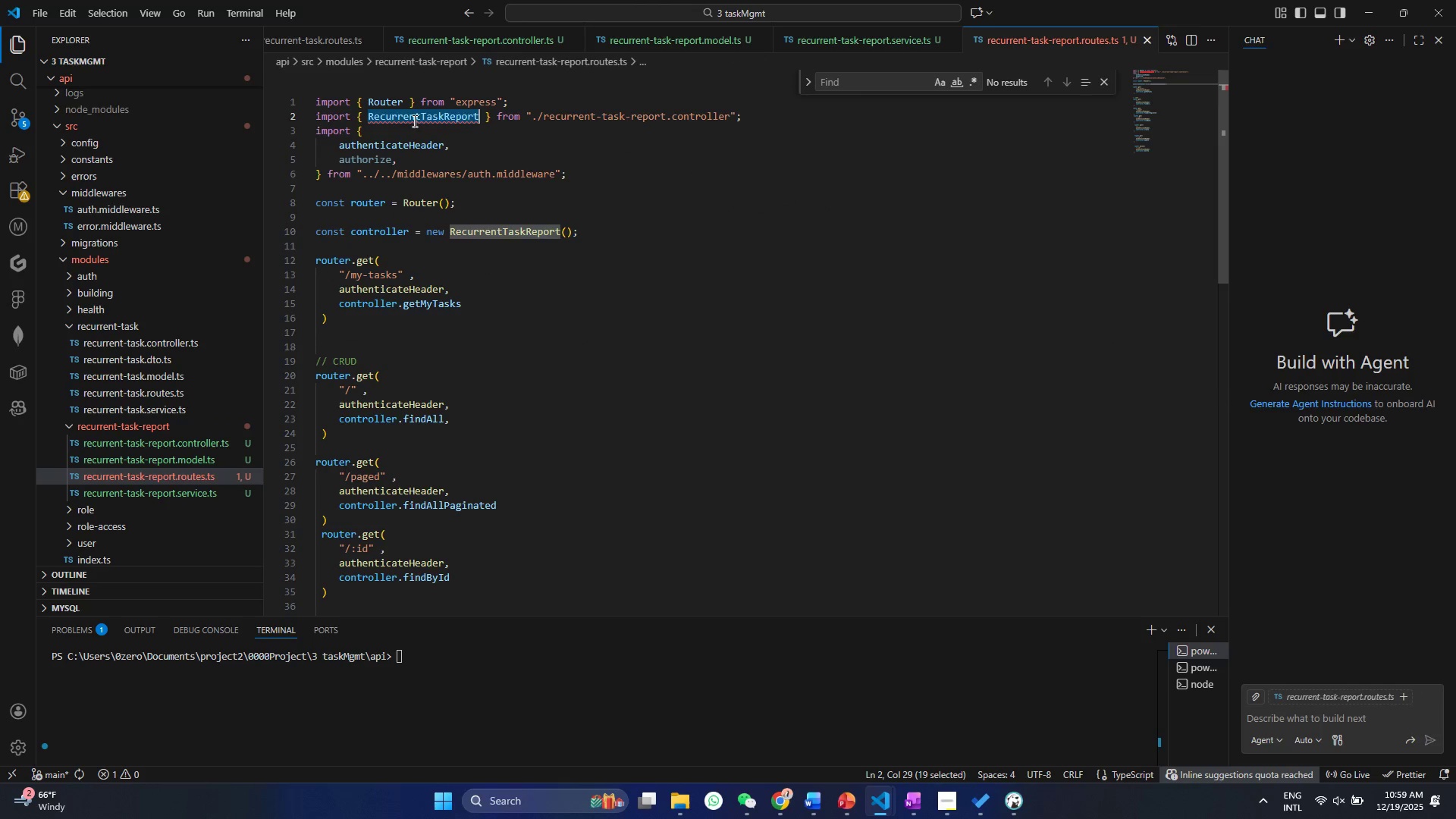 
key(Control+V)
 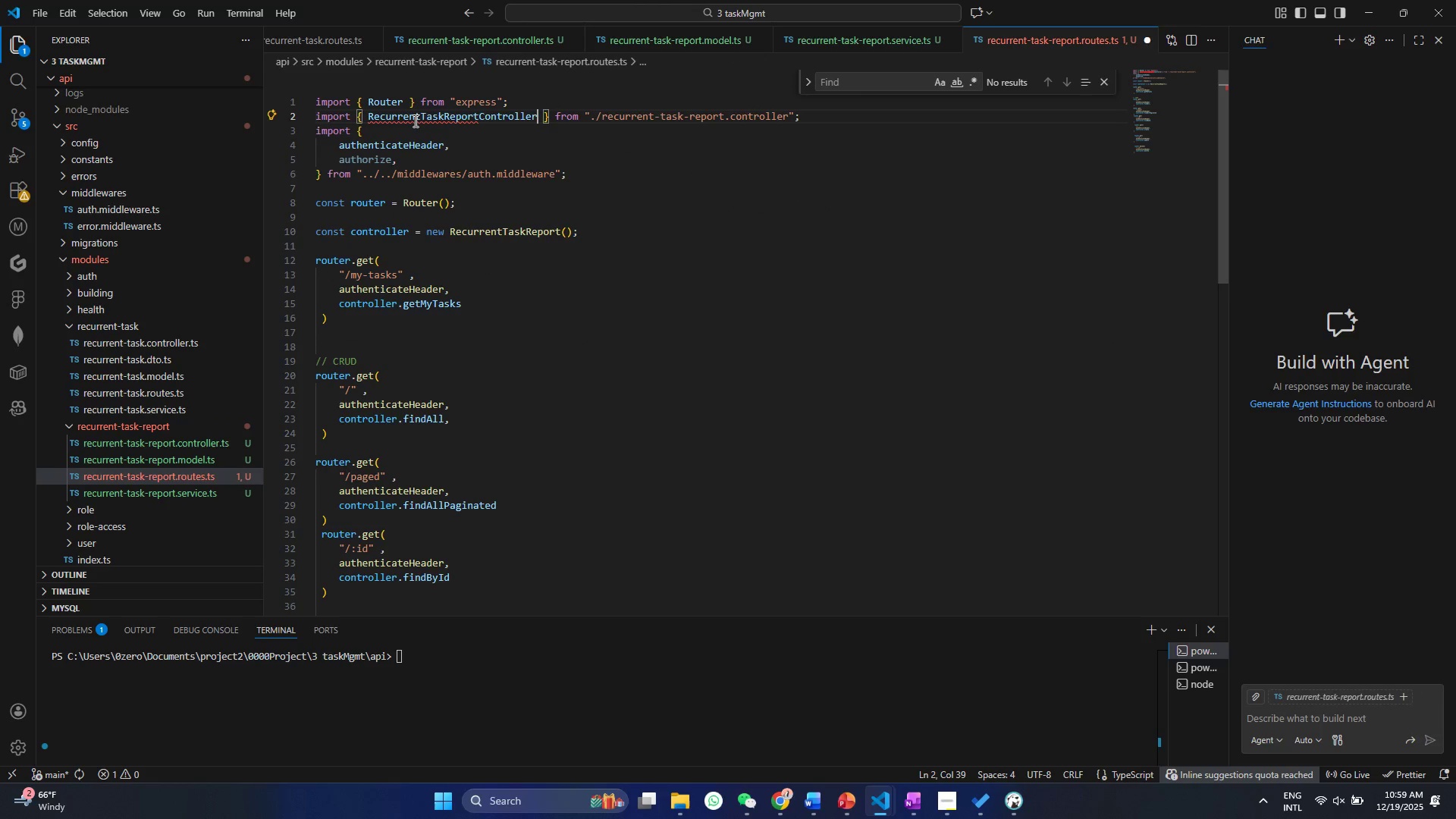 
key(Control+S)
 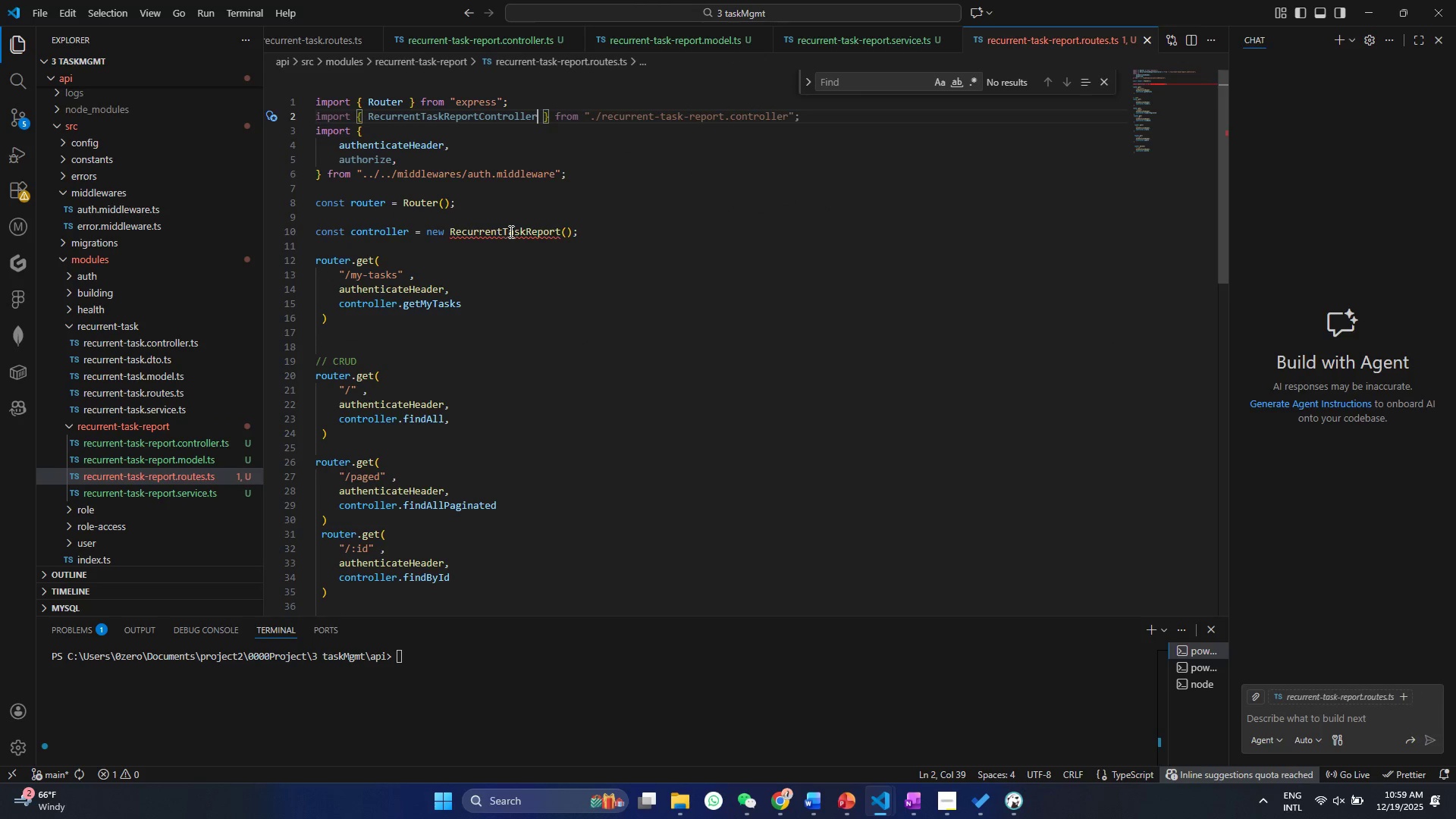 
double_click([510, 231])
 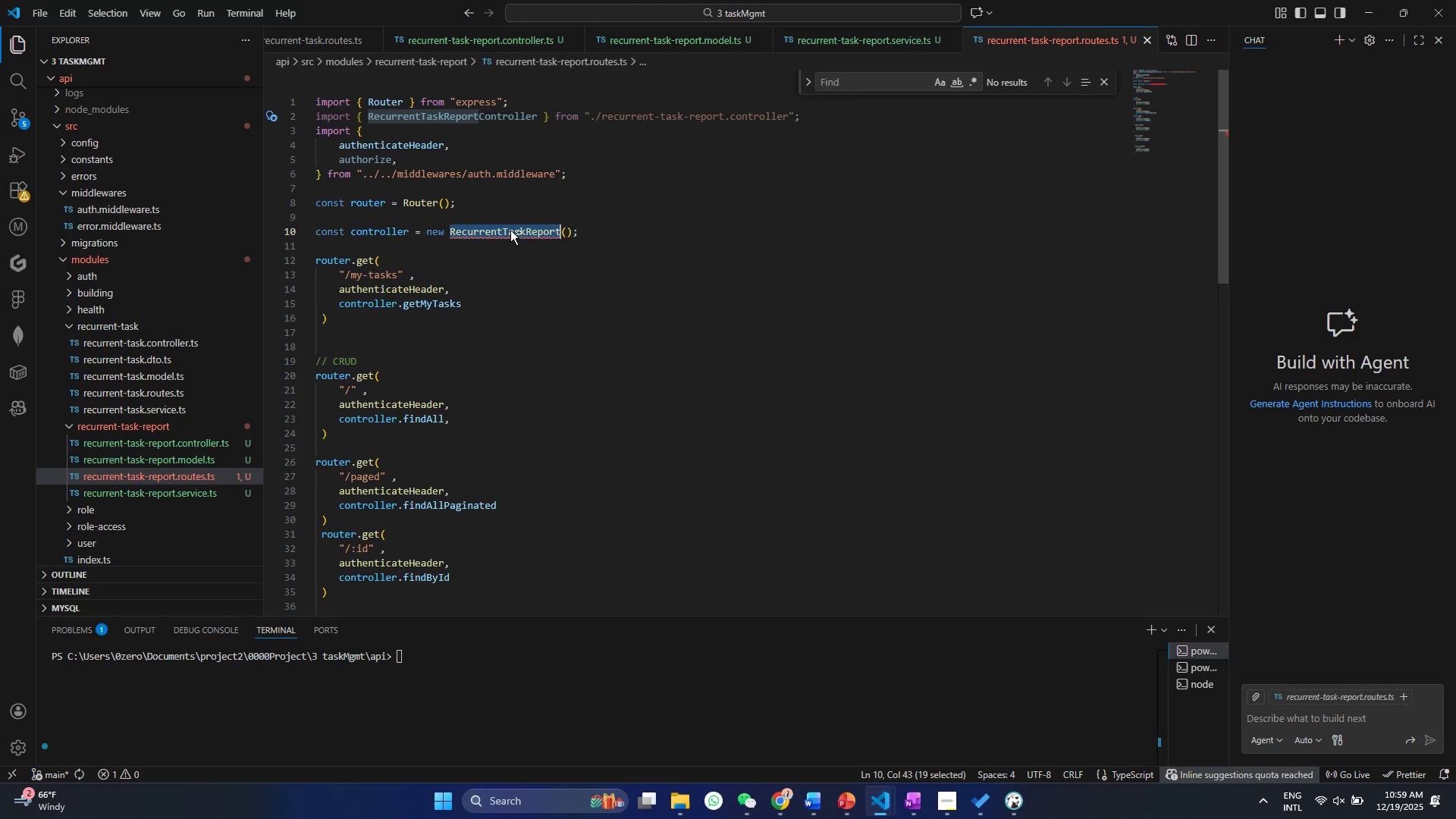 
key(Control+V)
 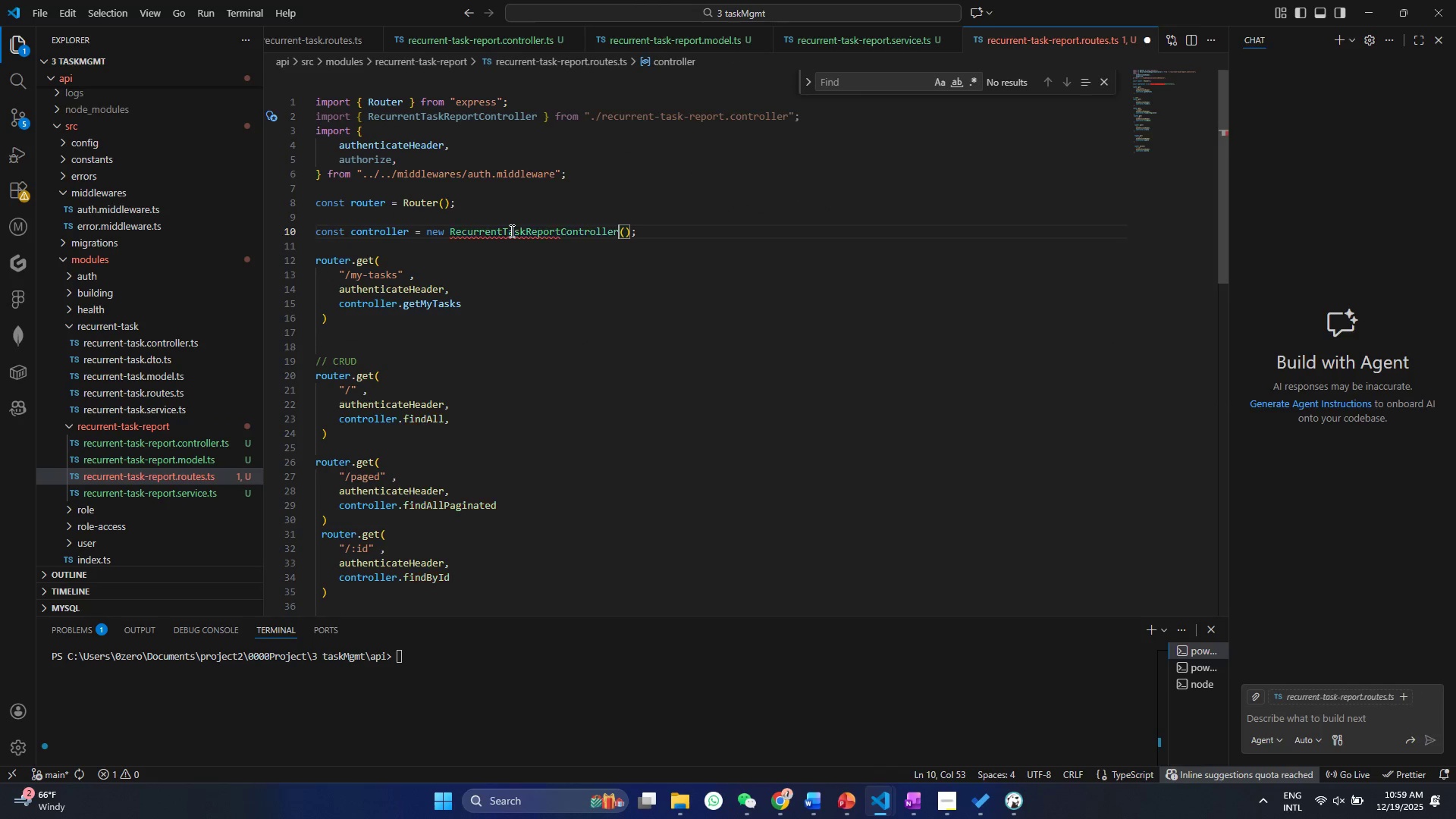 
key(Control+S)
 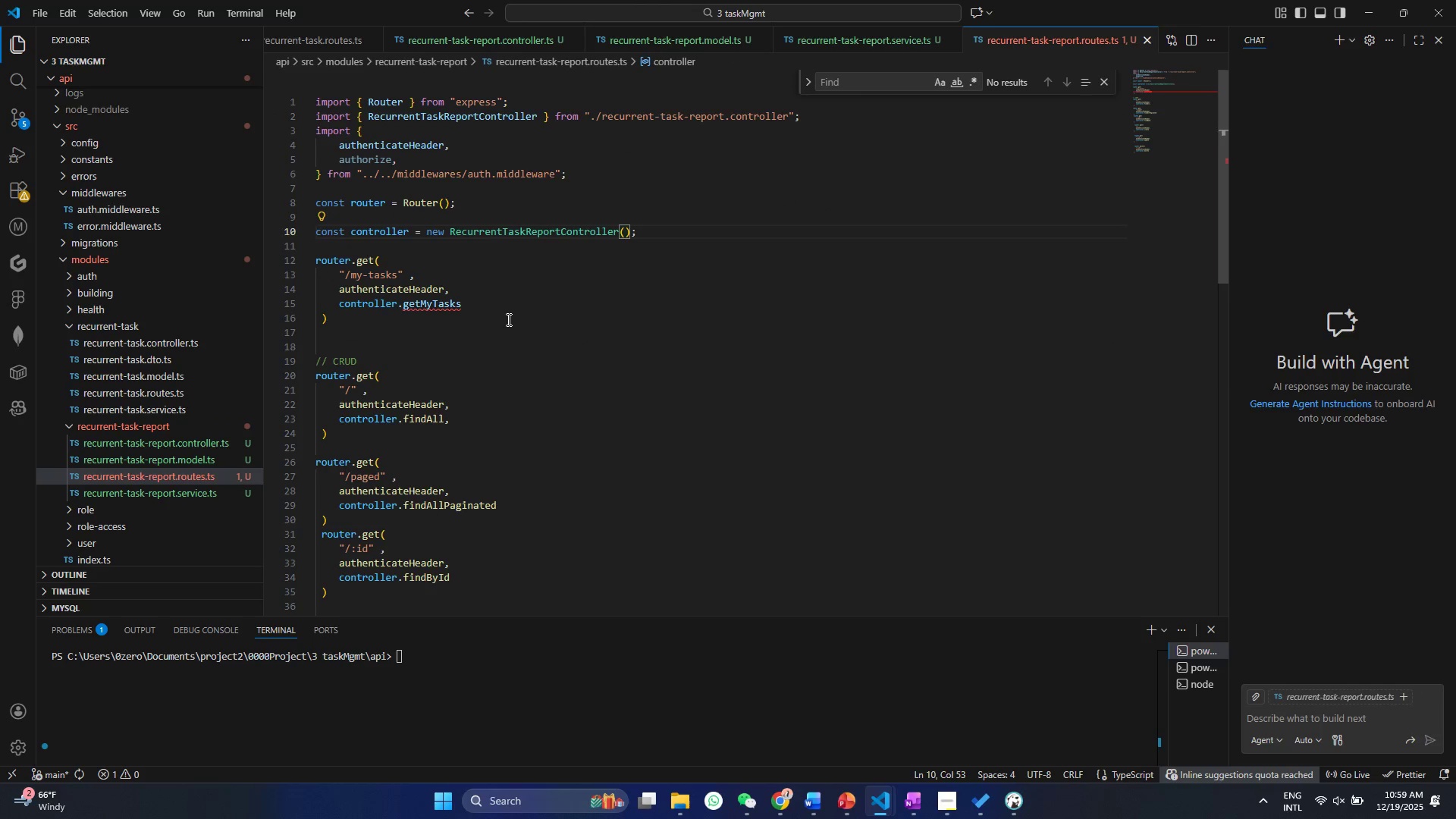 
left_click([507, 319])
 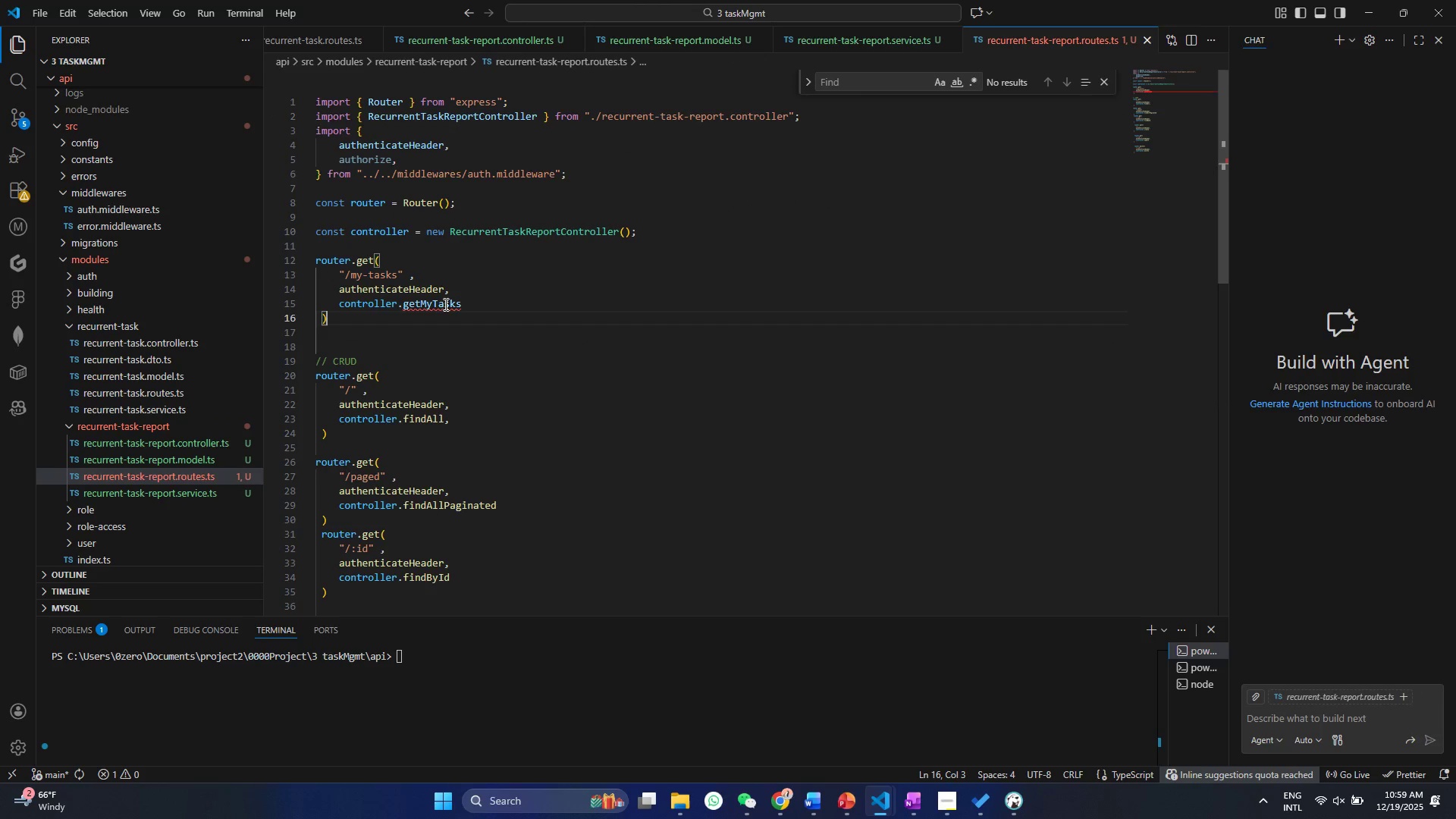 
double_click([444, 304])
 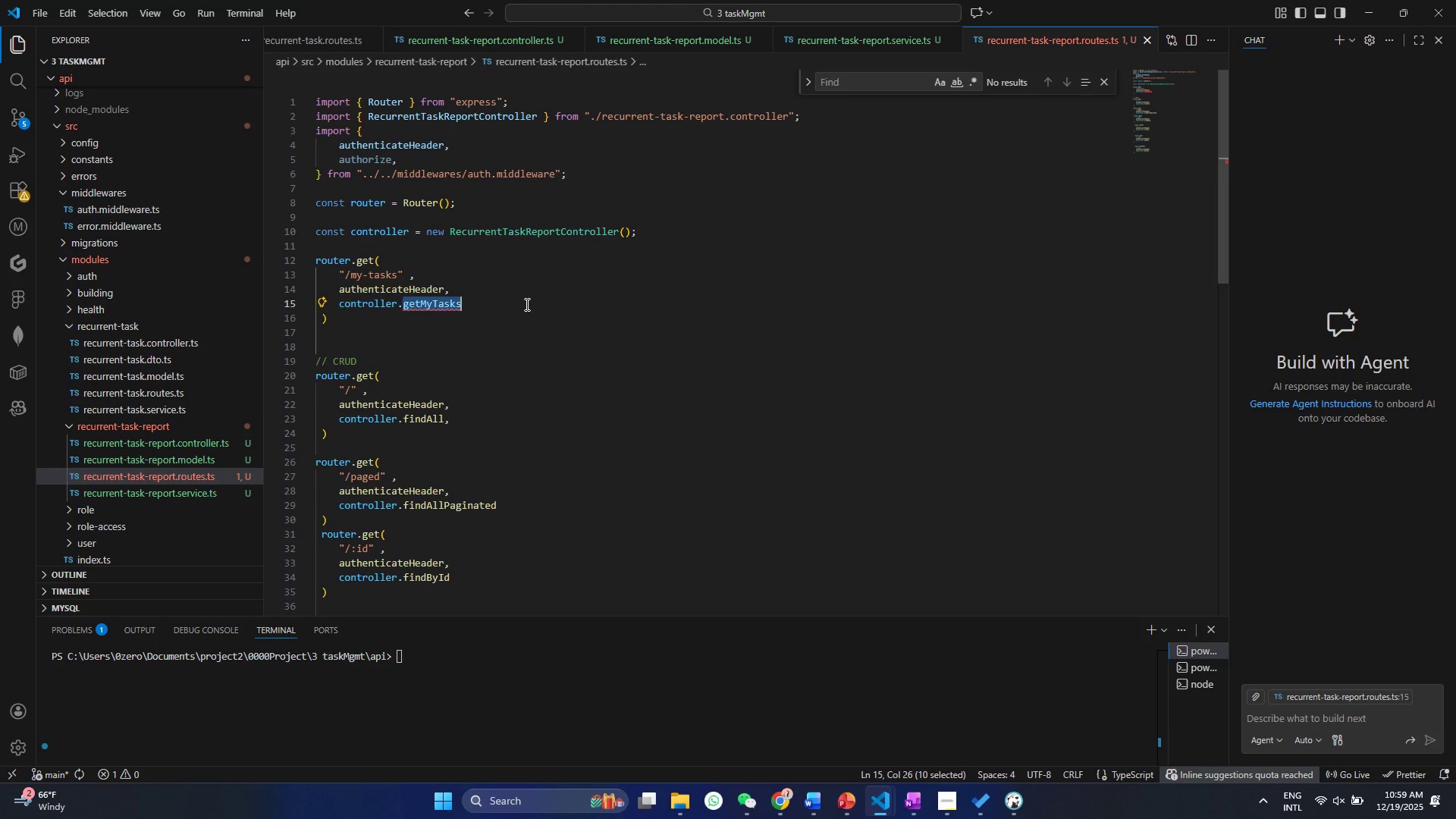 
left_click([529, 403])
 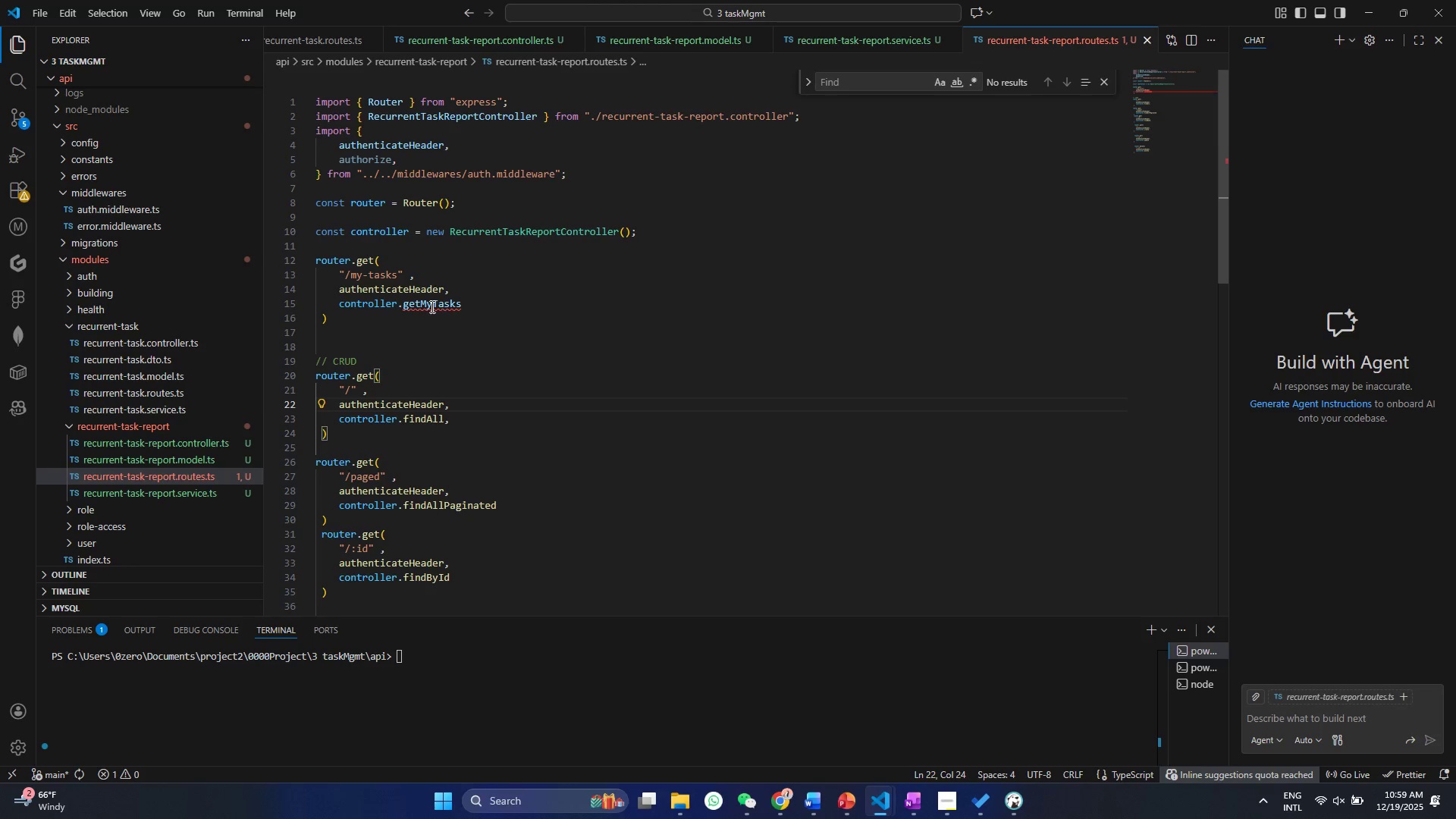 
left_click([431, 306])
 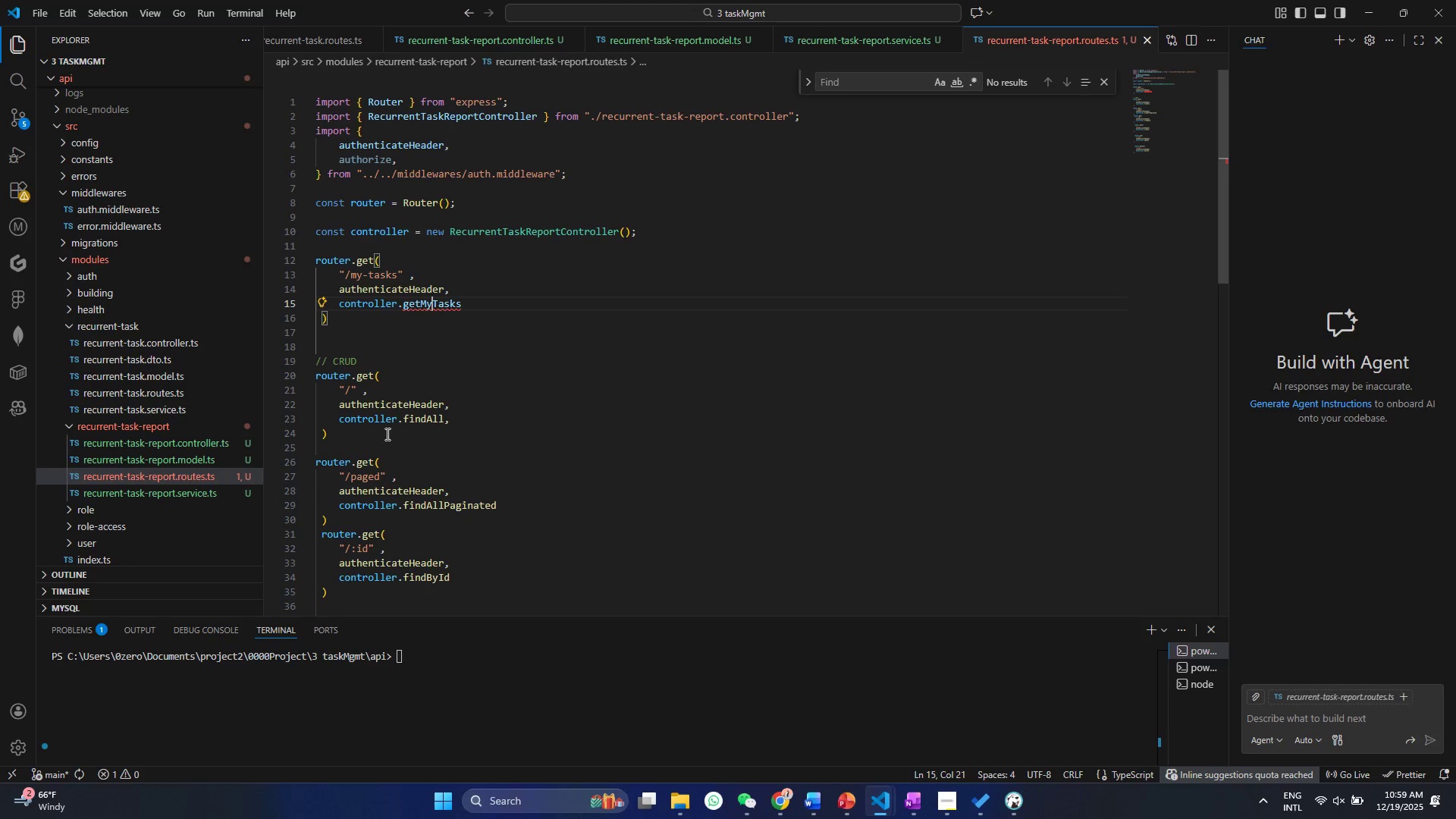 
left_click_drag(start_coordinate=[338, 455], to_coordinate=[312, 378])
 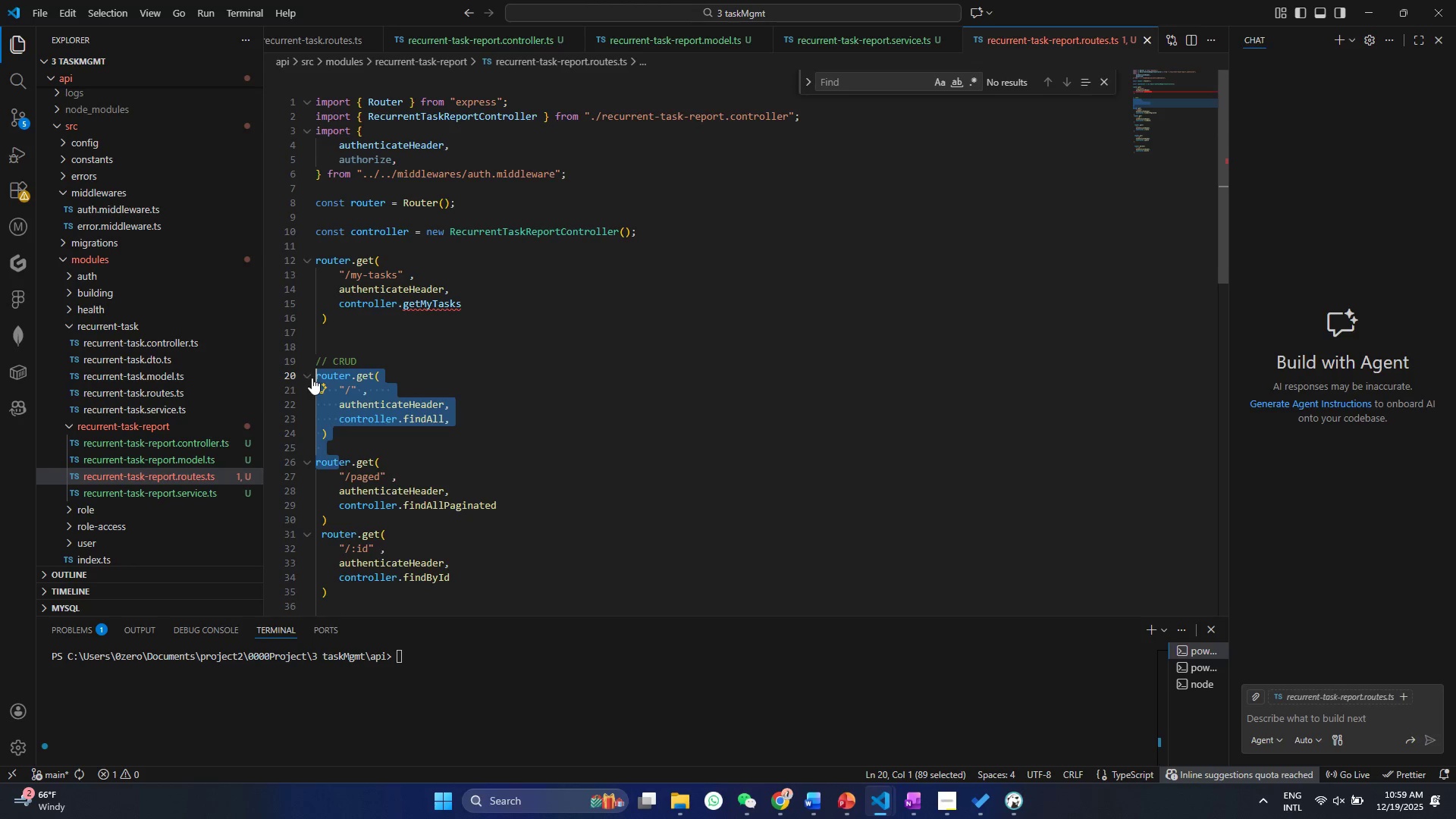 
left_click([312, 378])
 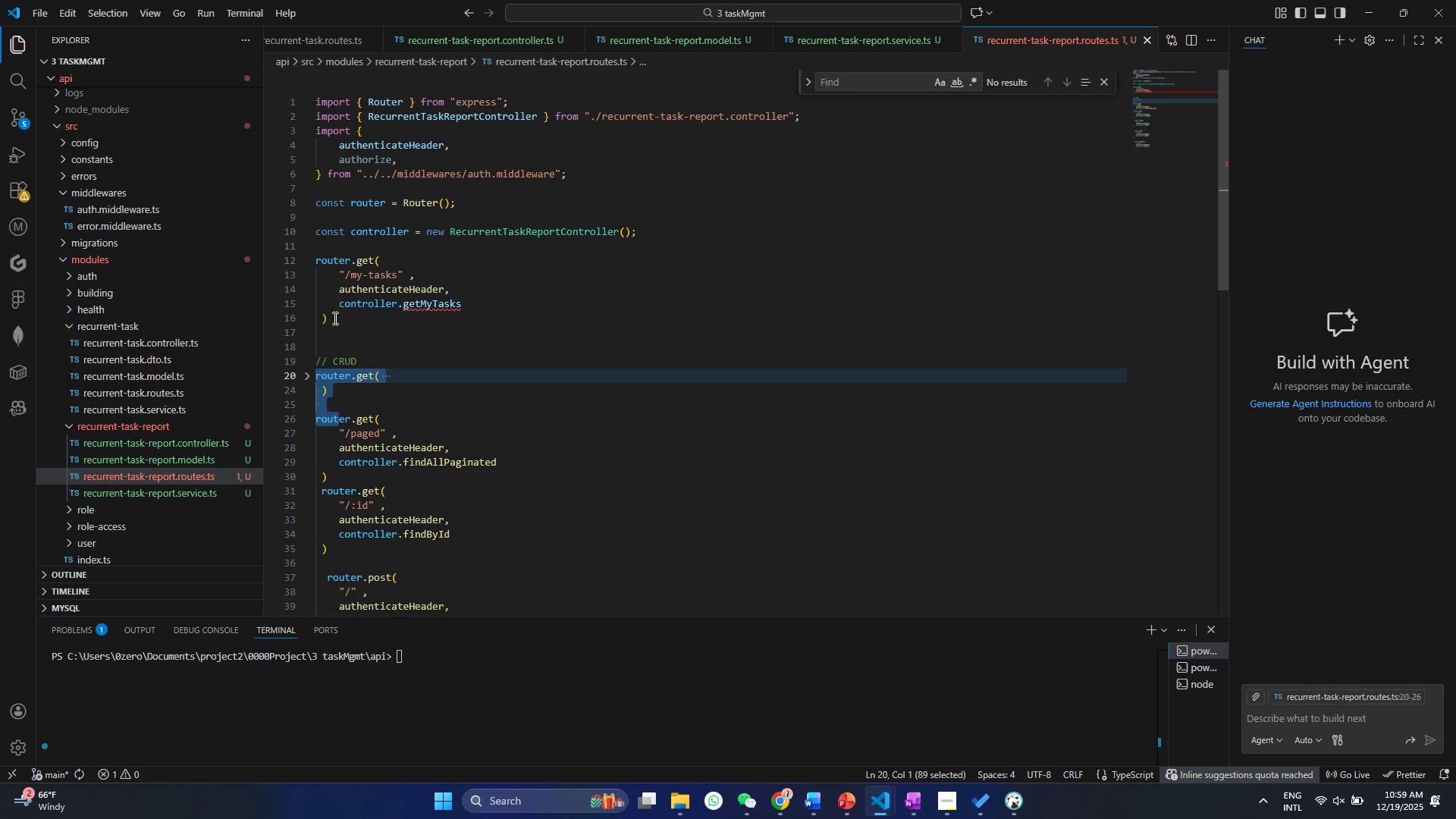 
left_click_drag(start_coordinate=[337, 328], to_coordinate=[292, 268])
 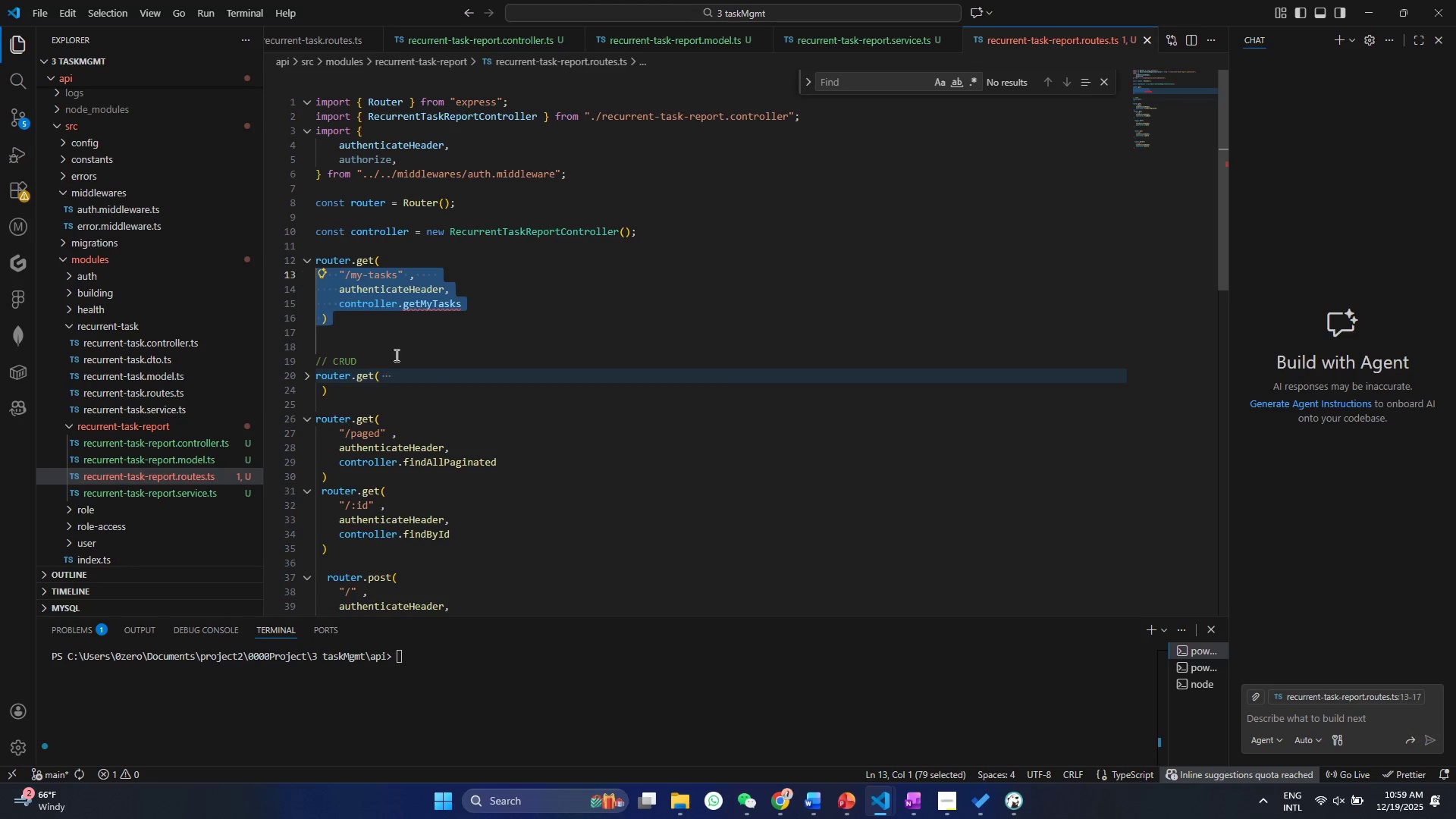 
left_click([396, 357])
 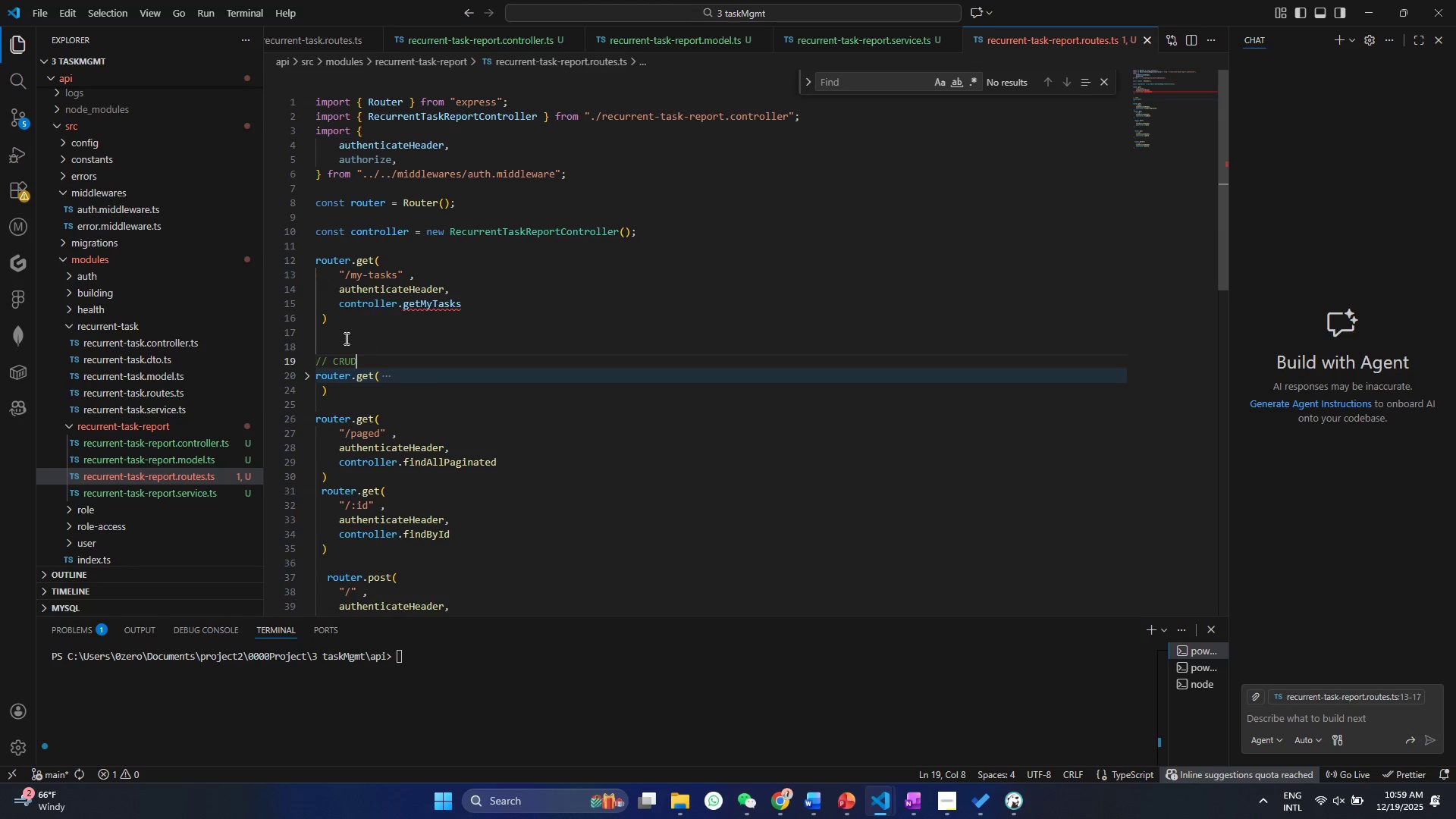 
left_click_drag(start_coordinate=[345, 338], to_coordinate=[291, 233])
 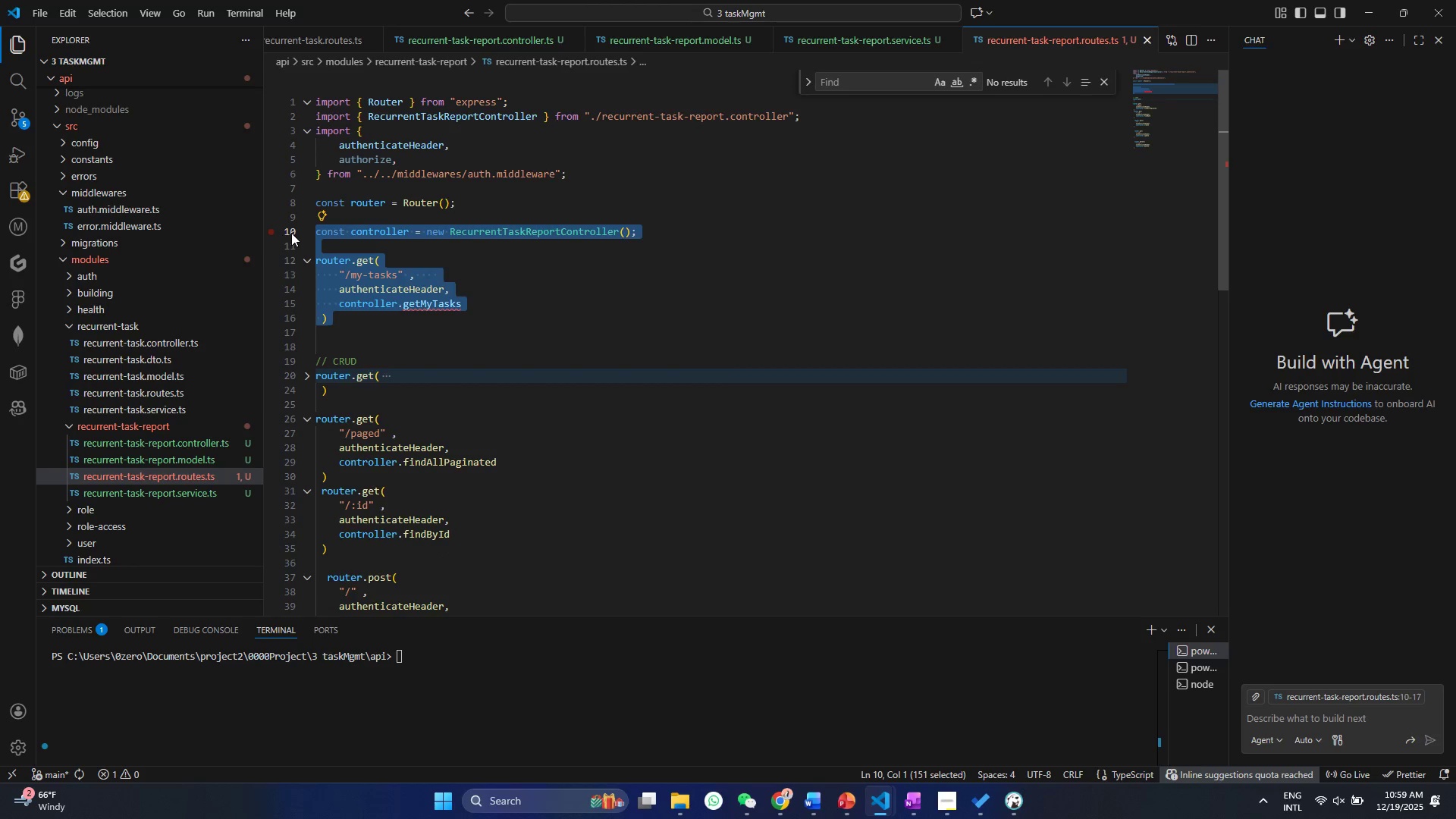 
key(Shift+ShiftRight)
 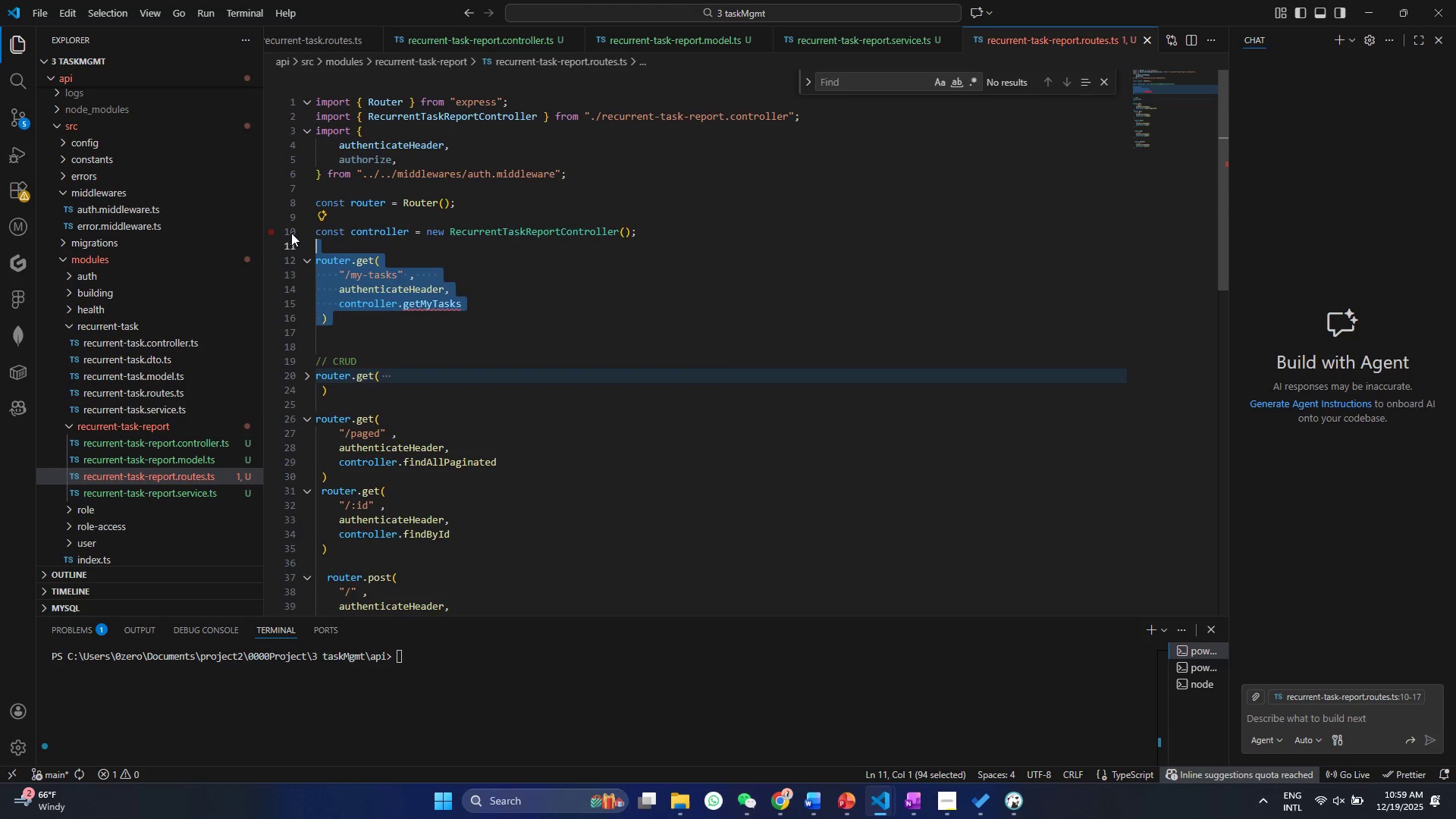 
key(Shift+ArrowDown)
 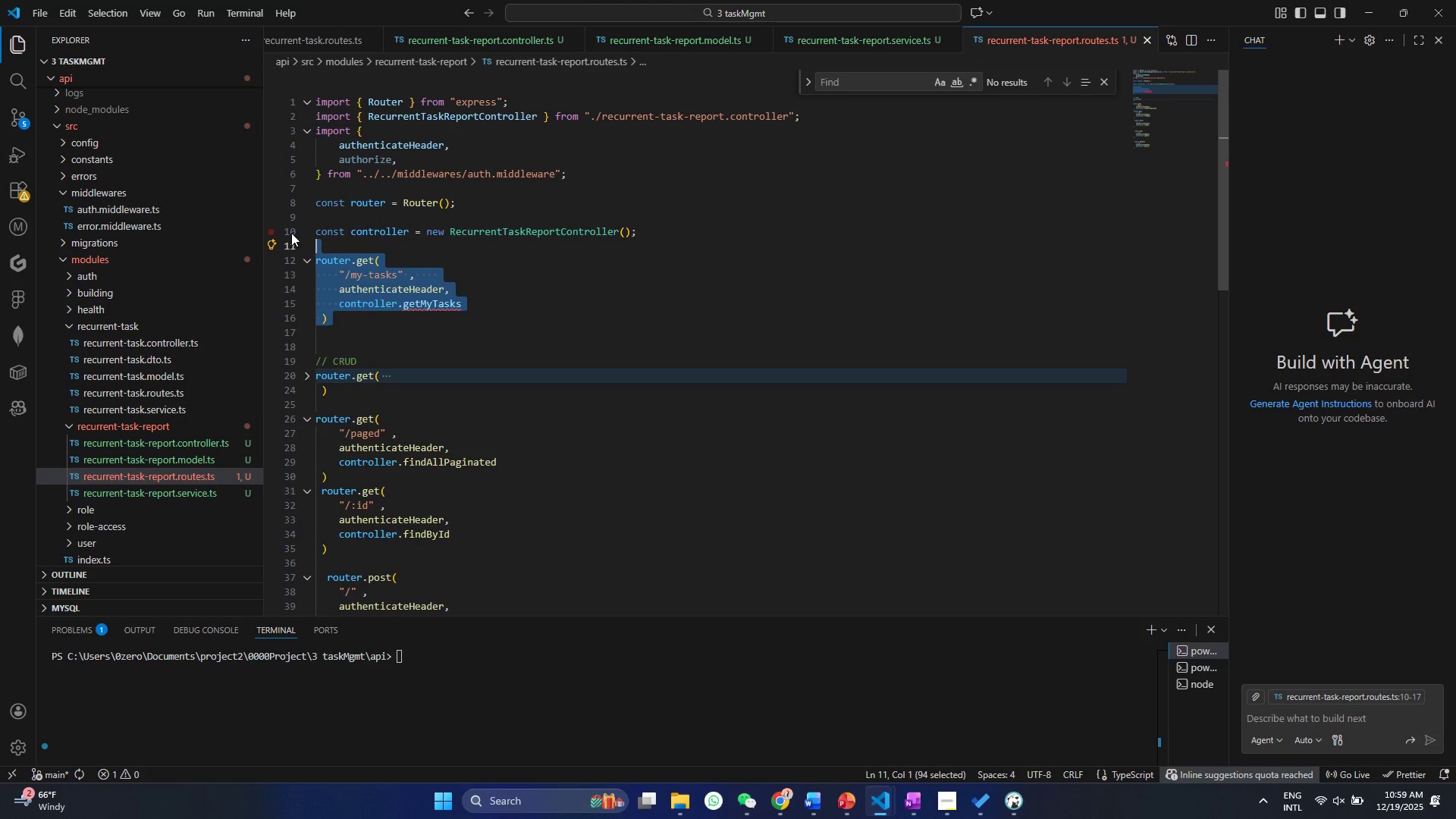 
key(Backspace)
 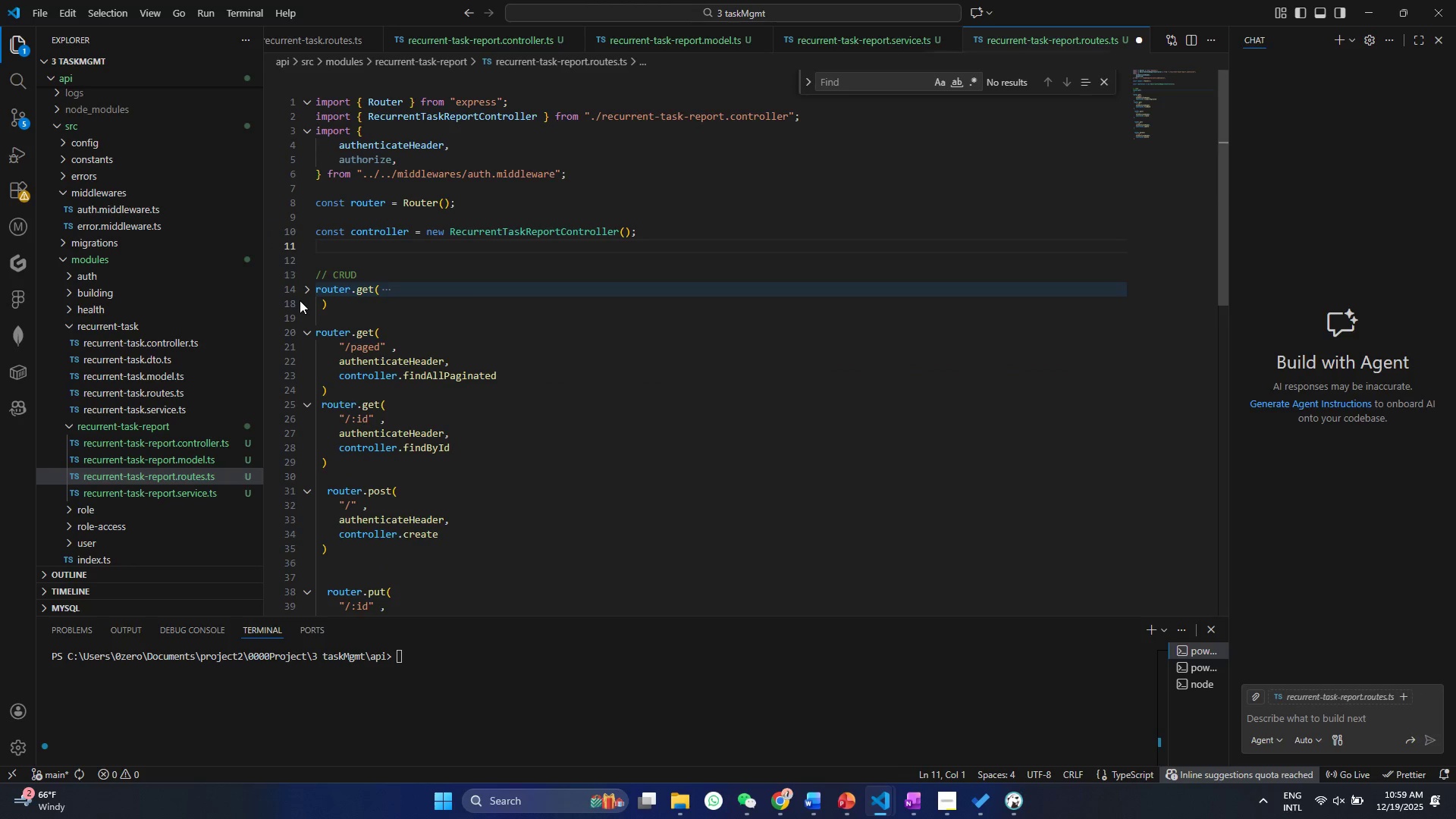 
double_click([307, 289])
 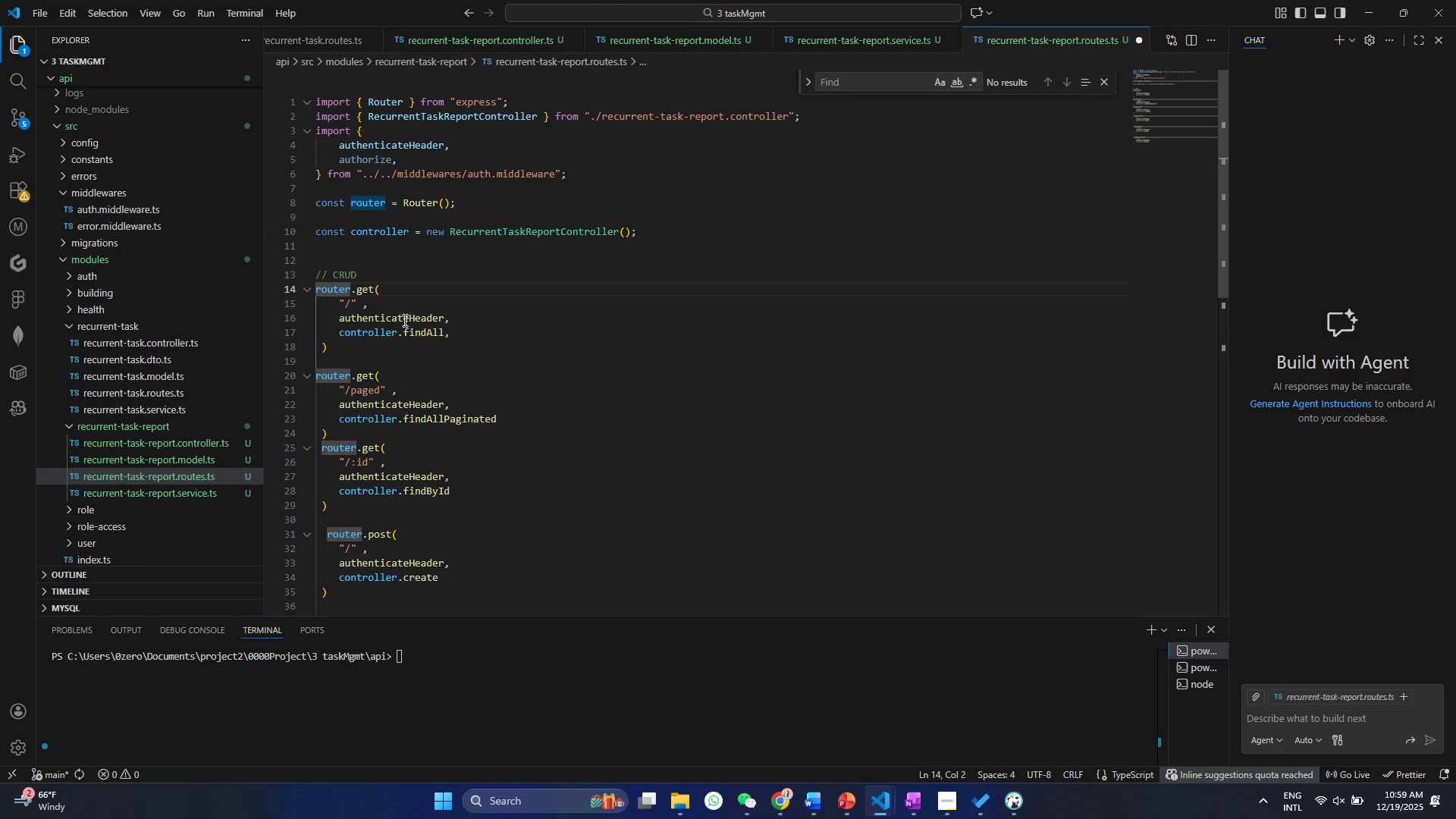 
triple_click([404, 320])
 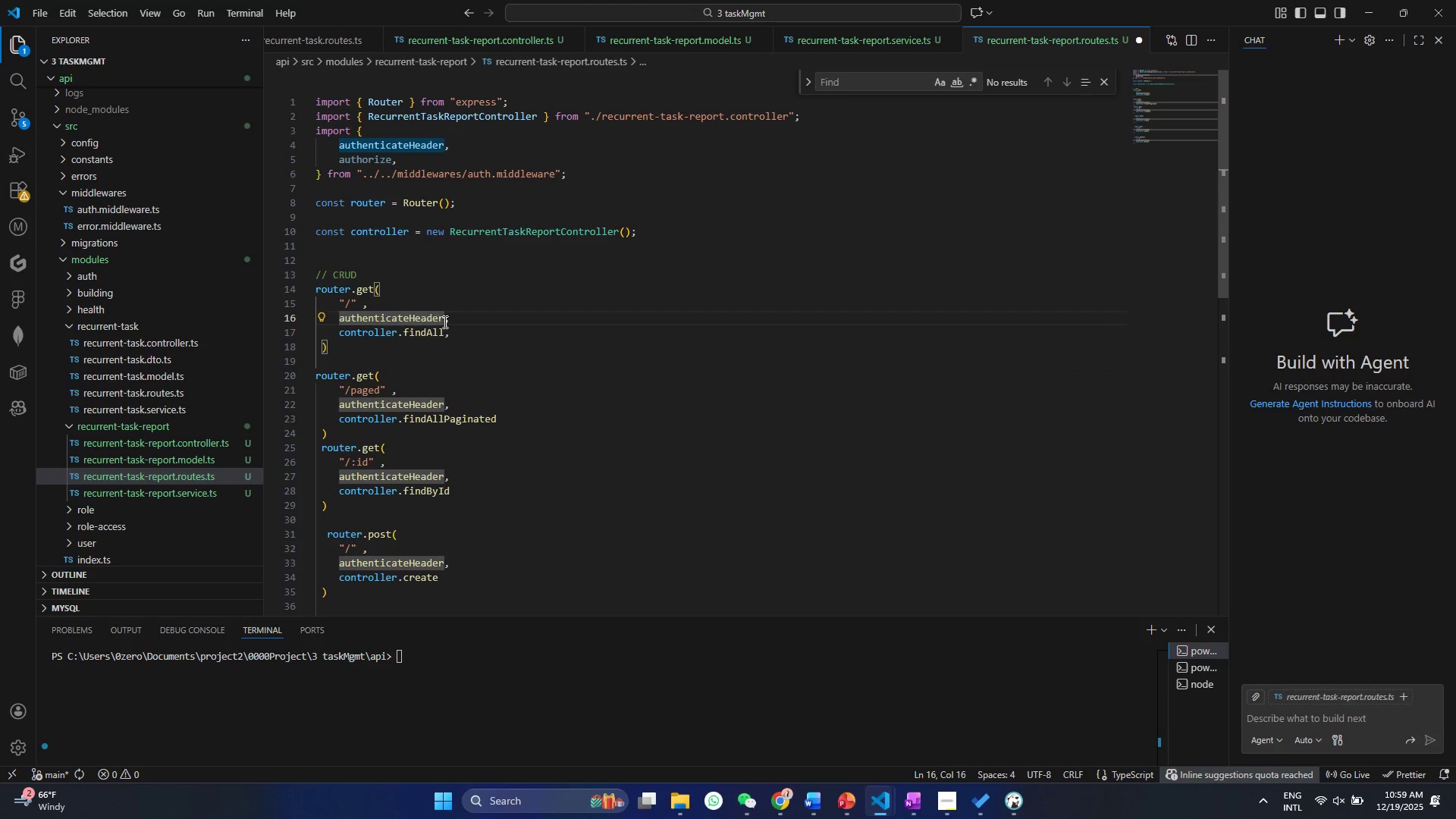 
left_click([453, 322])
 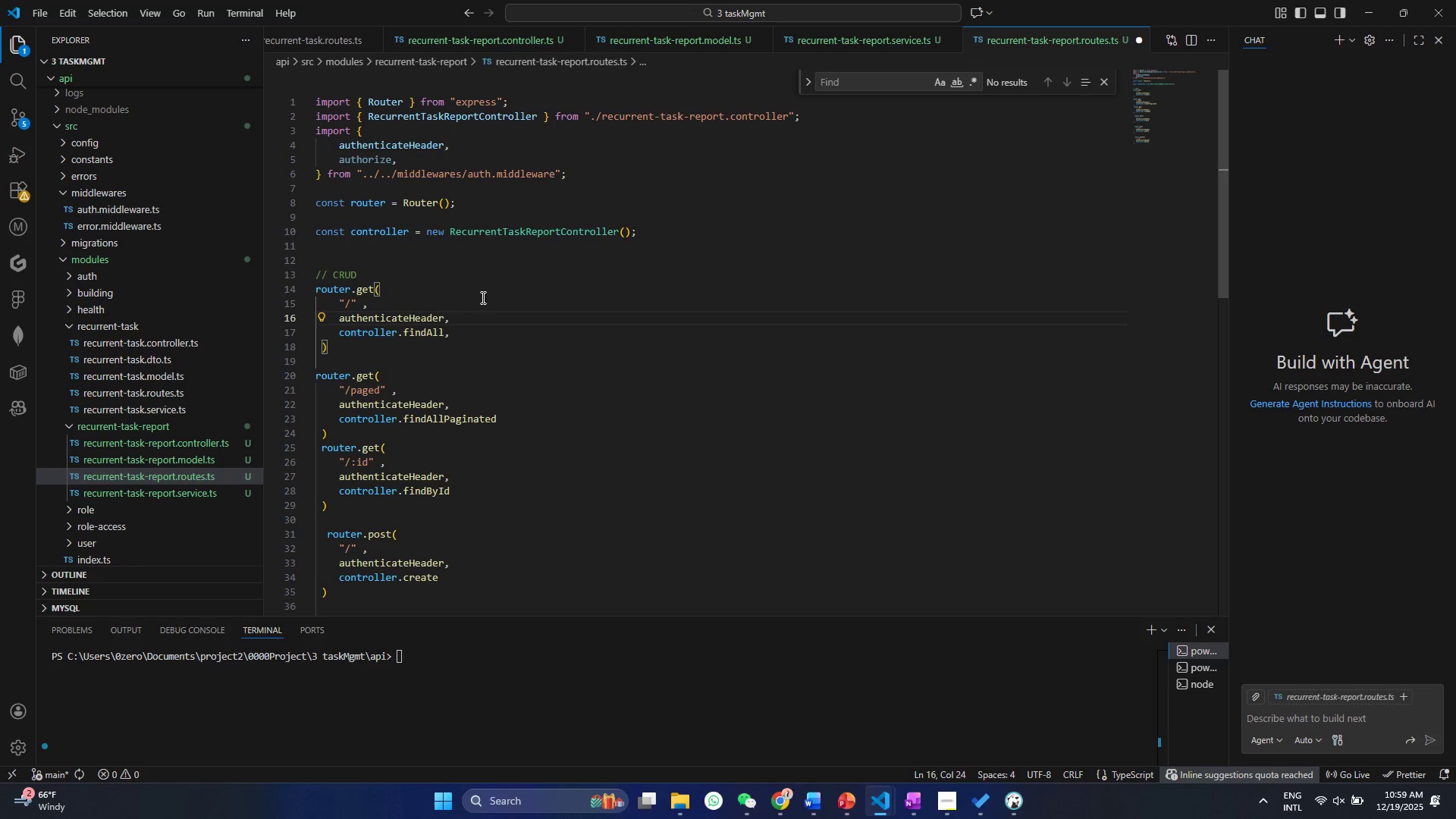 
key(Enter)
 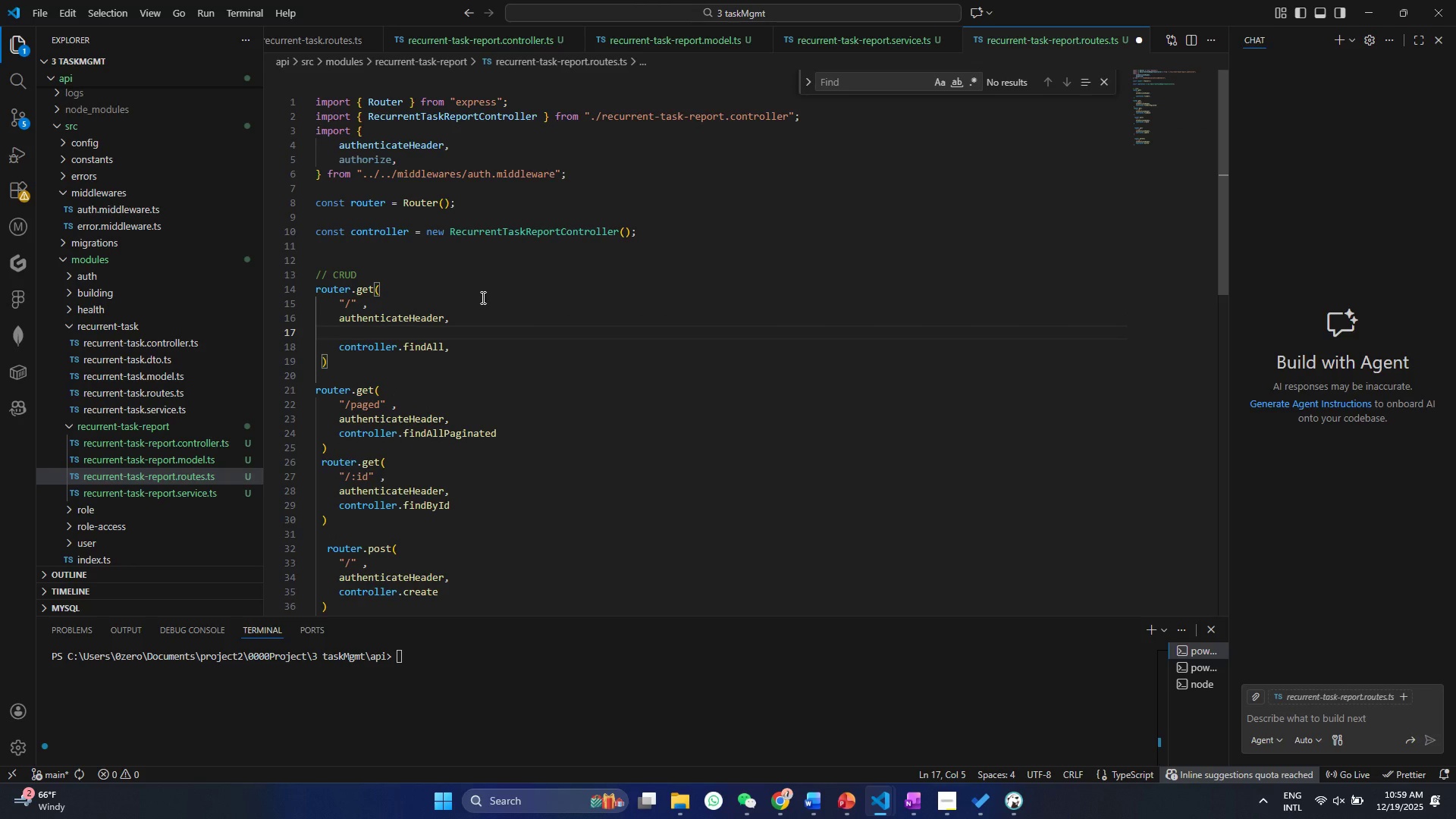 
type(up)
key(Backspace)
key(Backspace)
type(upload.single("")
 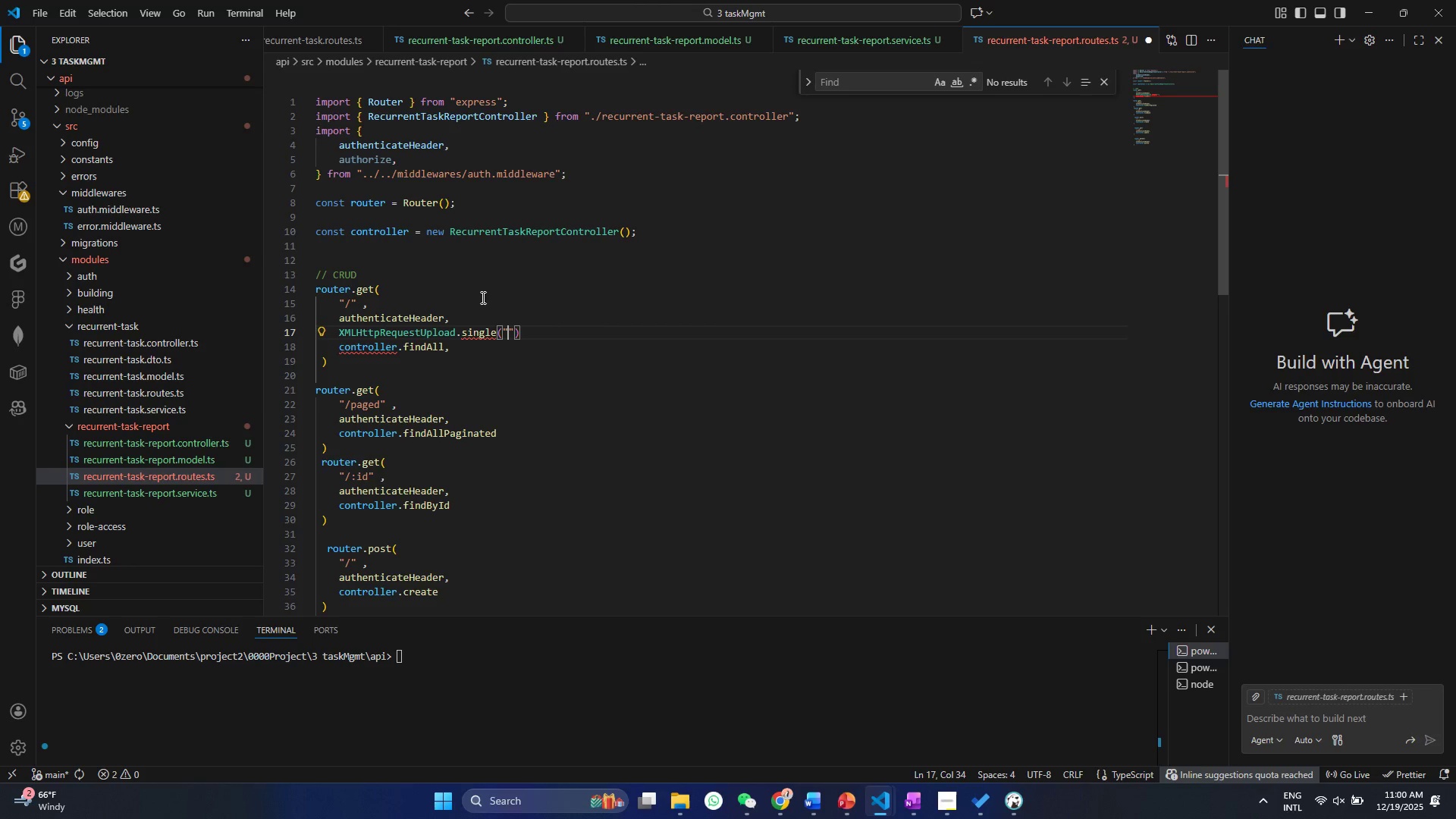 
 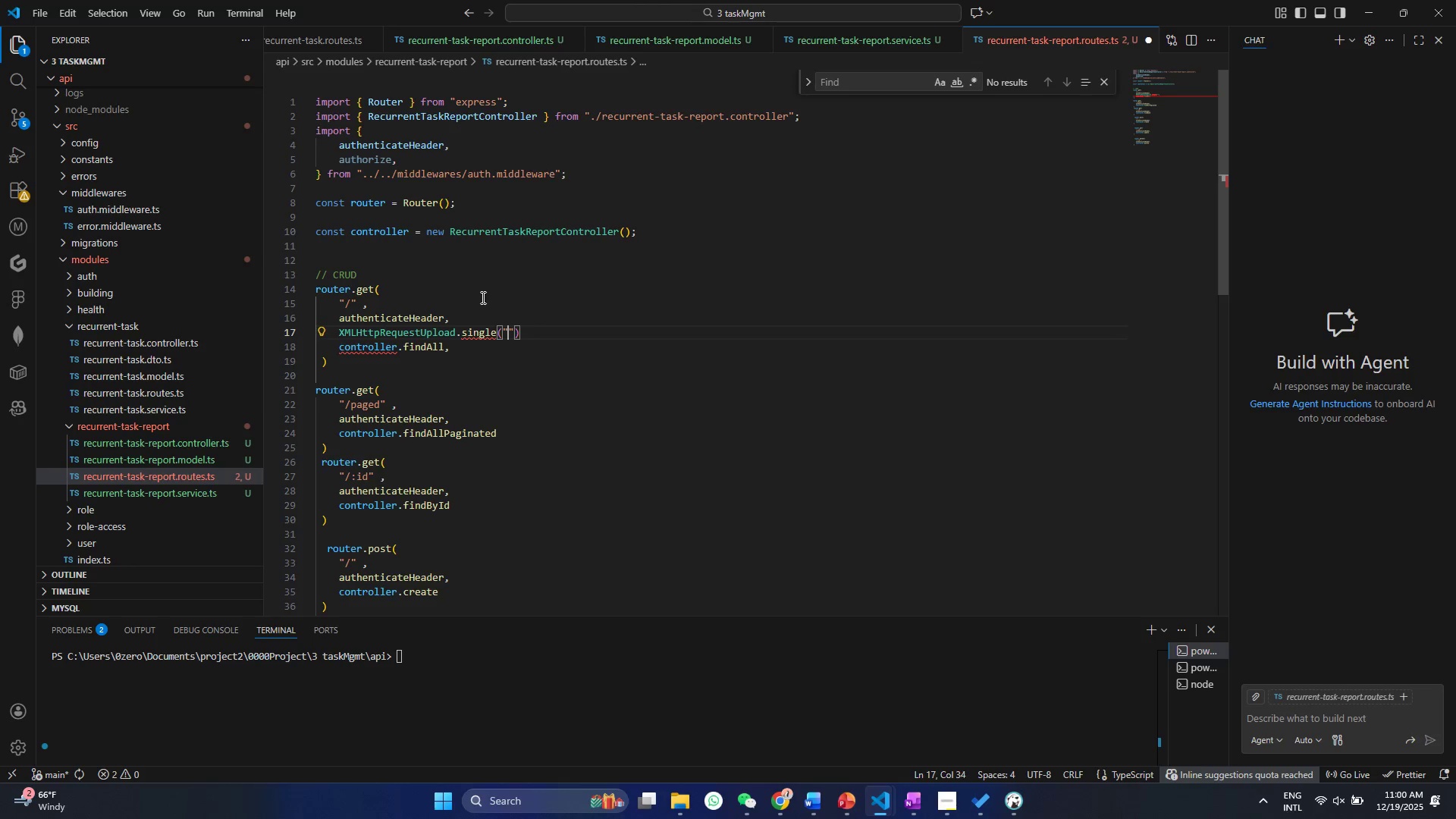 
key(ArrowLeft)
 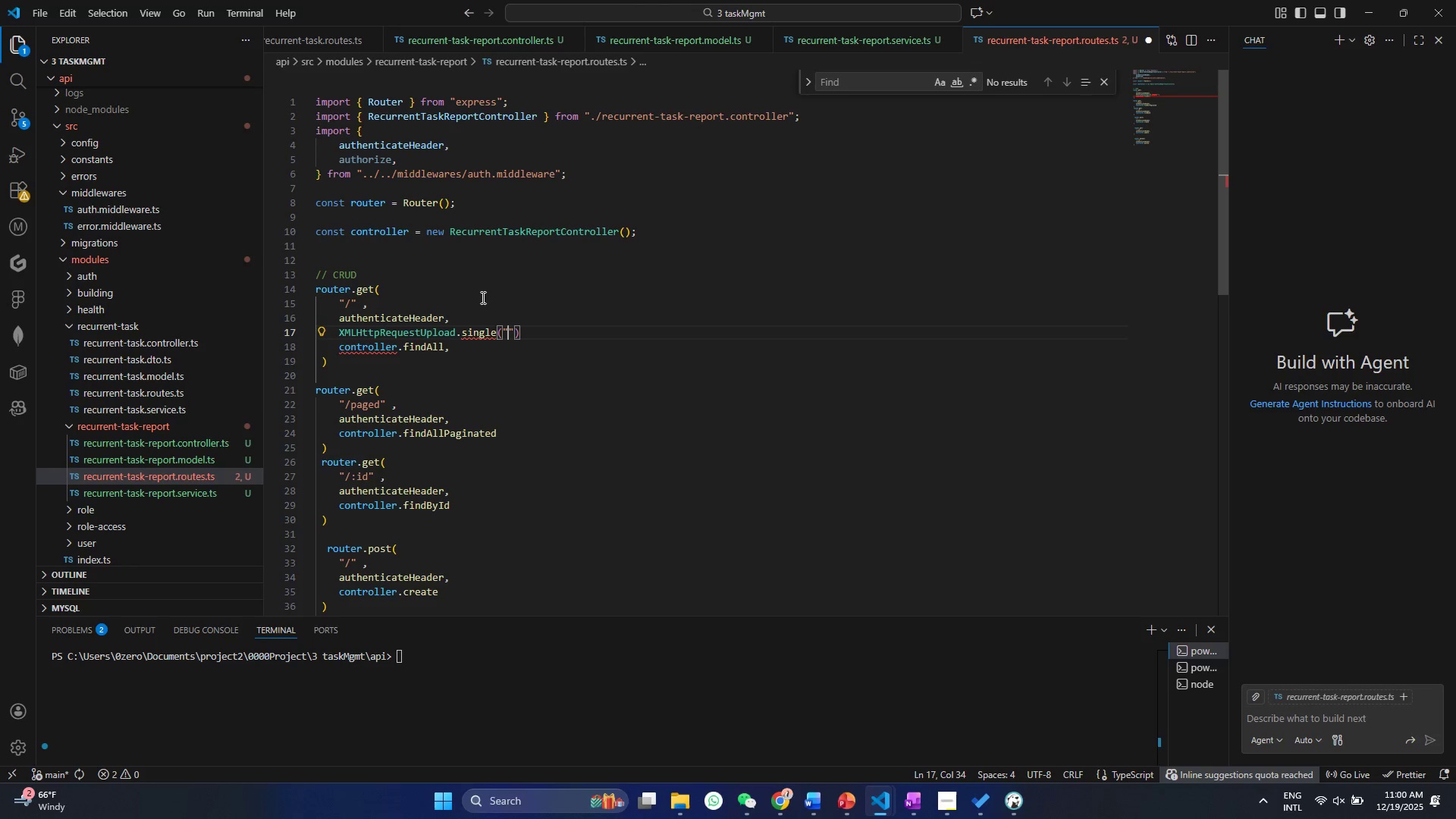 
type(file)
 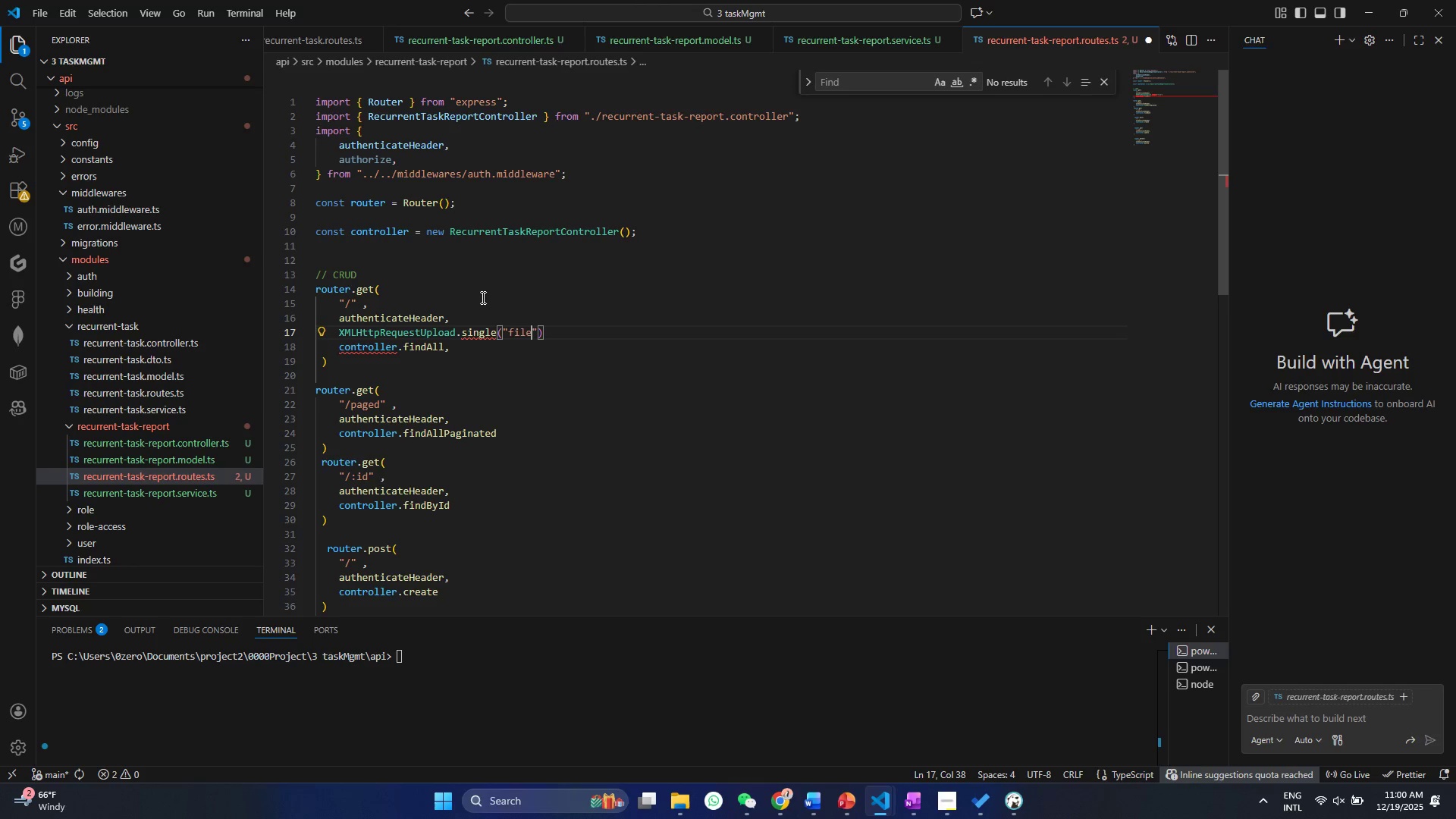 
key(Control+ControlLeft)
 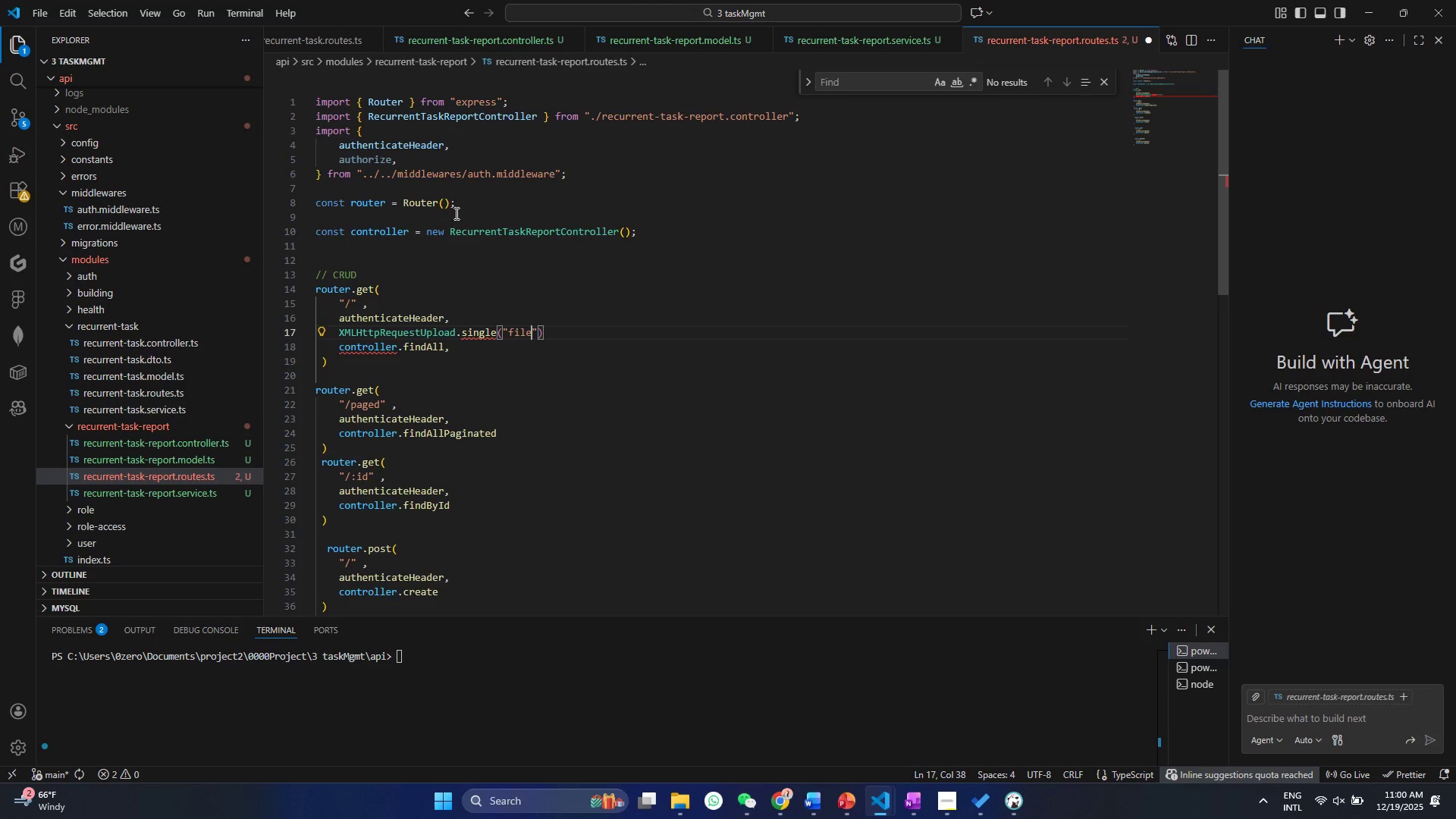 
left_click([613, 334])
 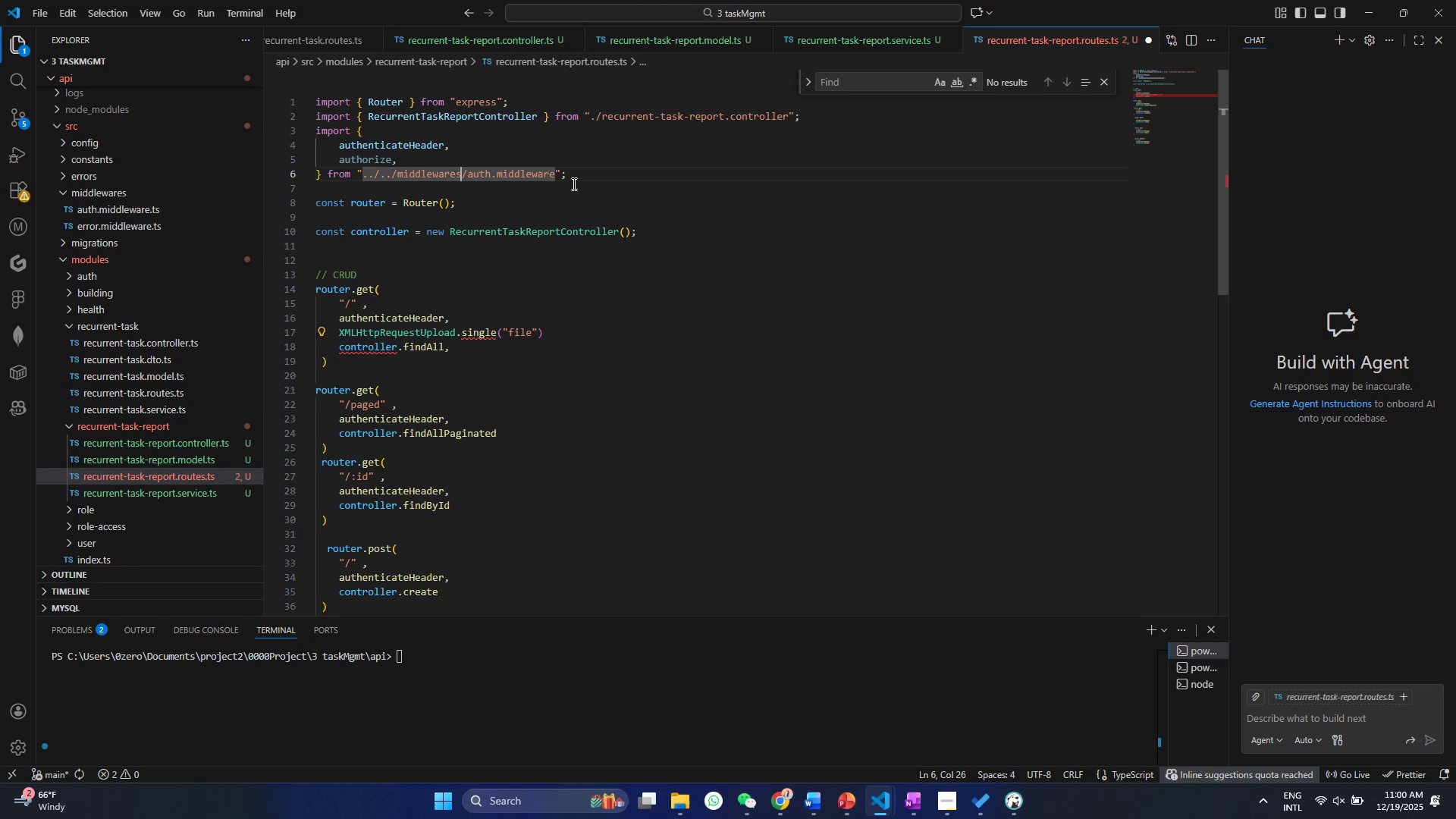 
double_click([605, 184])
 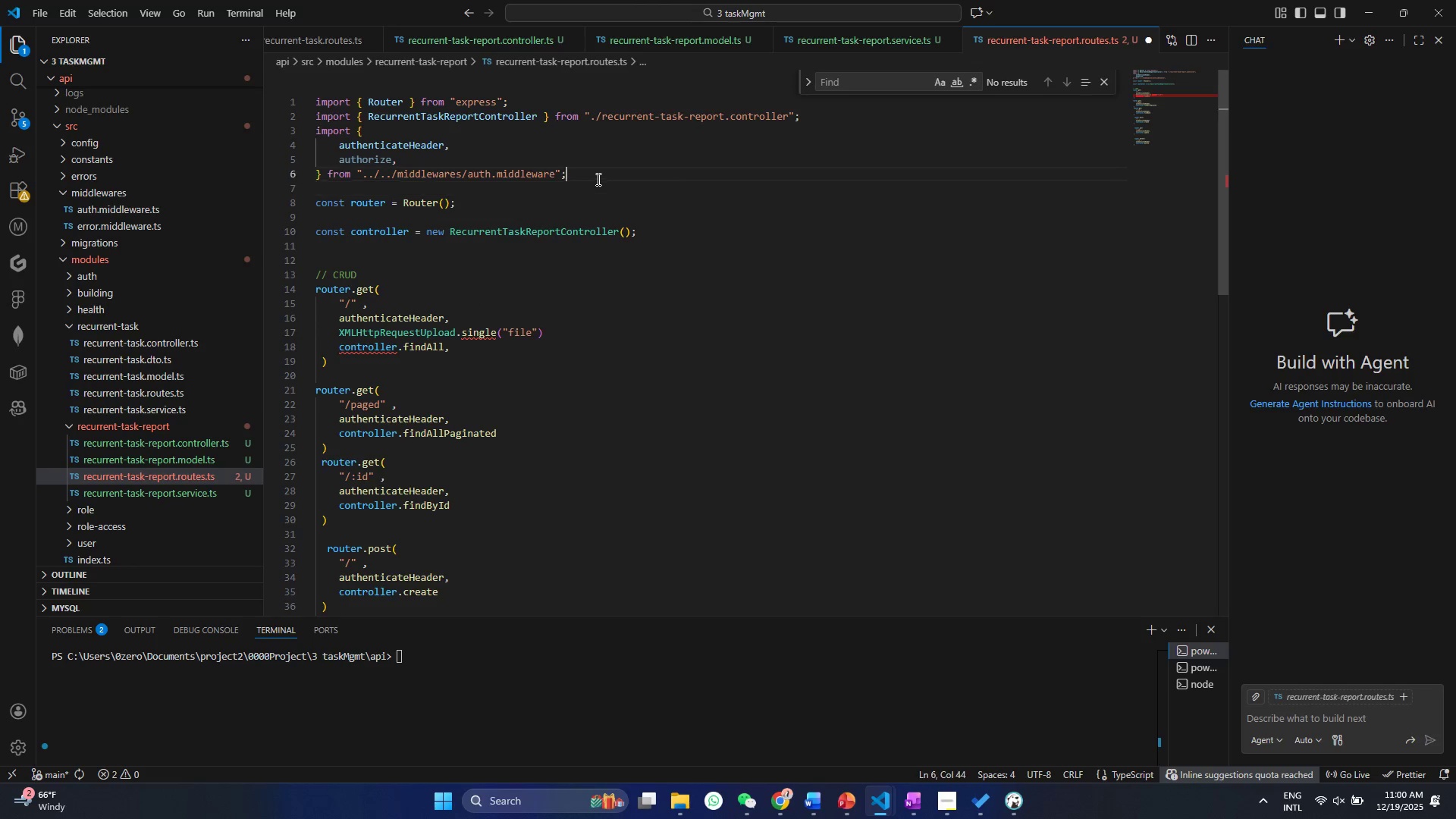 
triple_click([597, 179])
 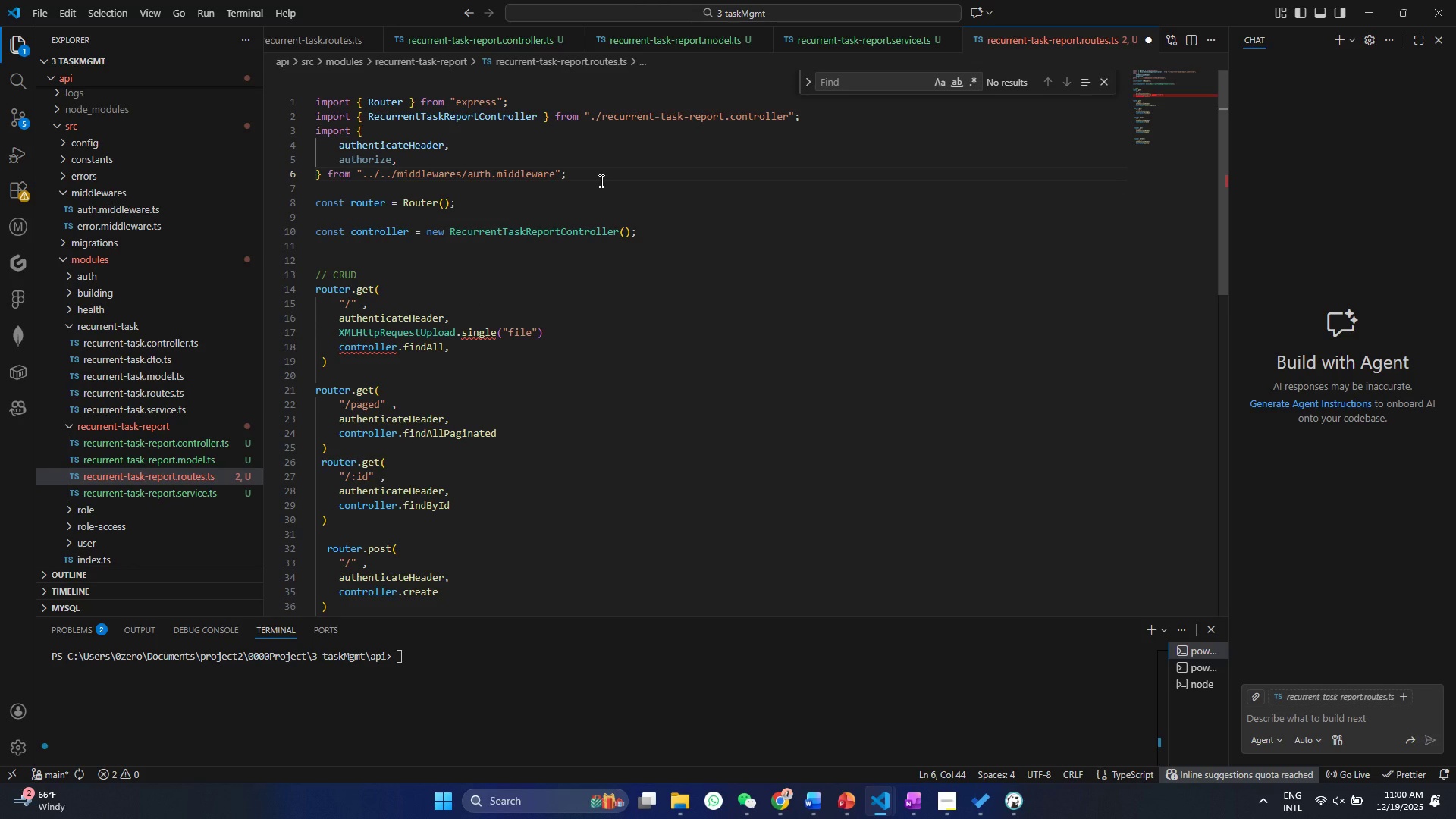 
key(Enter)
 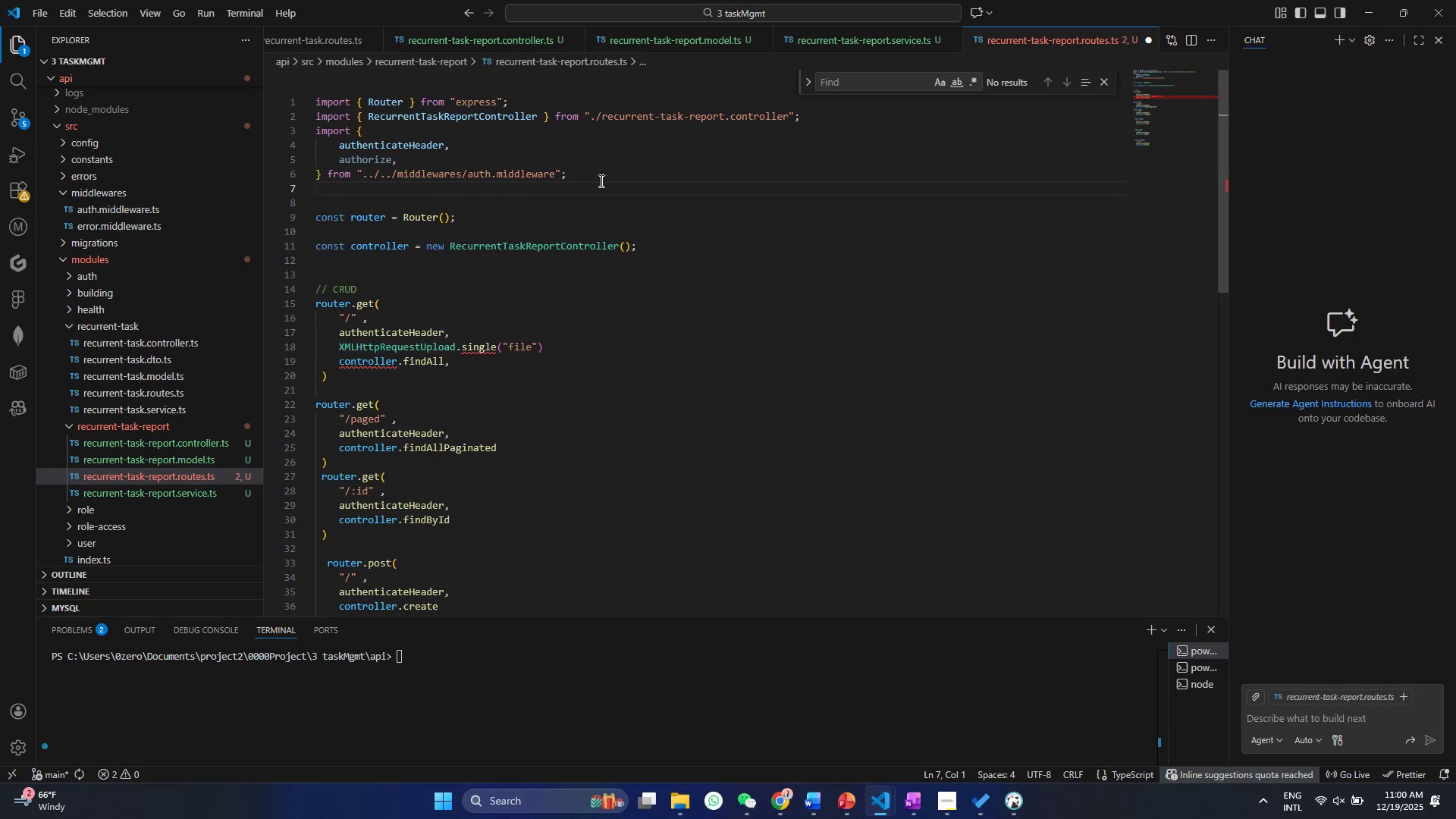 
type(import {upload)
 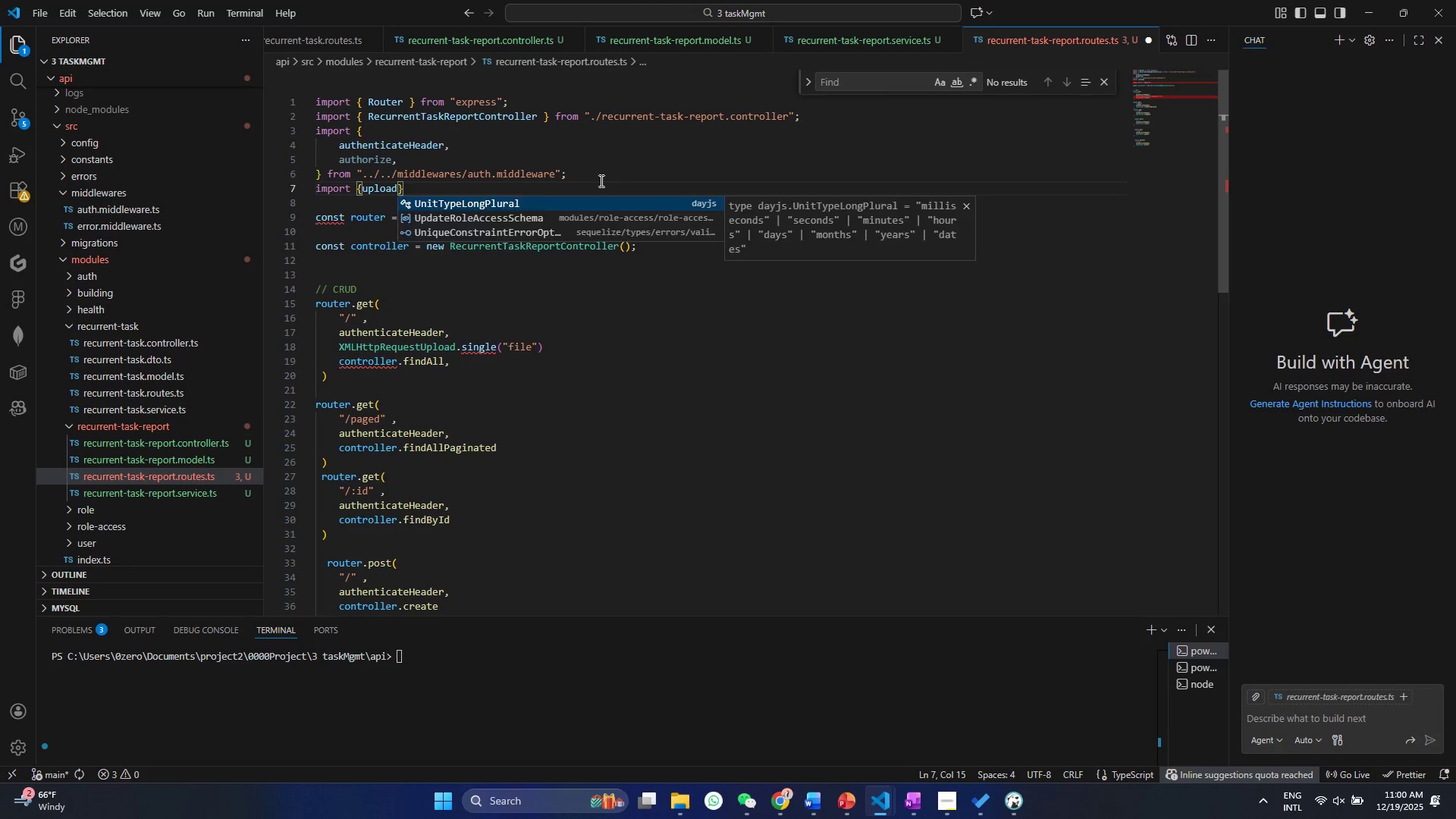 
key(ArrowRight)
 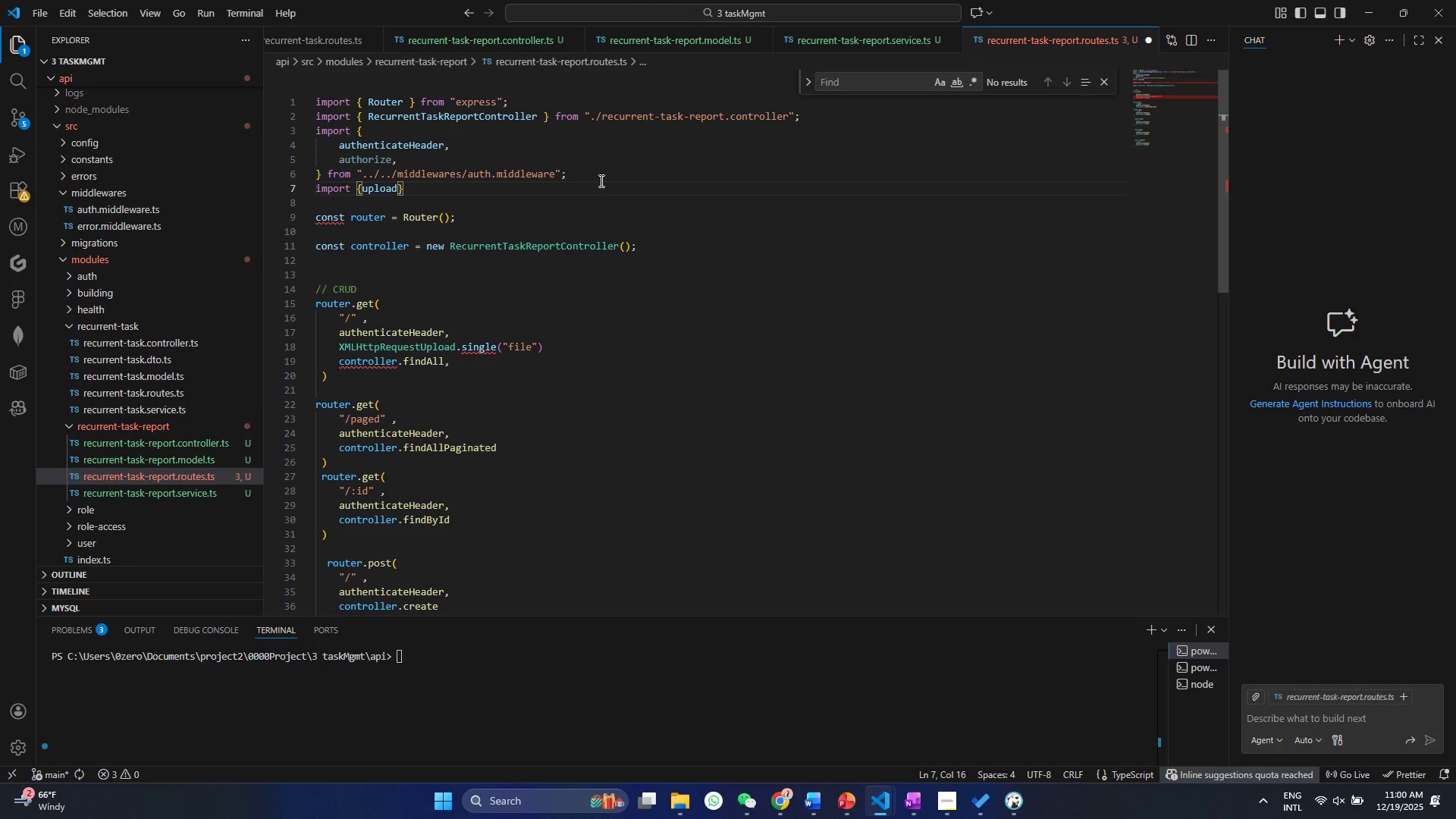 
type( from "")
 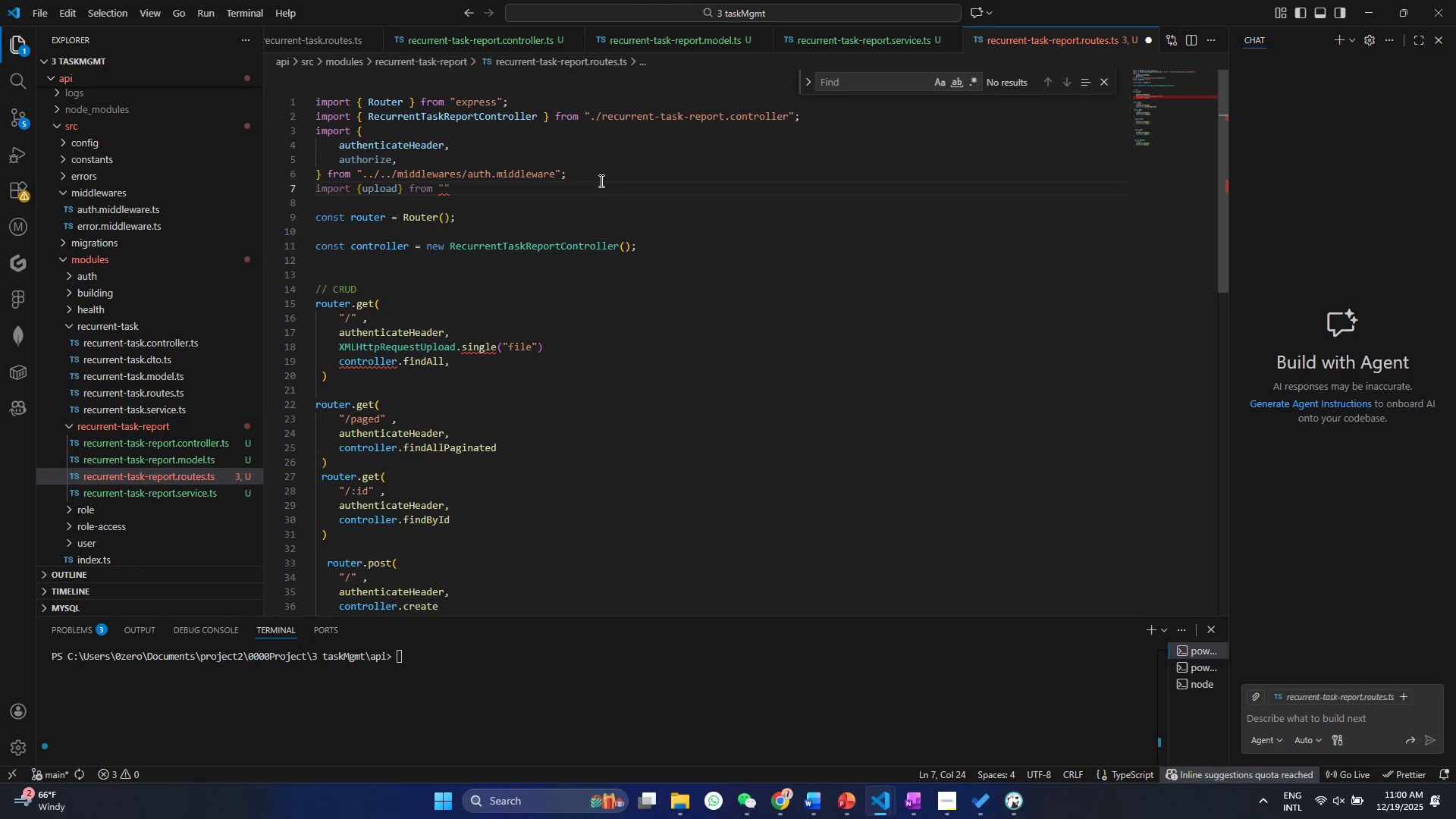 
key(ArrowLeft)
 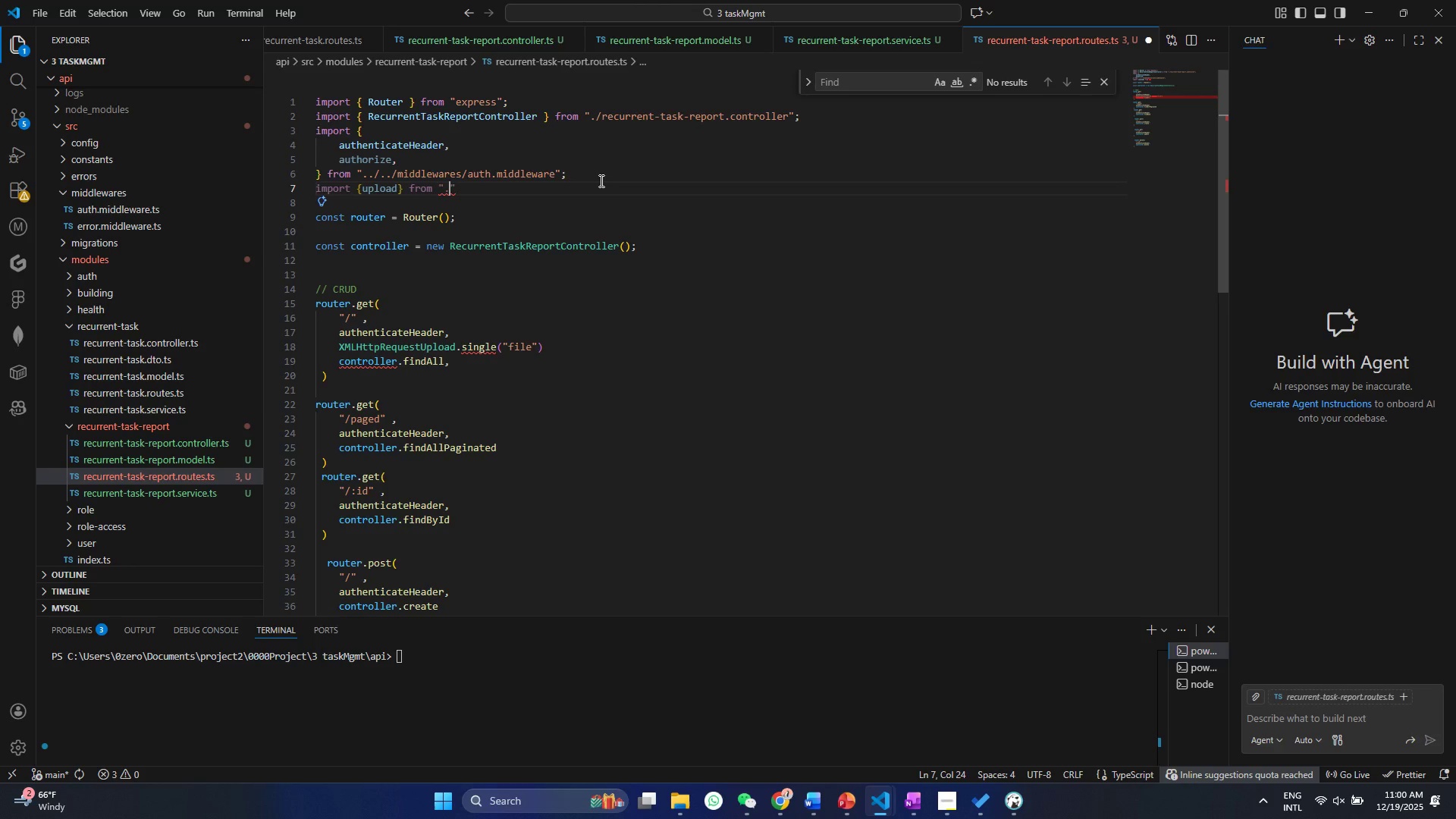 
key(Period)
 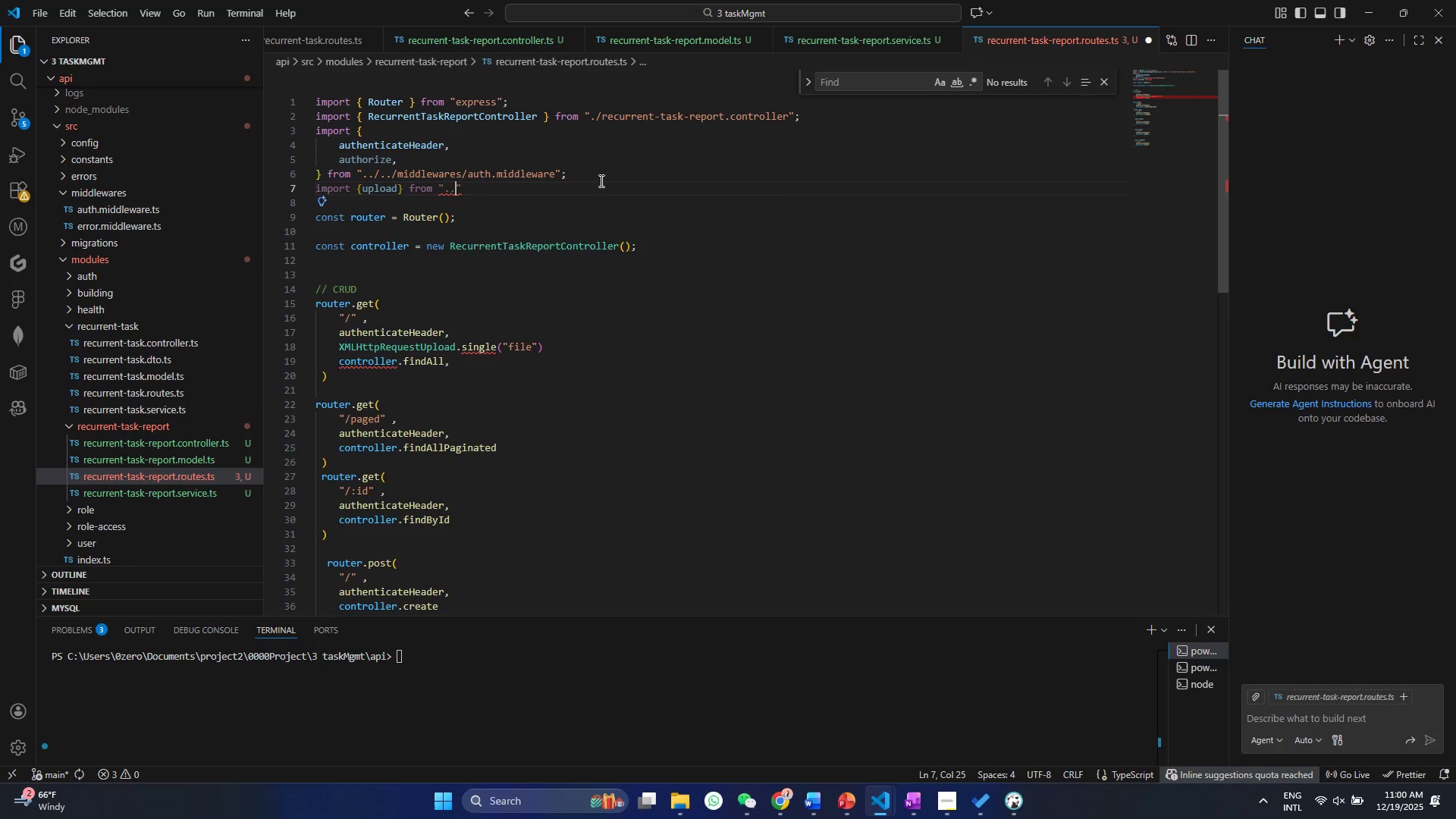 
key(Period)
 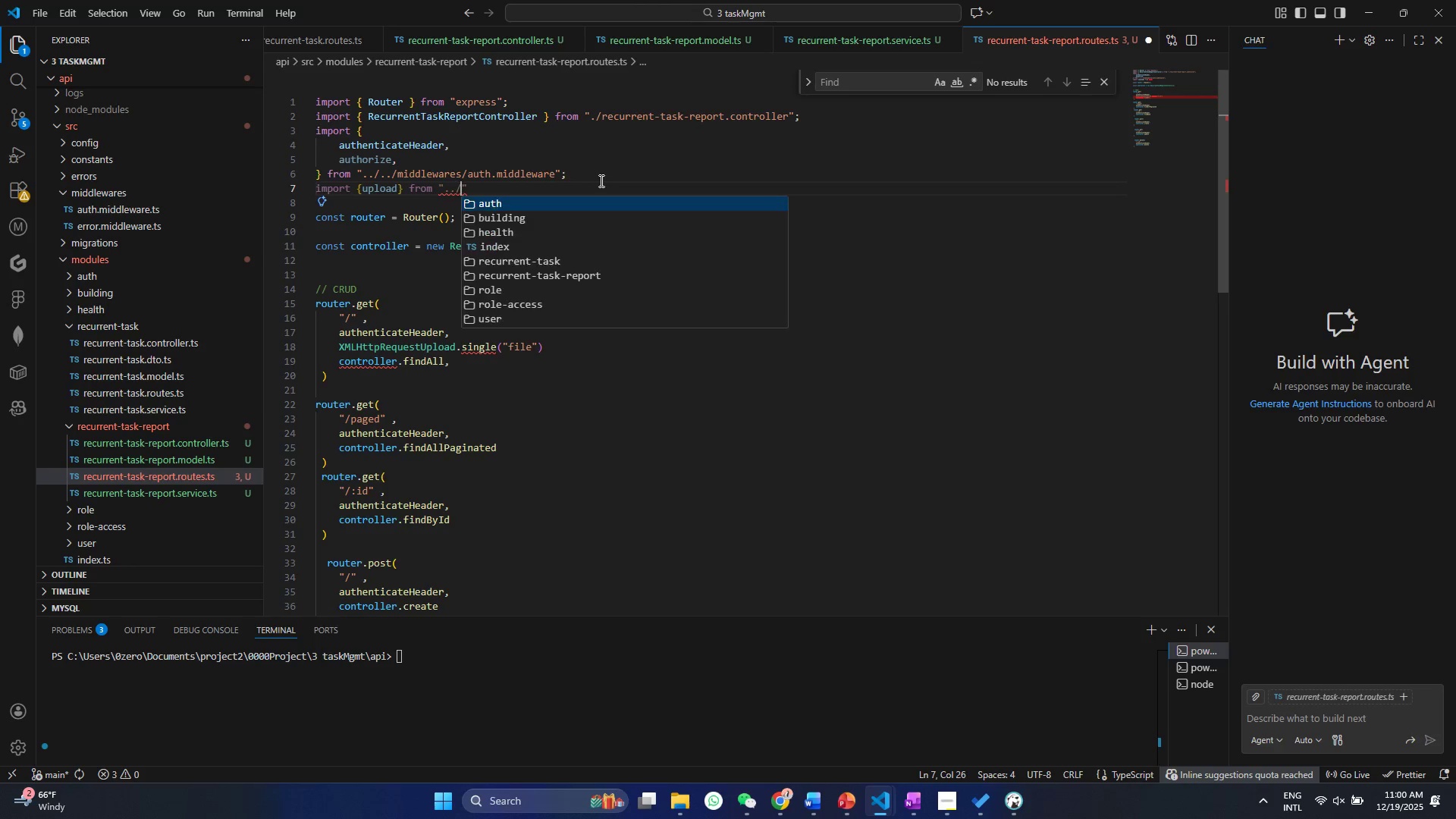 
key(Slash)
 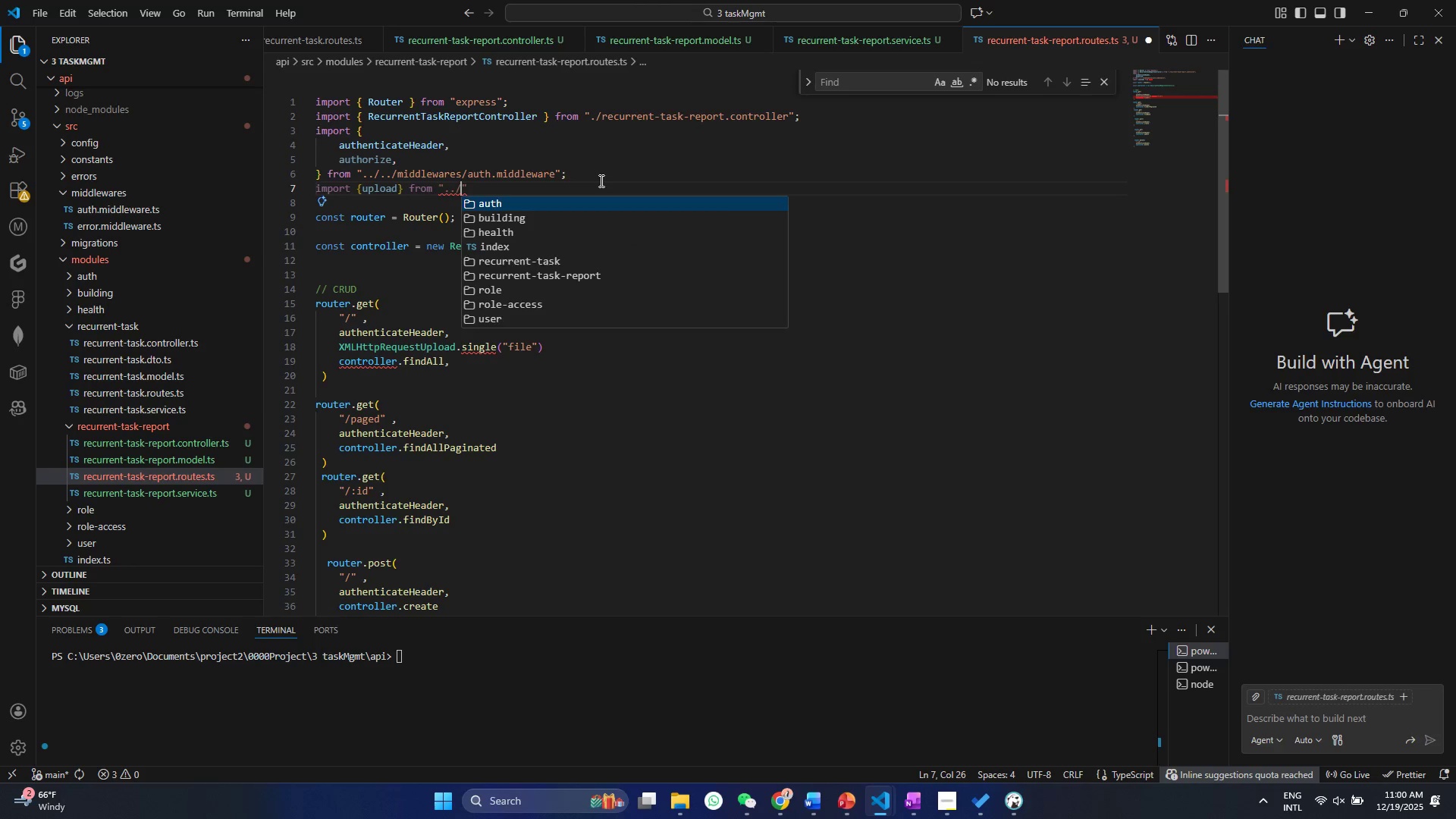 
key(Period)
 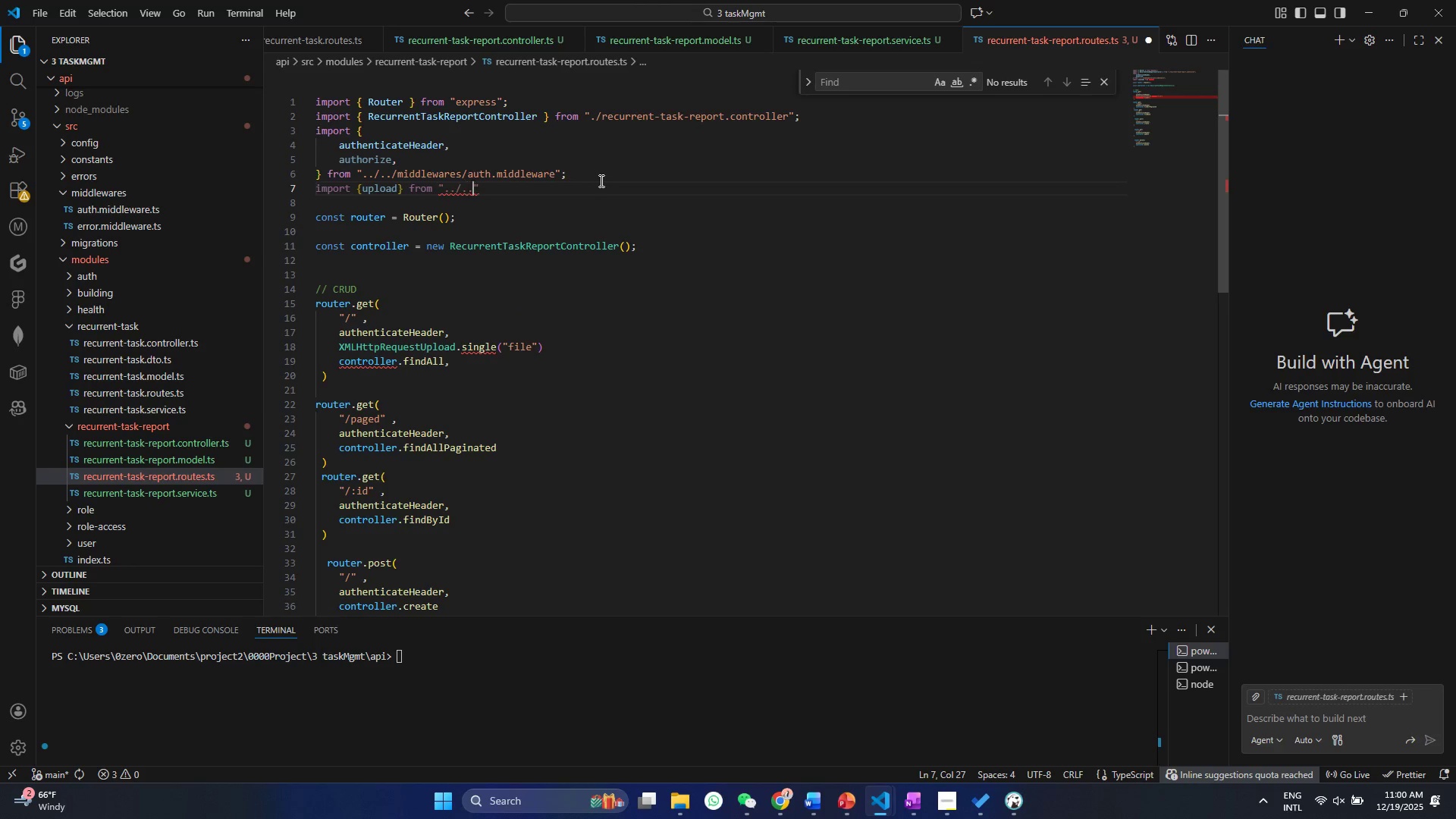 
key(Period)
 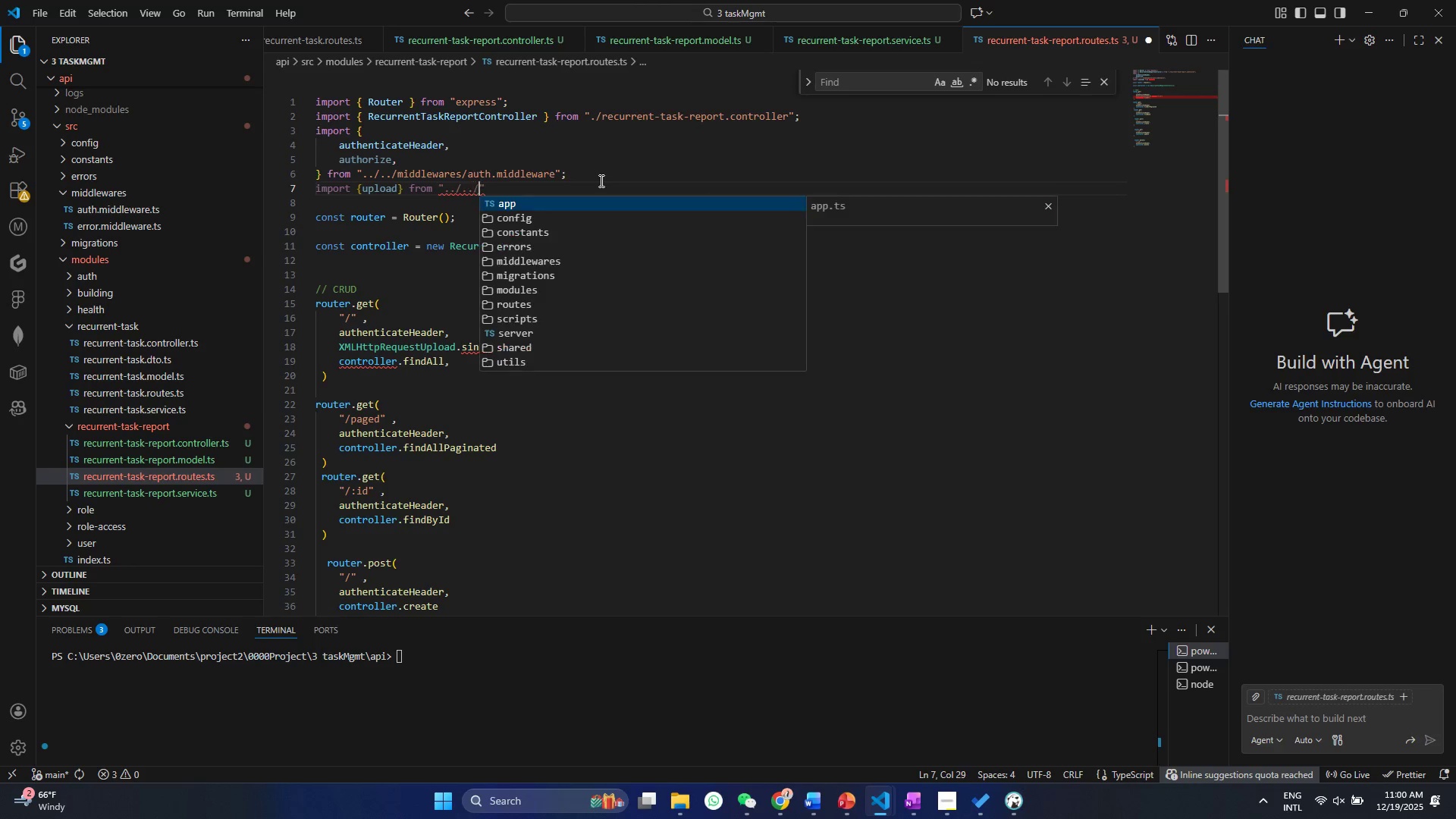 
key(Slash)
 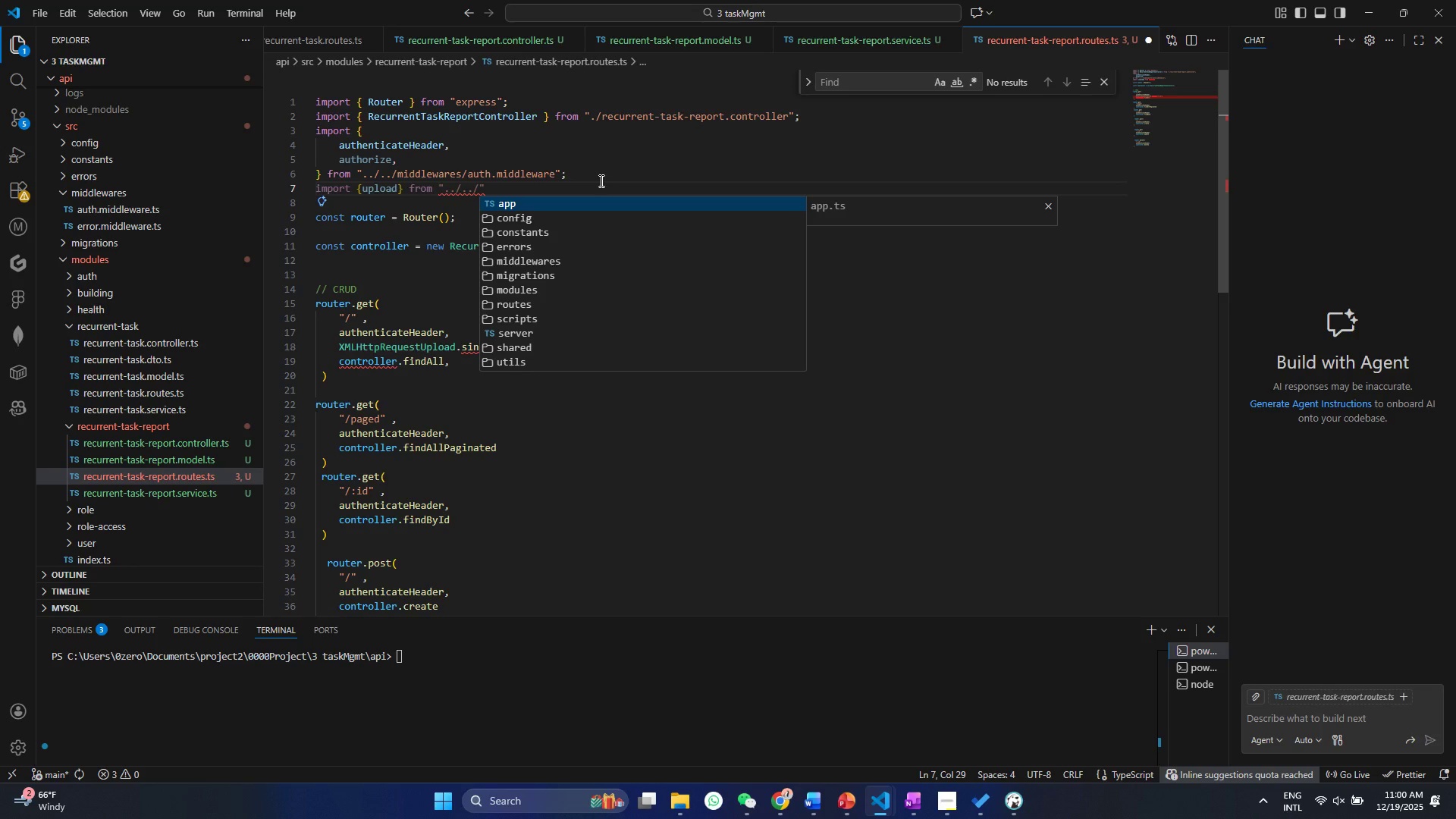 
type(ut)
 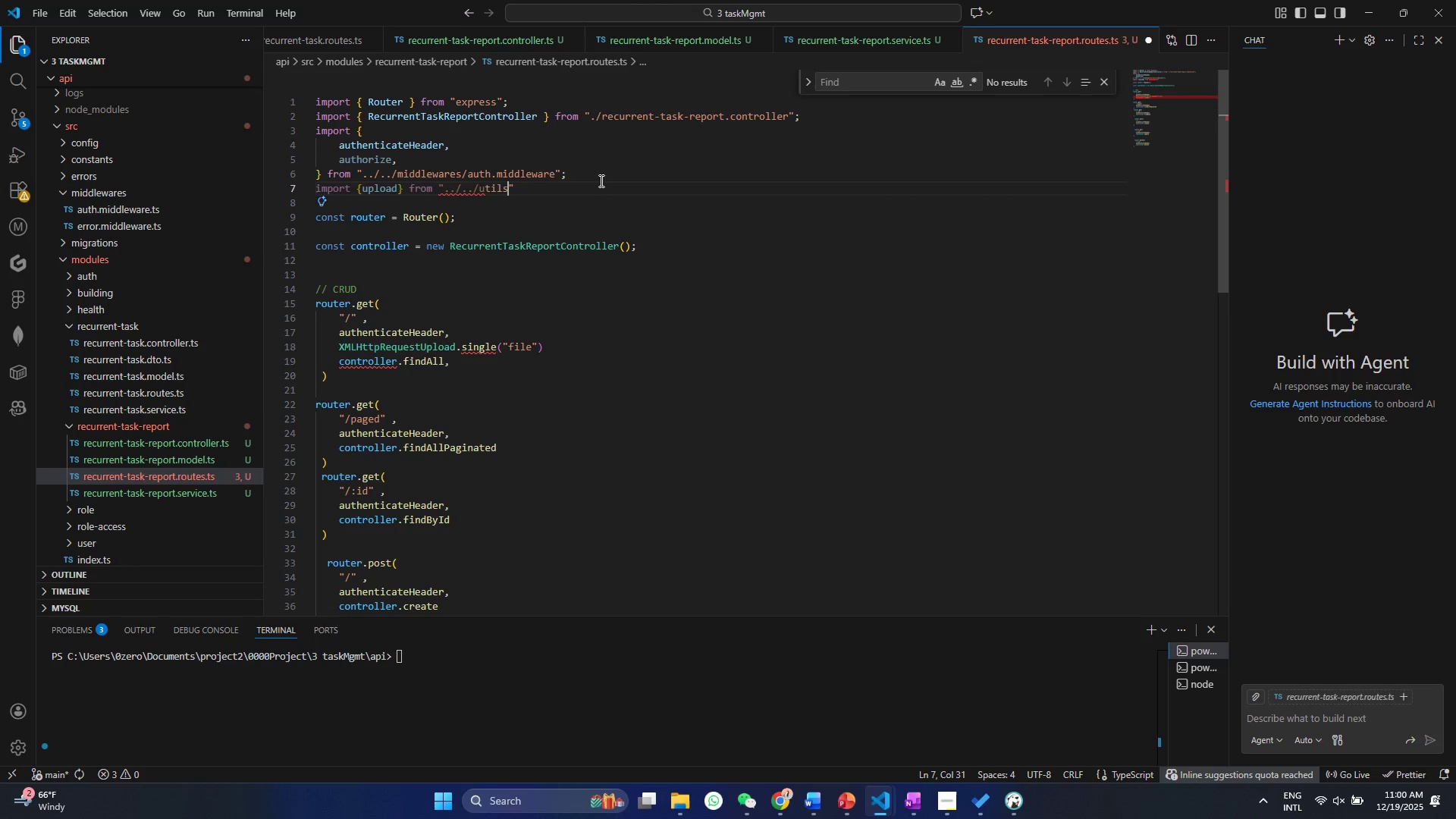 
key(Enter)
 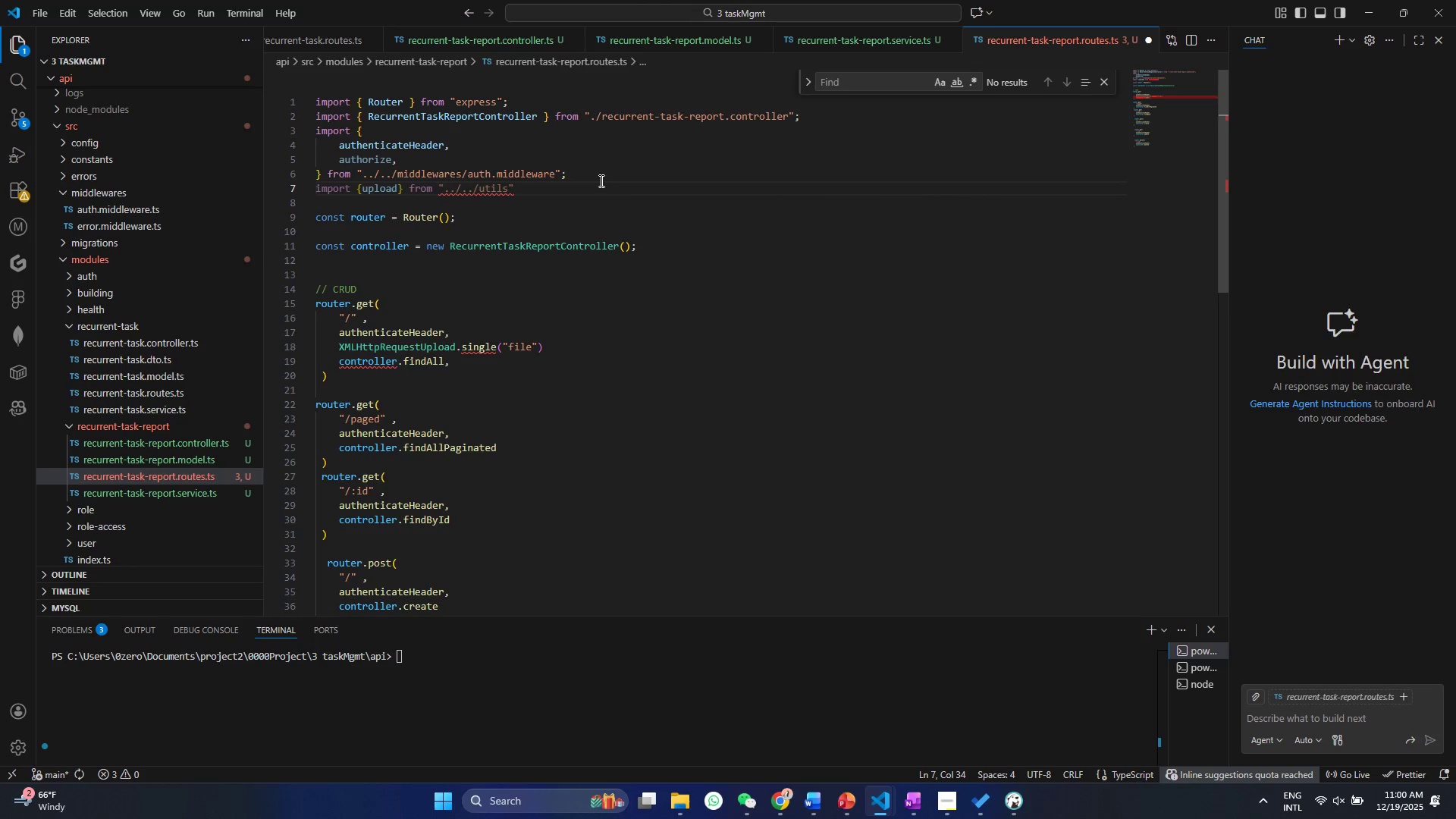 
key(Slash)
 